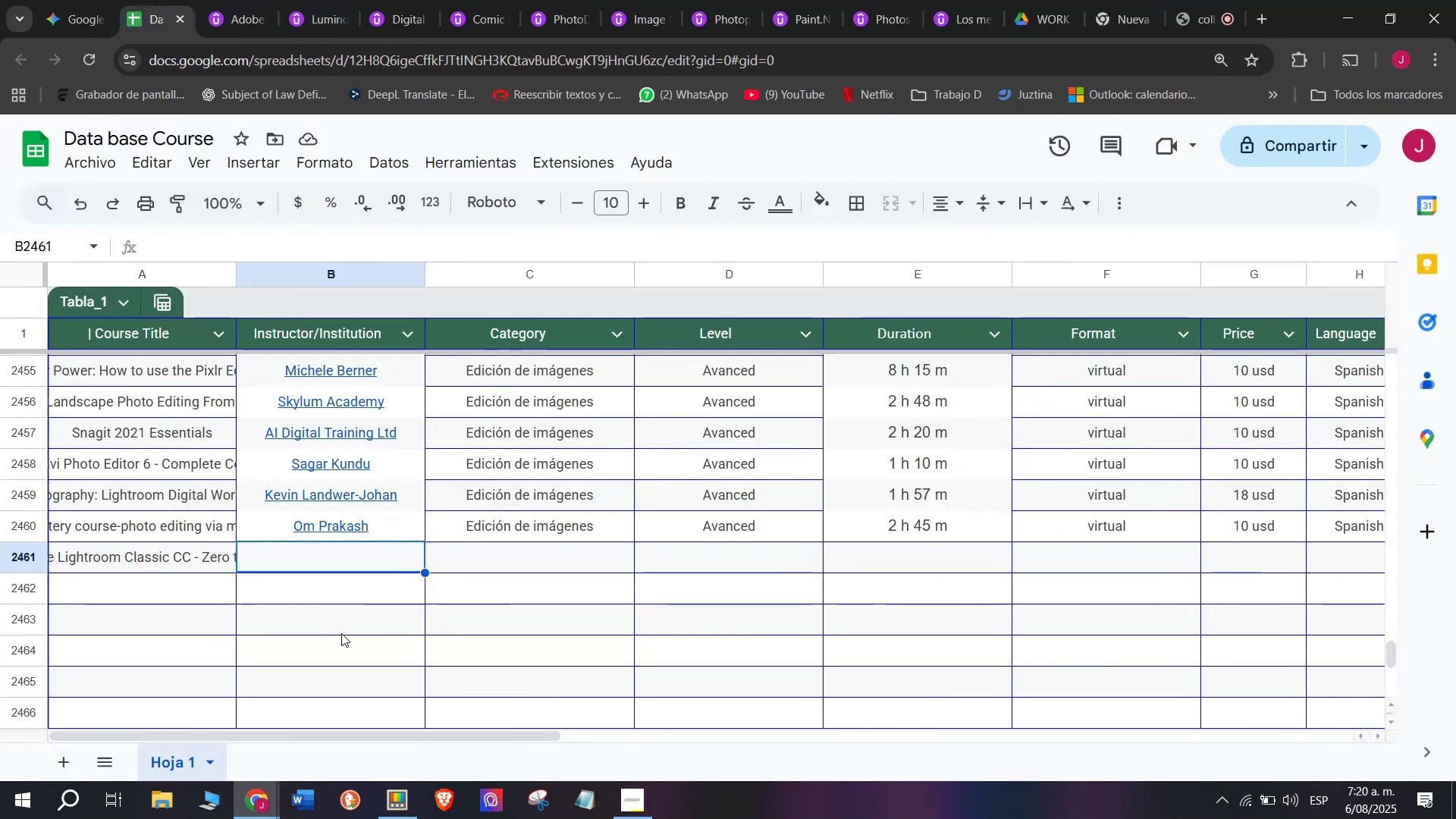 
key(Break)
 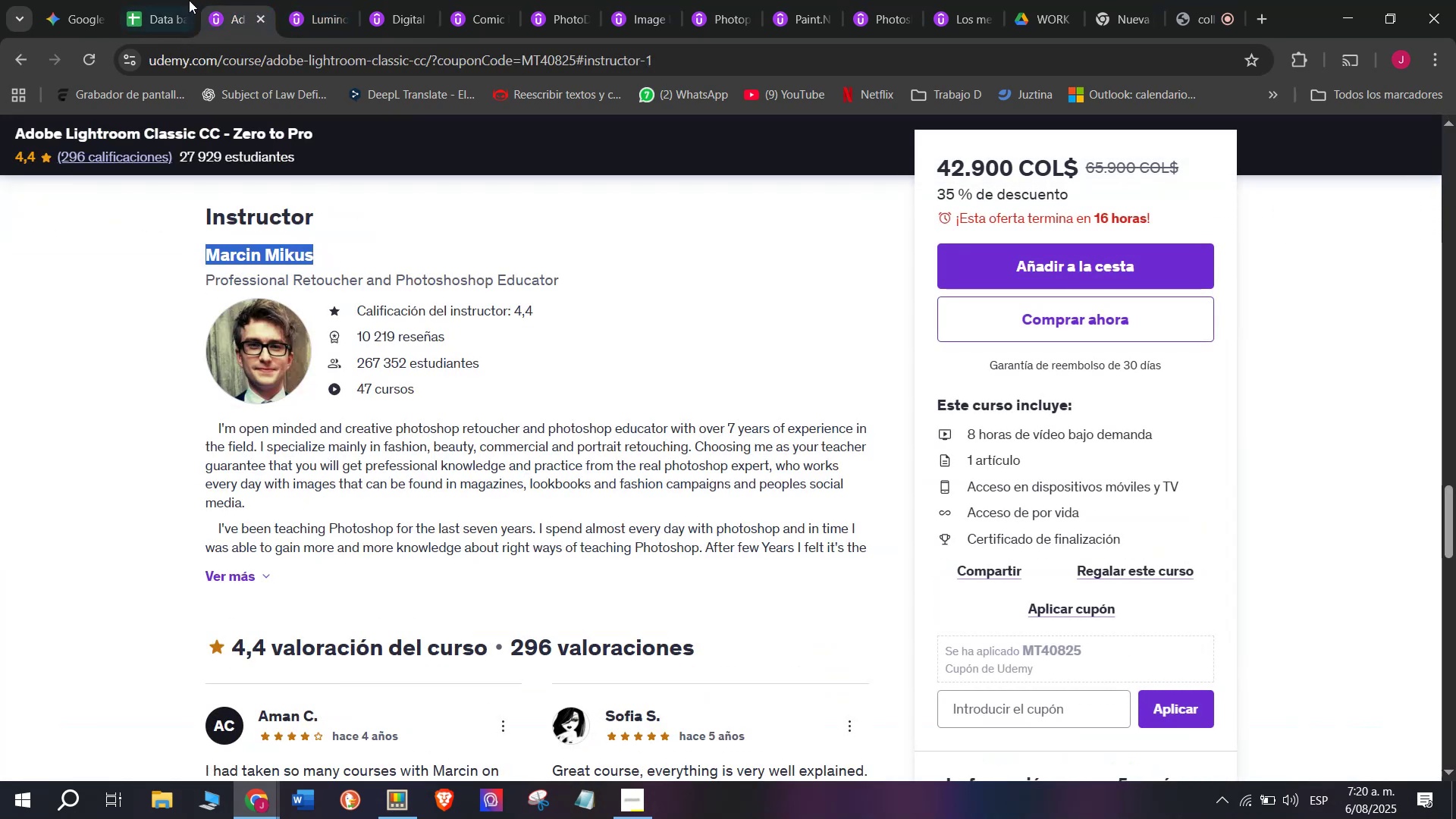 
key(Control+C)
 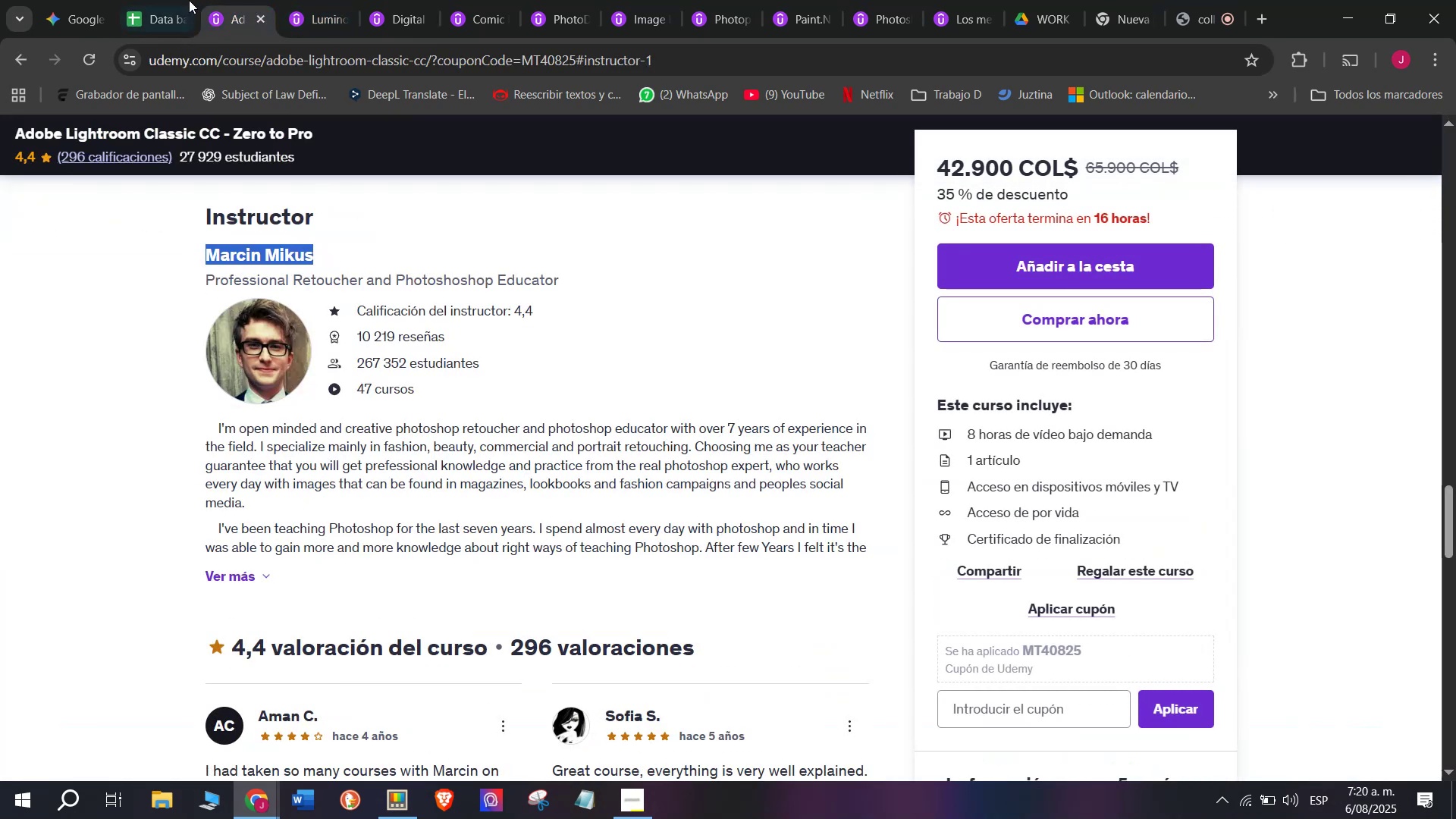 
key(Z)
 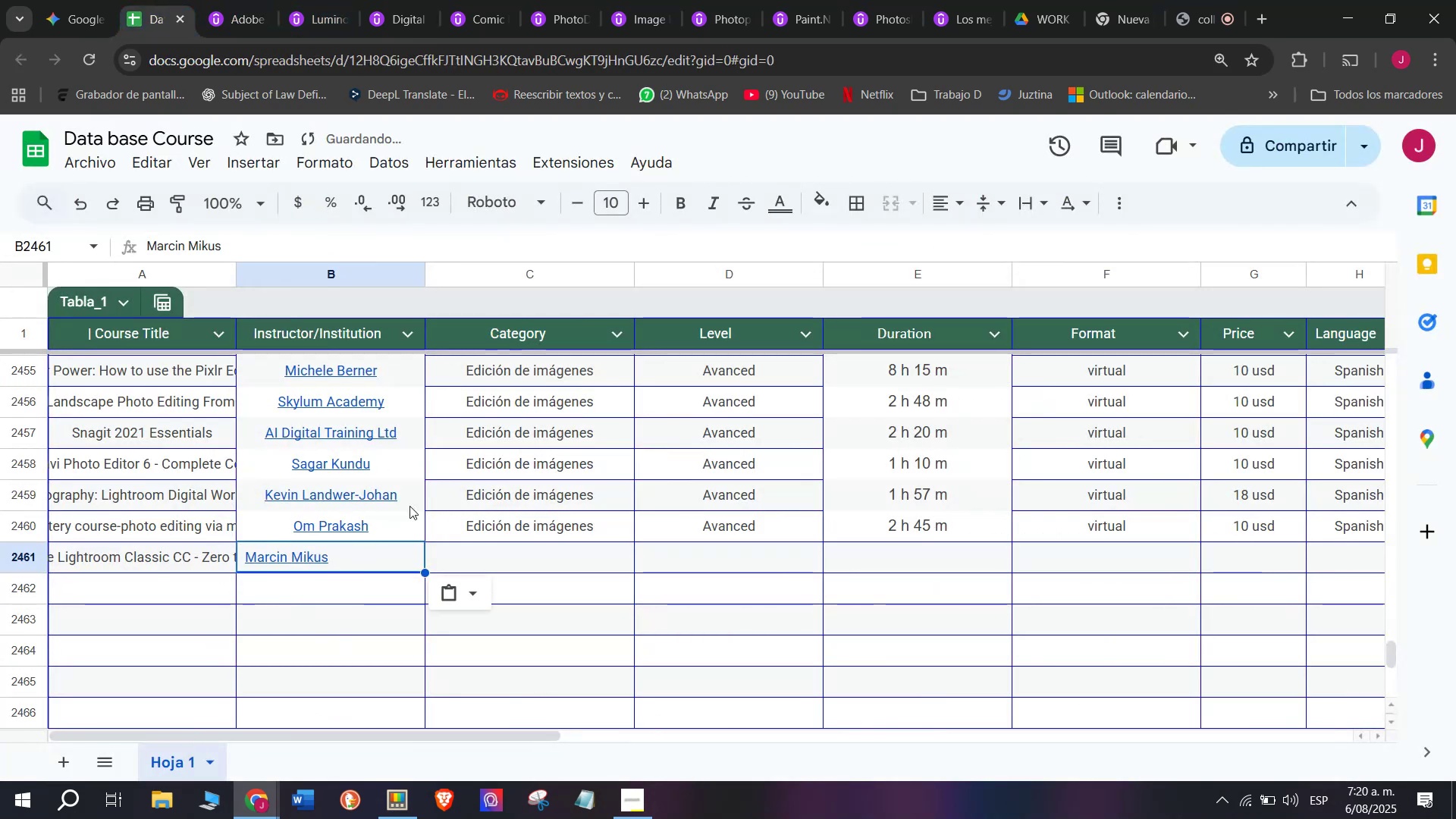 
key(Control+ControlLeft)
 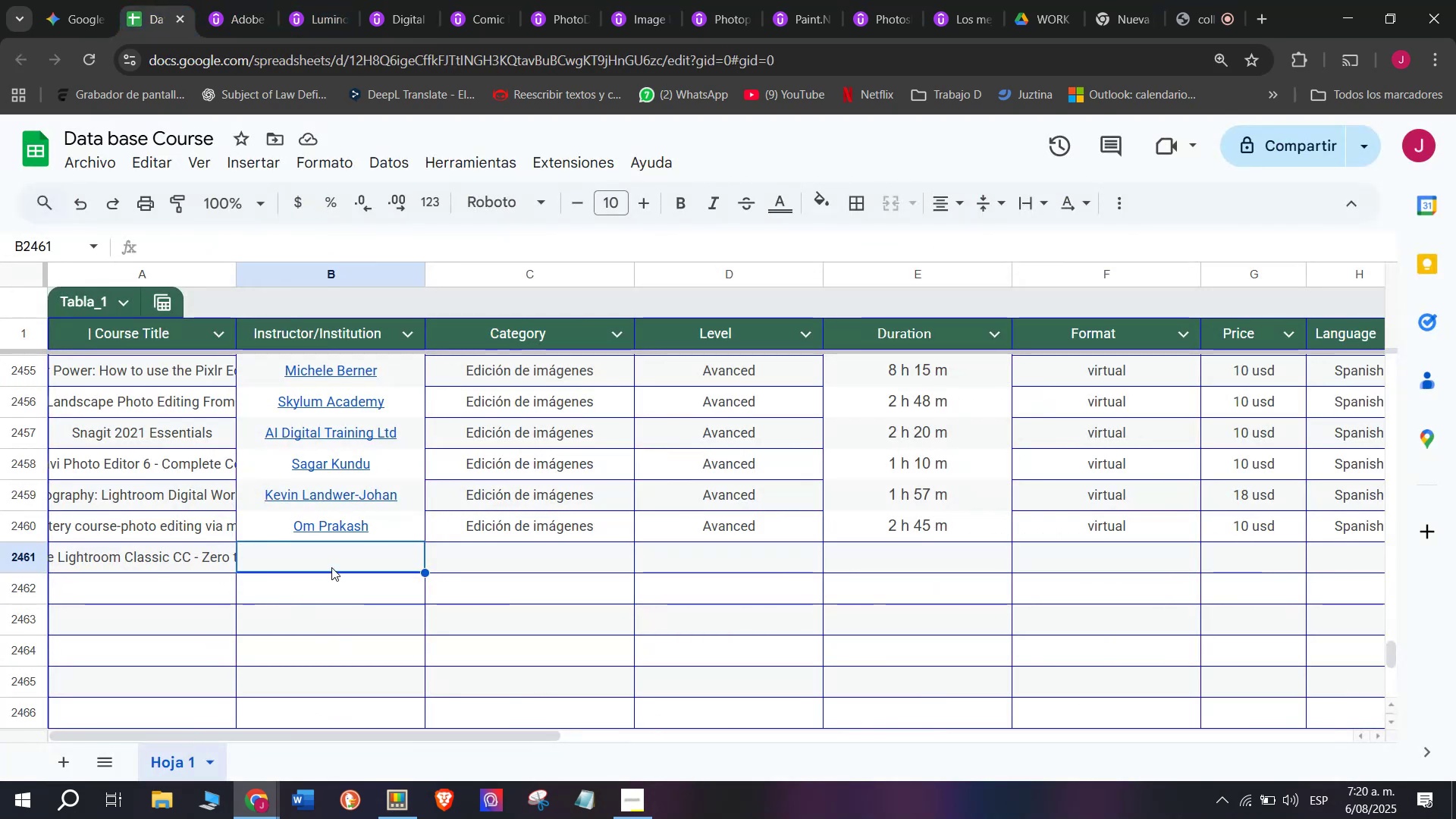 
key(Control+V)
 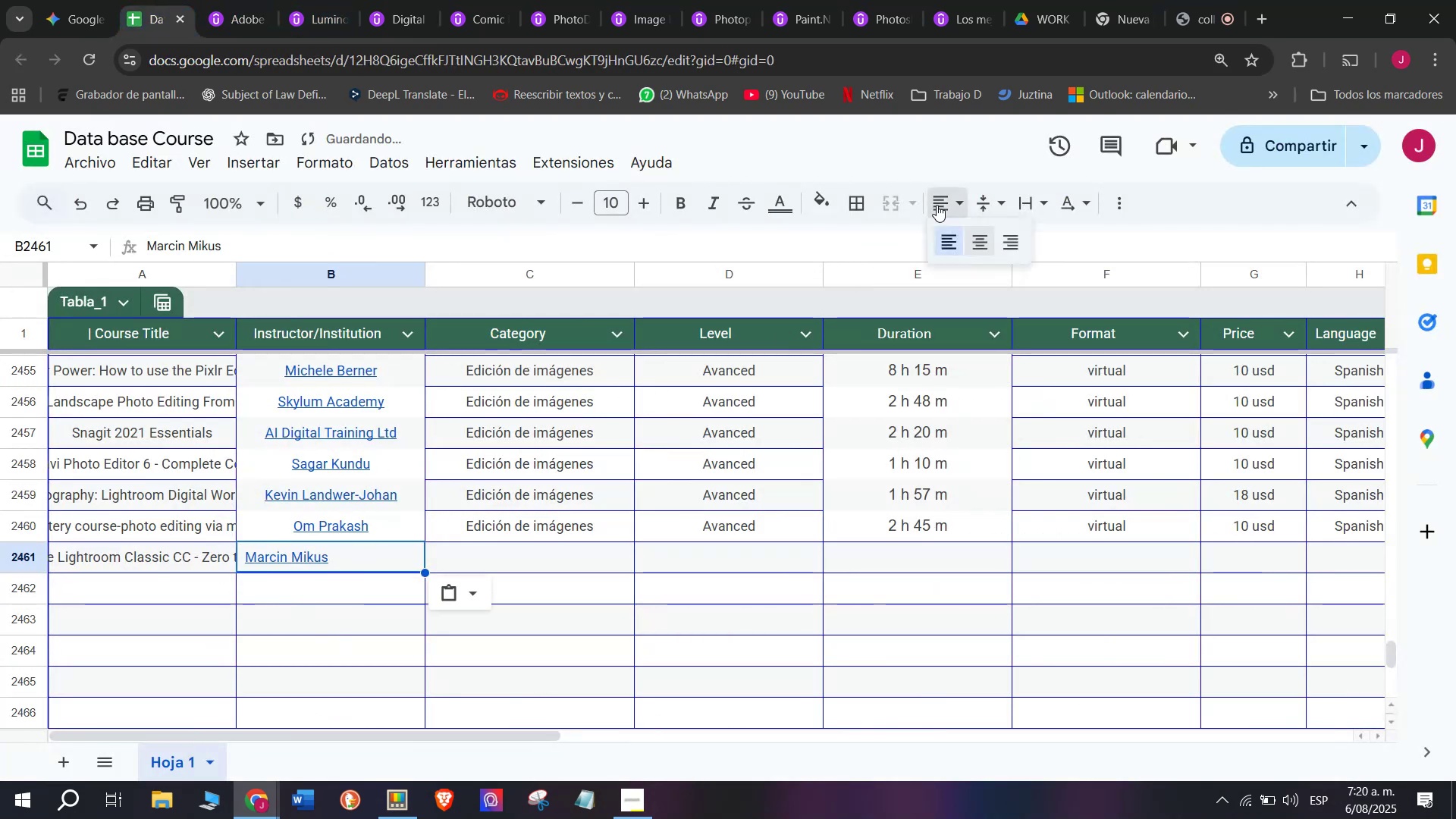 
left_click([968, 228])
 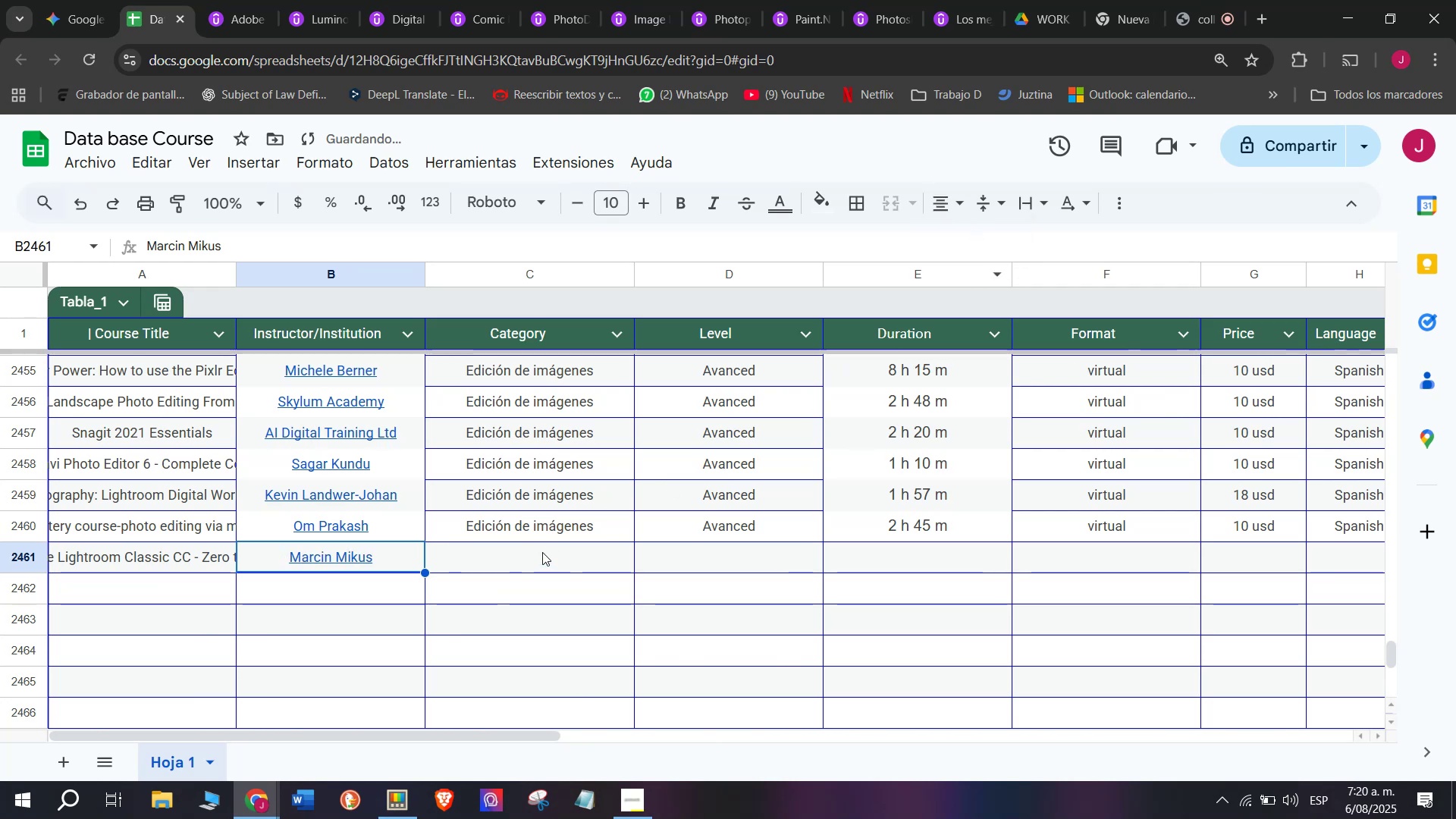 
left_click([550, 529])
 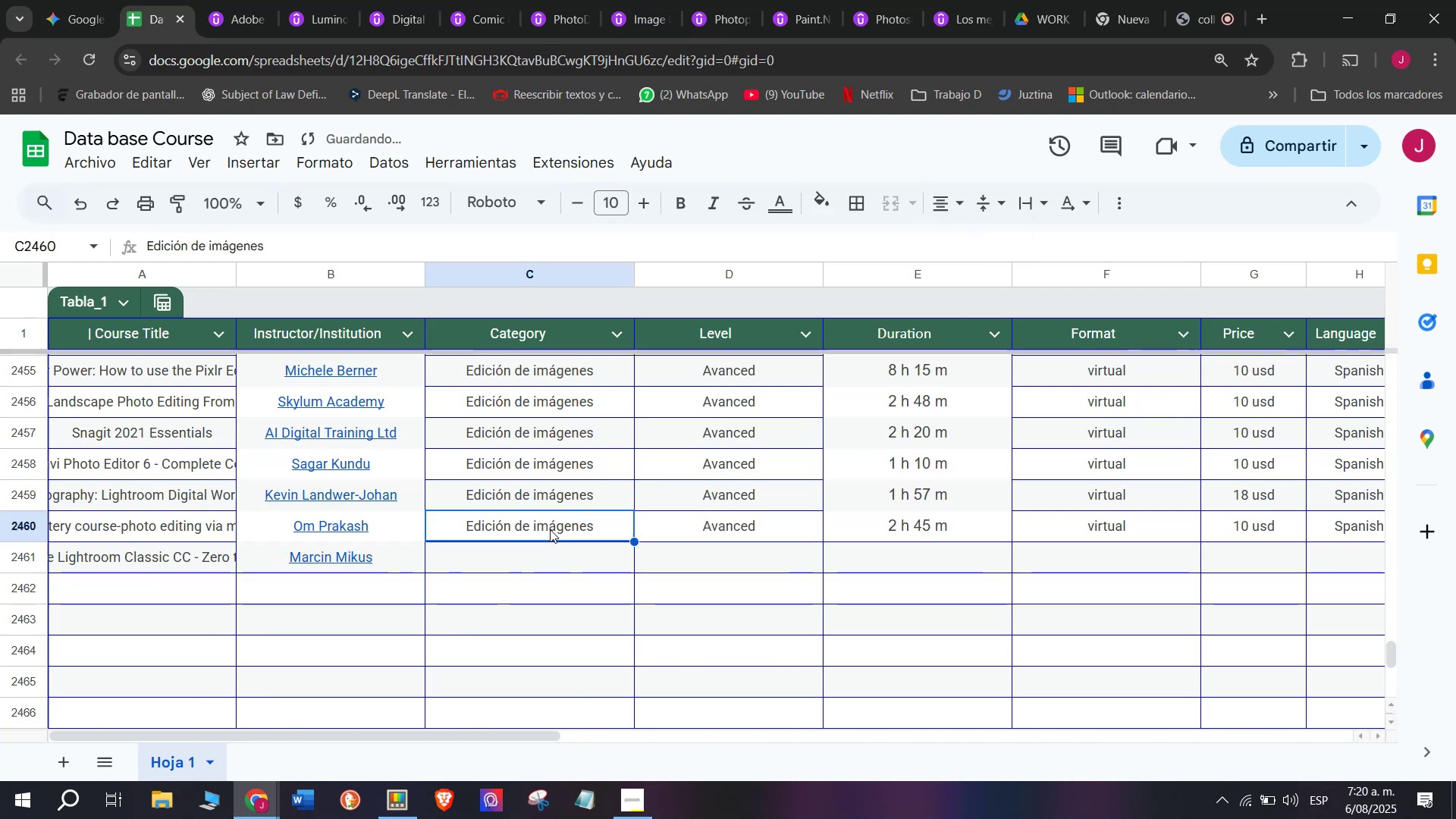 
key(Control+ControlLeft)
 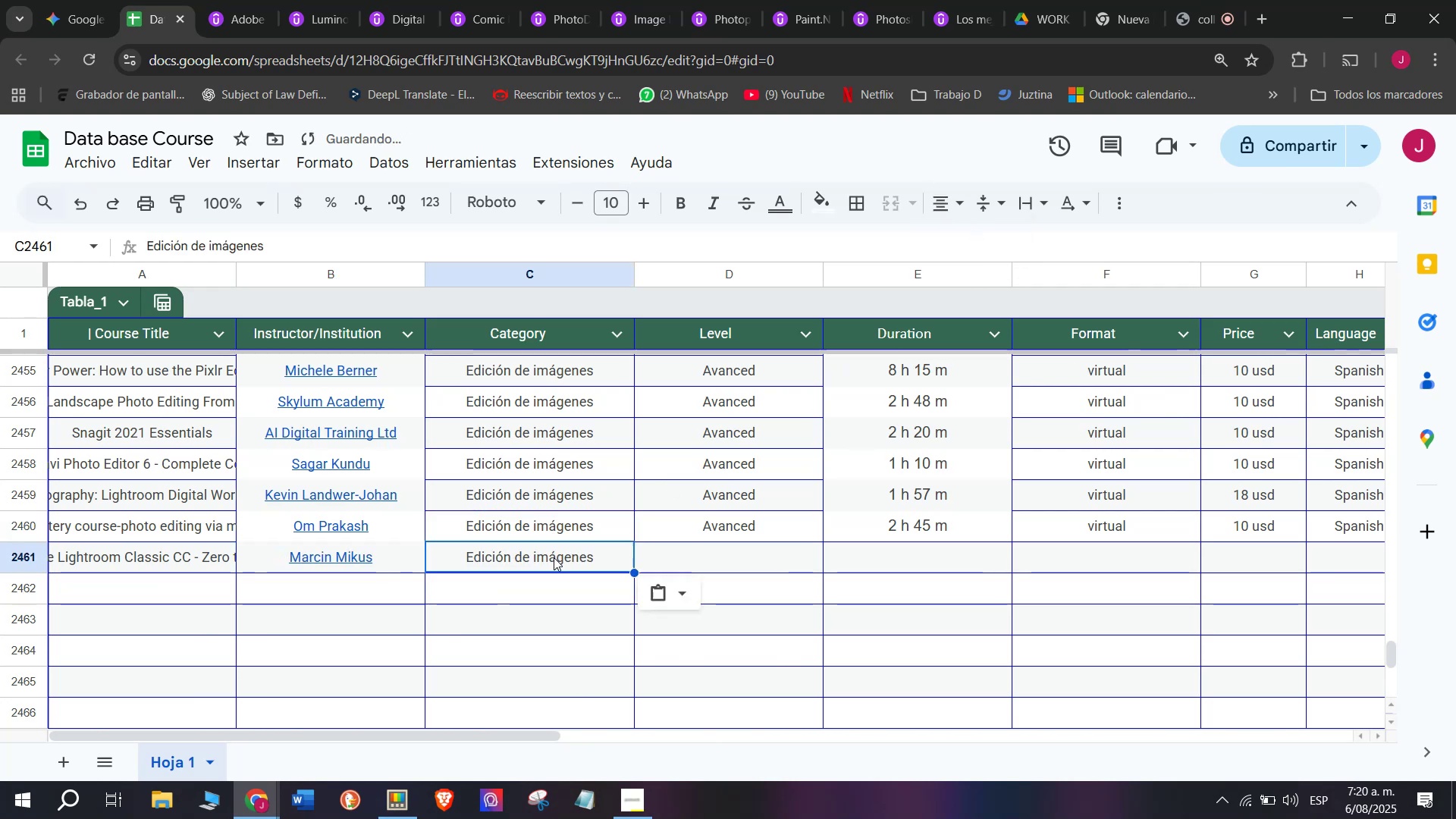 
key(Break)
 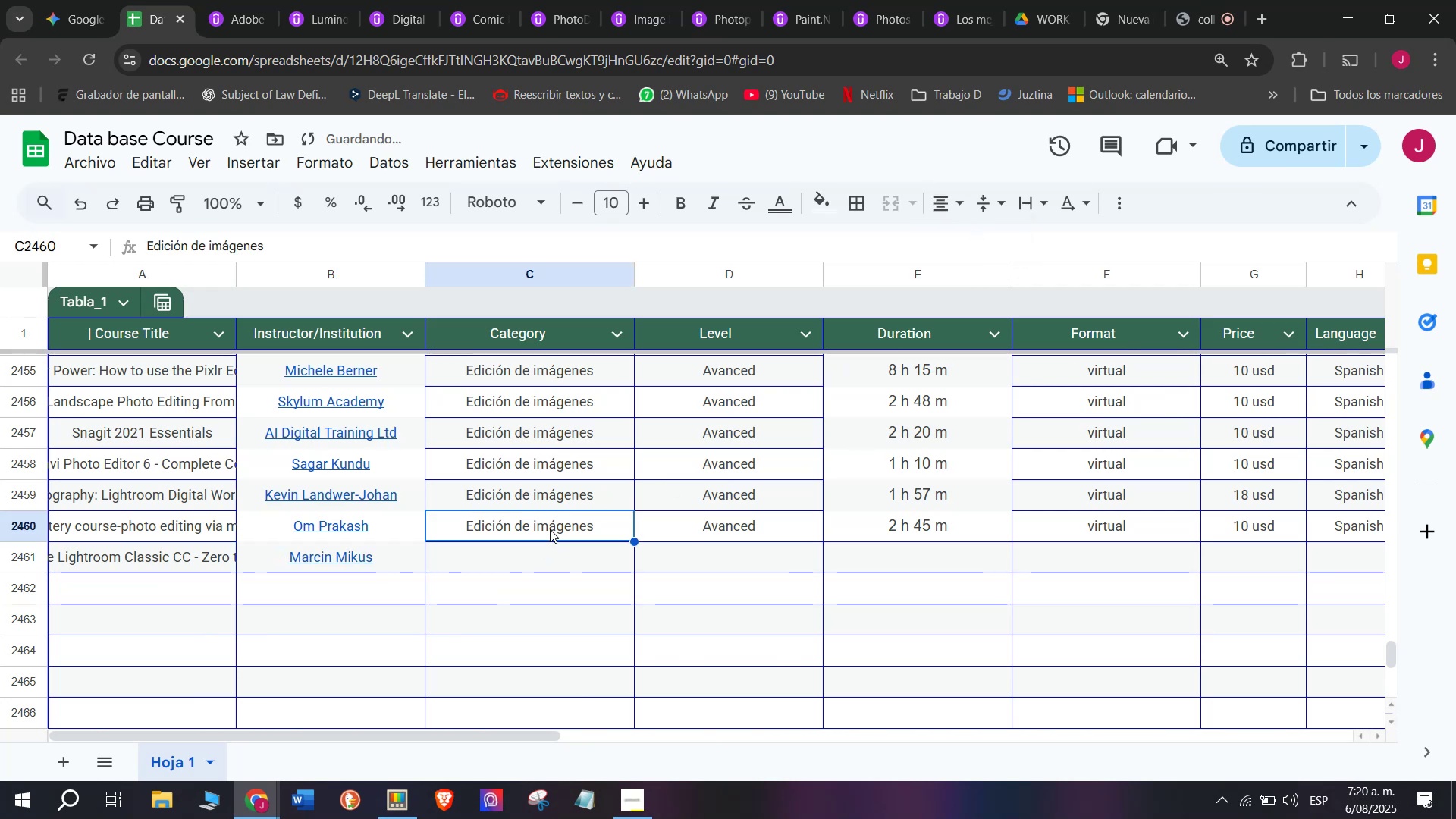 
key(Control+C)
 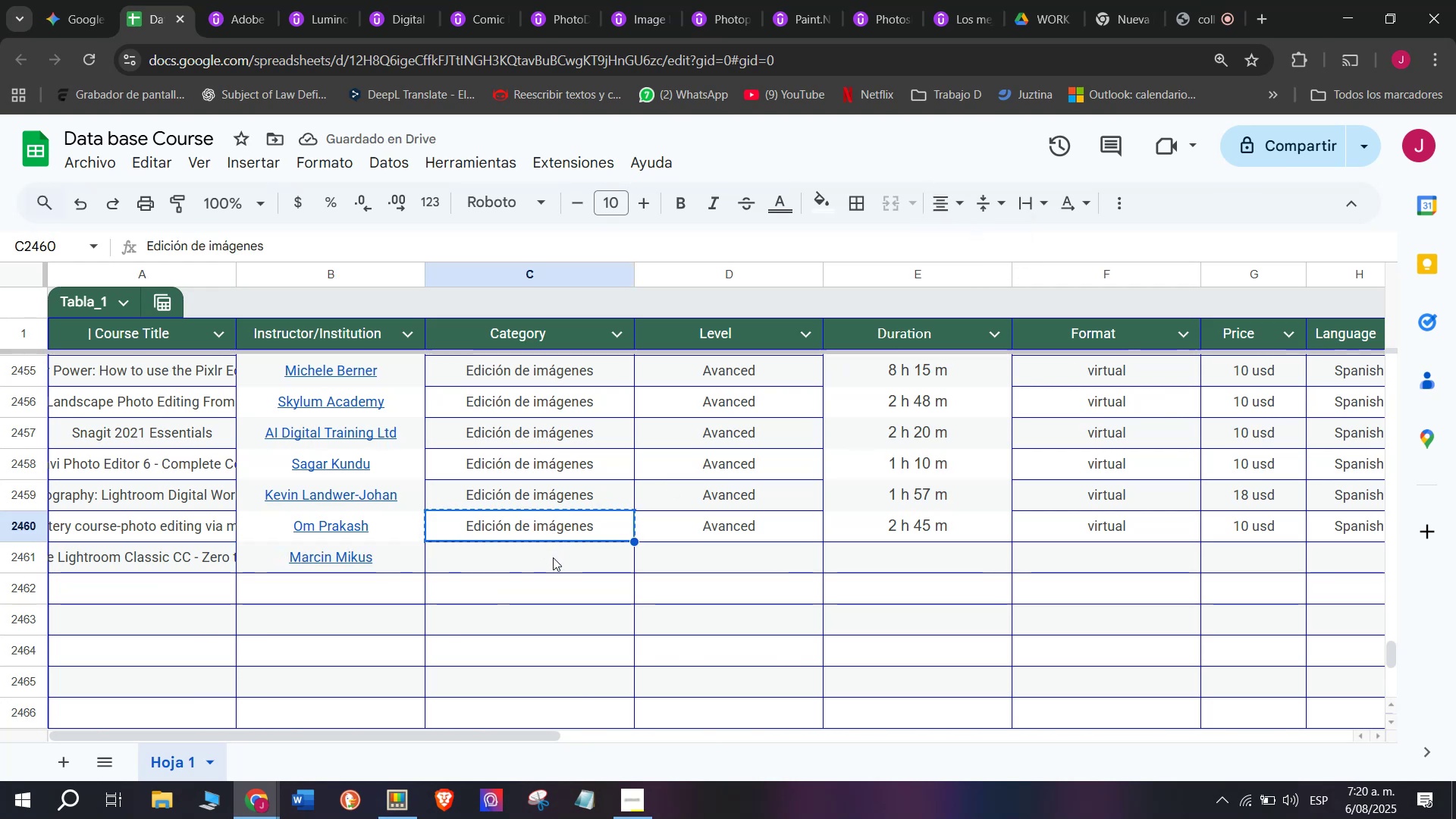 
key(Z)
 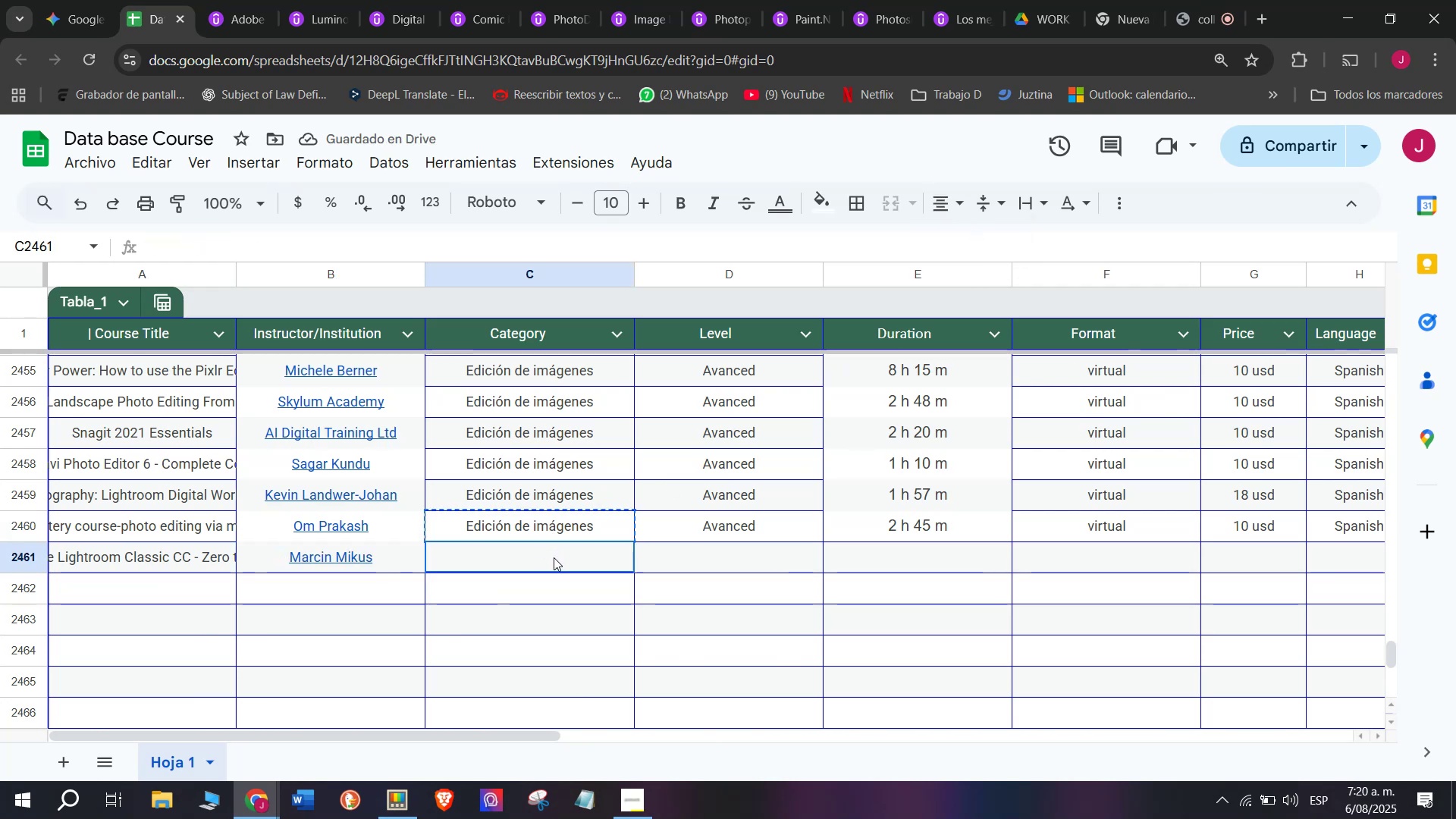 
key(Control+ControlLeft)
 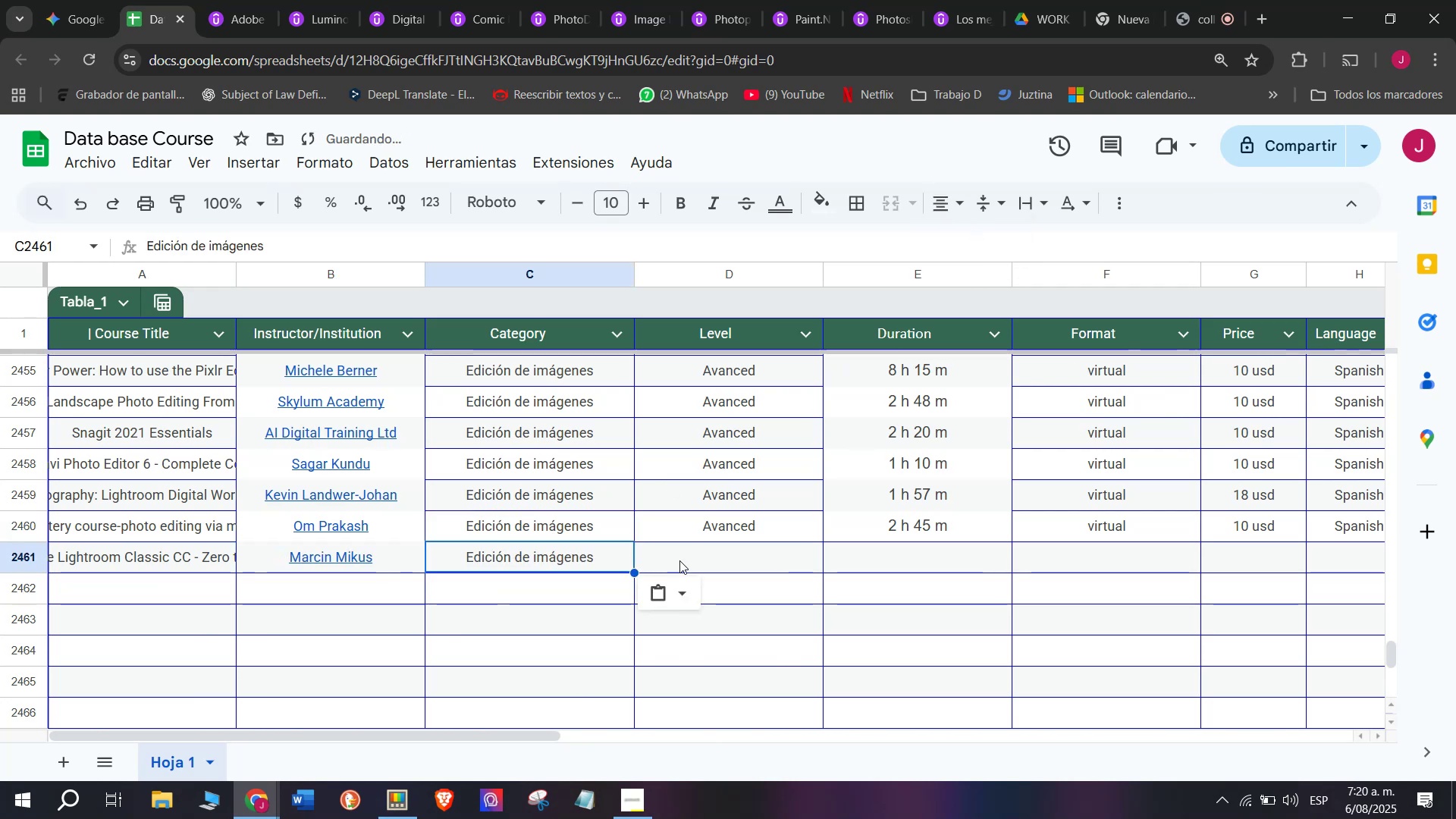 
key(Control+V)
 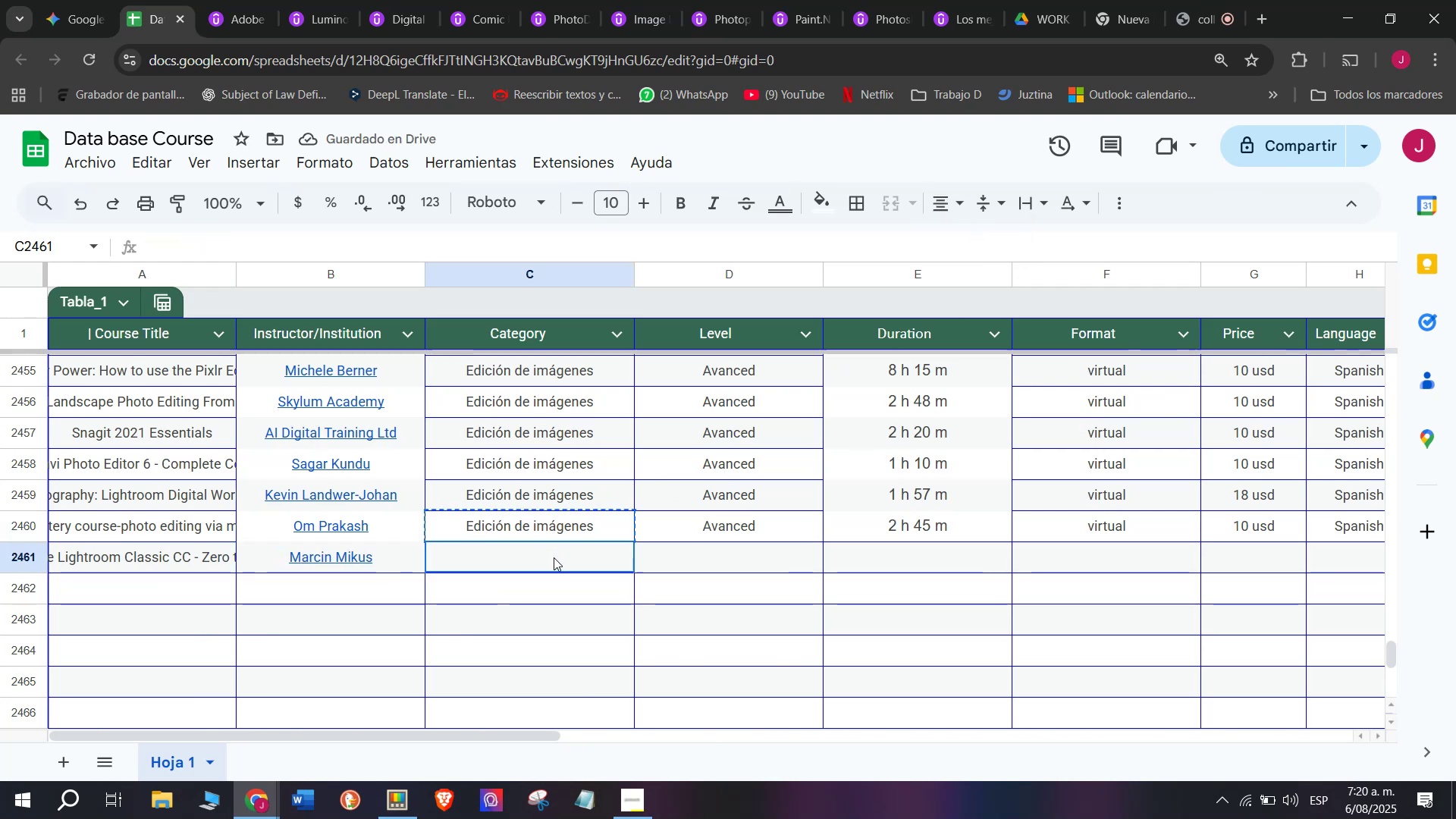 
double_click([554, 557])
 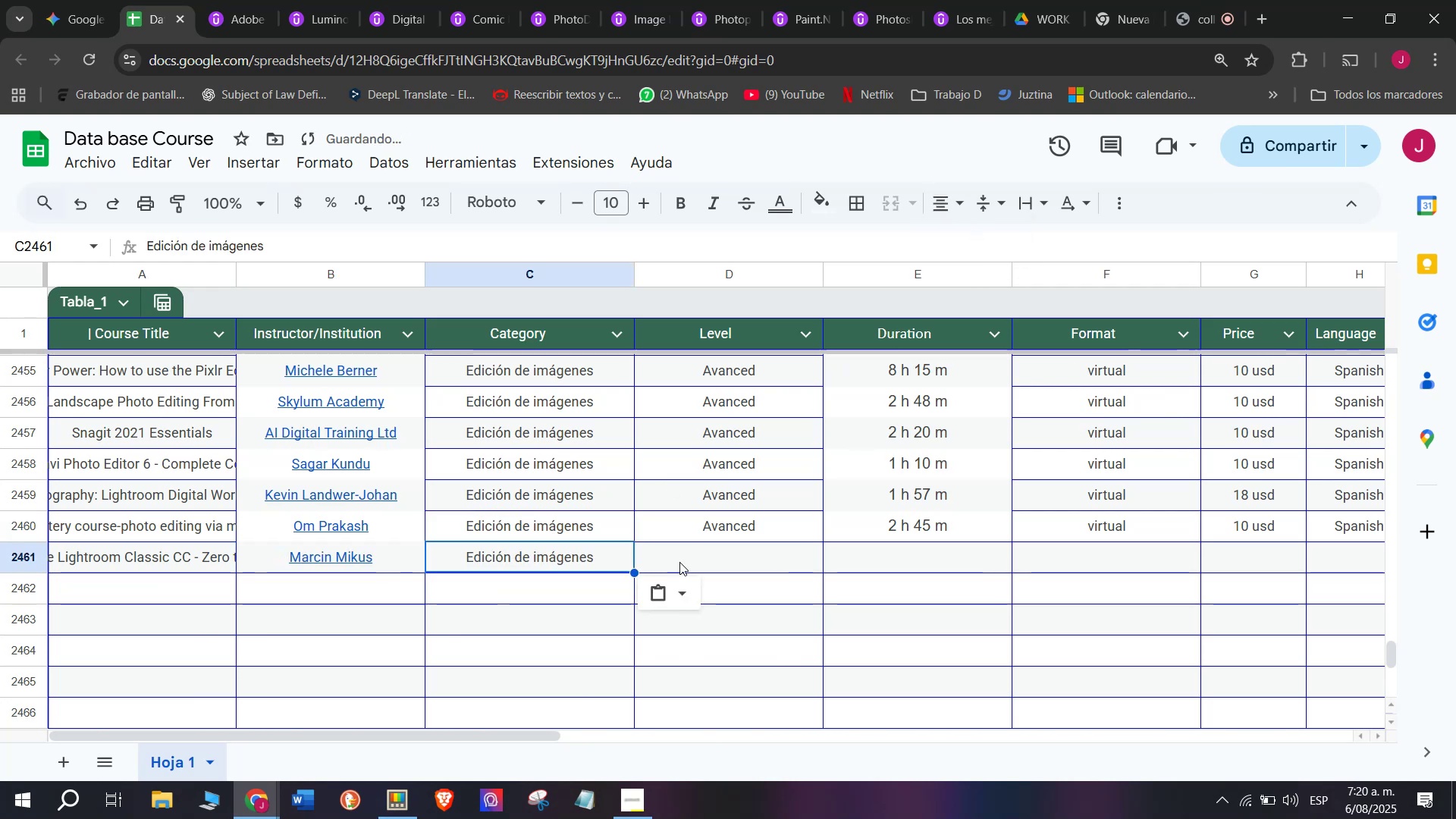 
left_click([679, 560])
 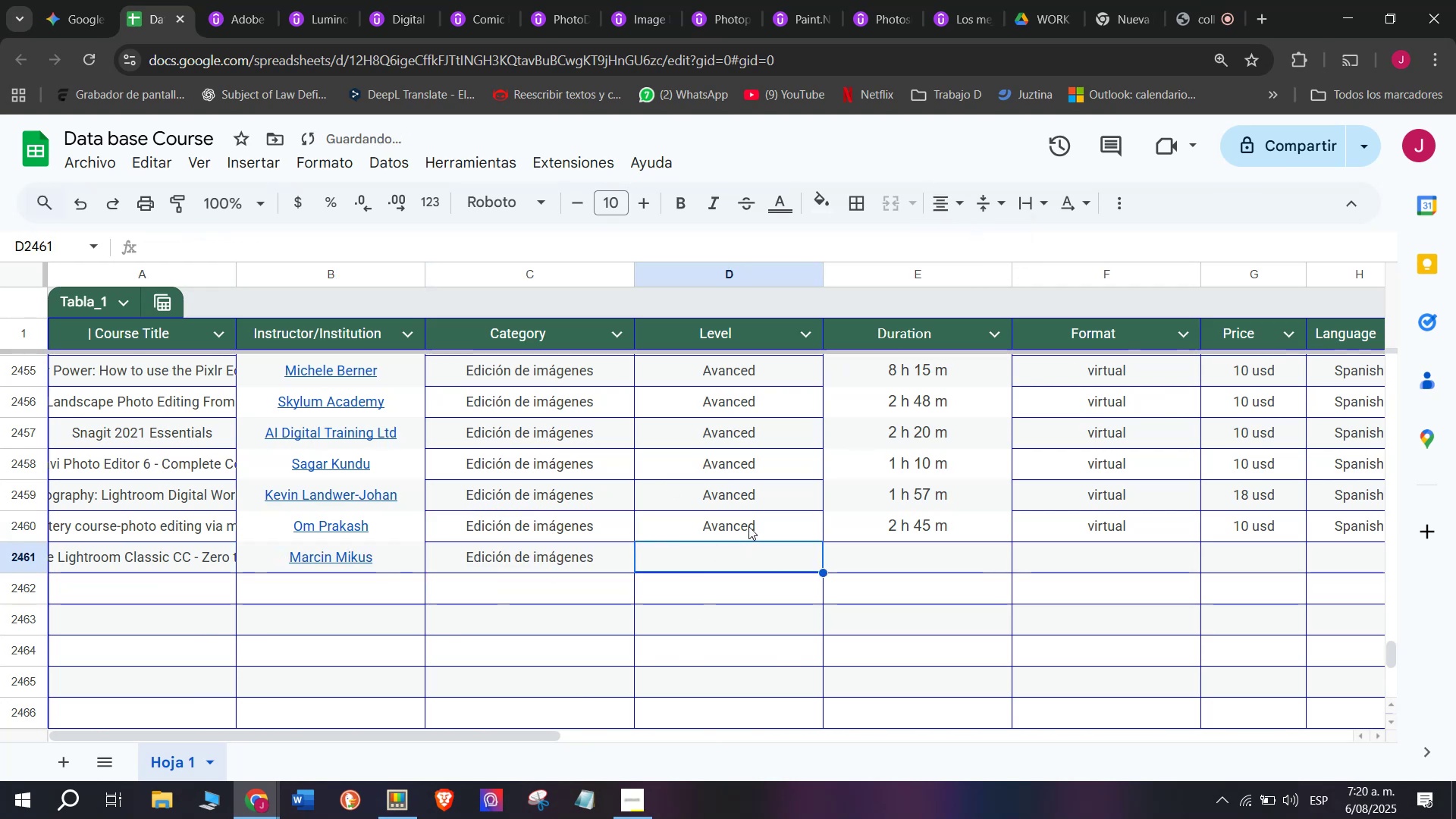 
left_click([748, 526])
 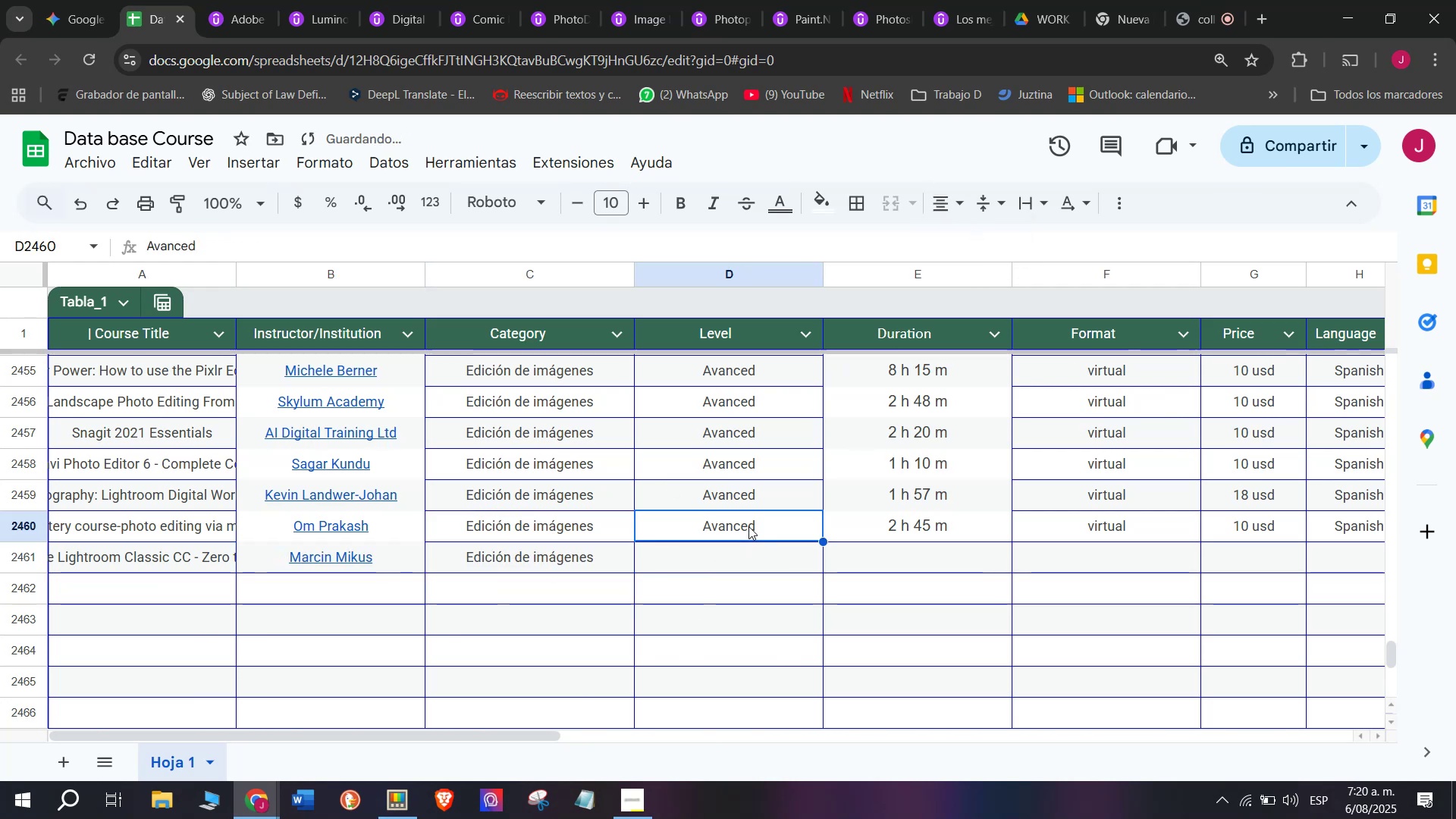 
key(Break)
 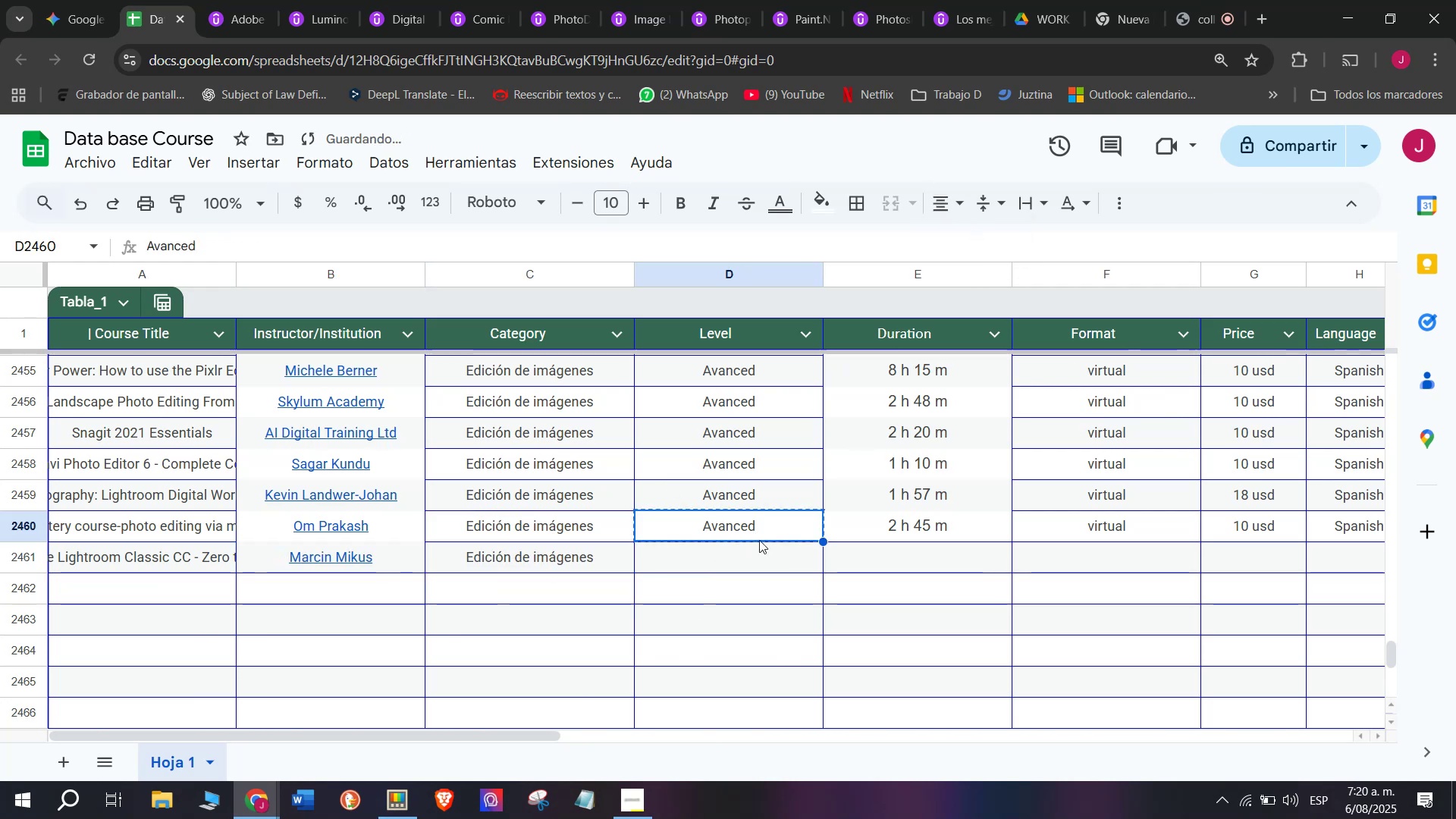 
key(Control+ControlLeft)
 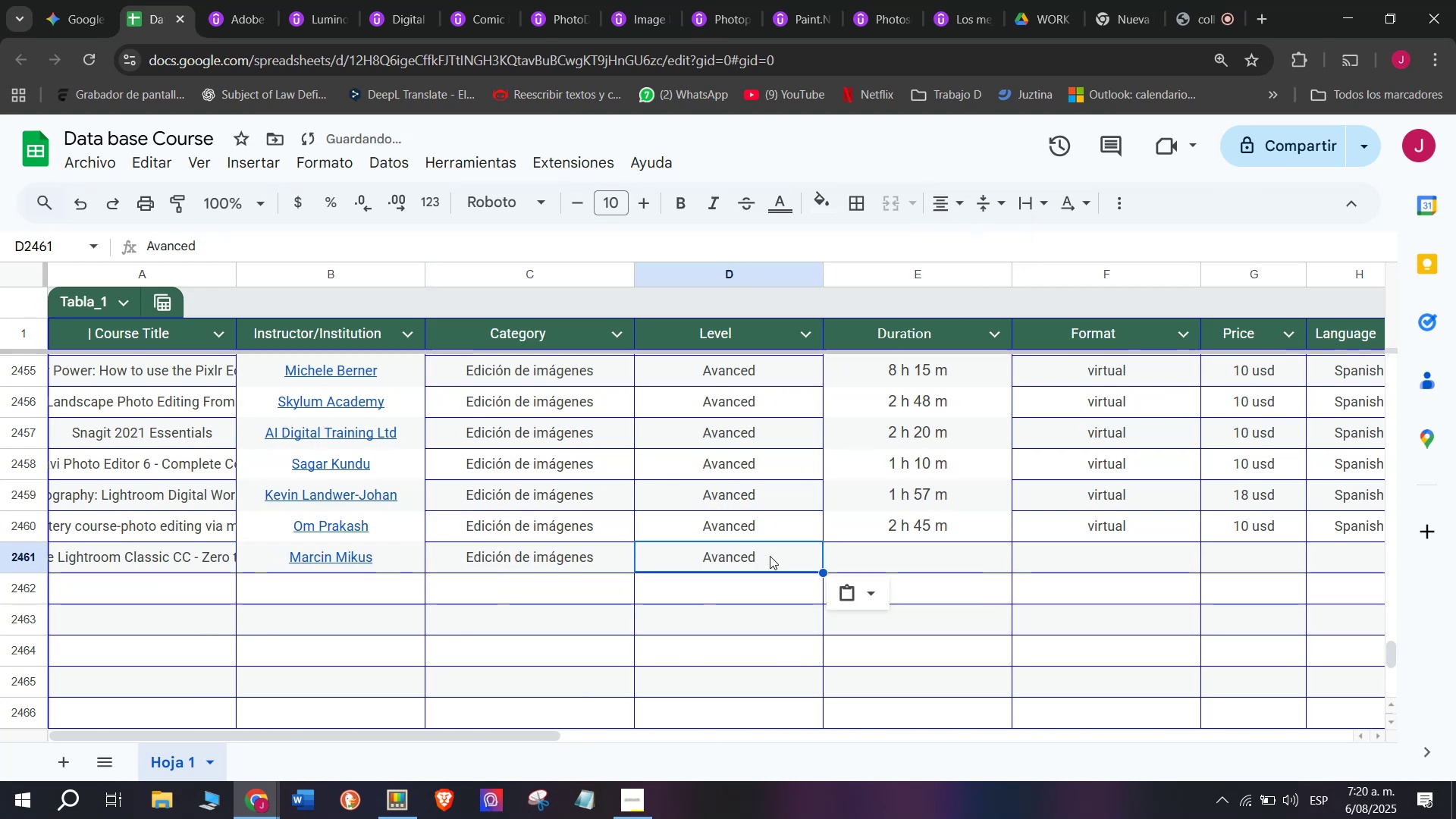 
key(Control+C)
 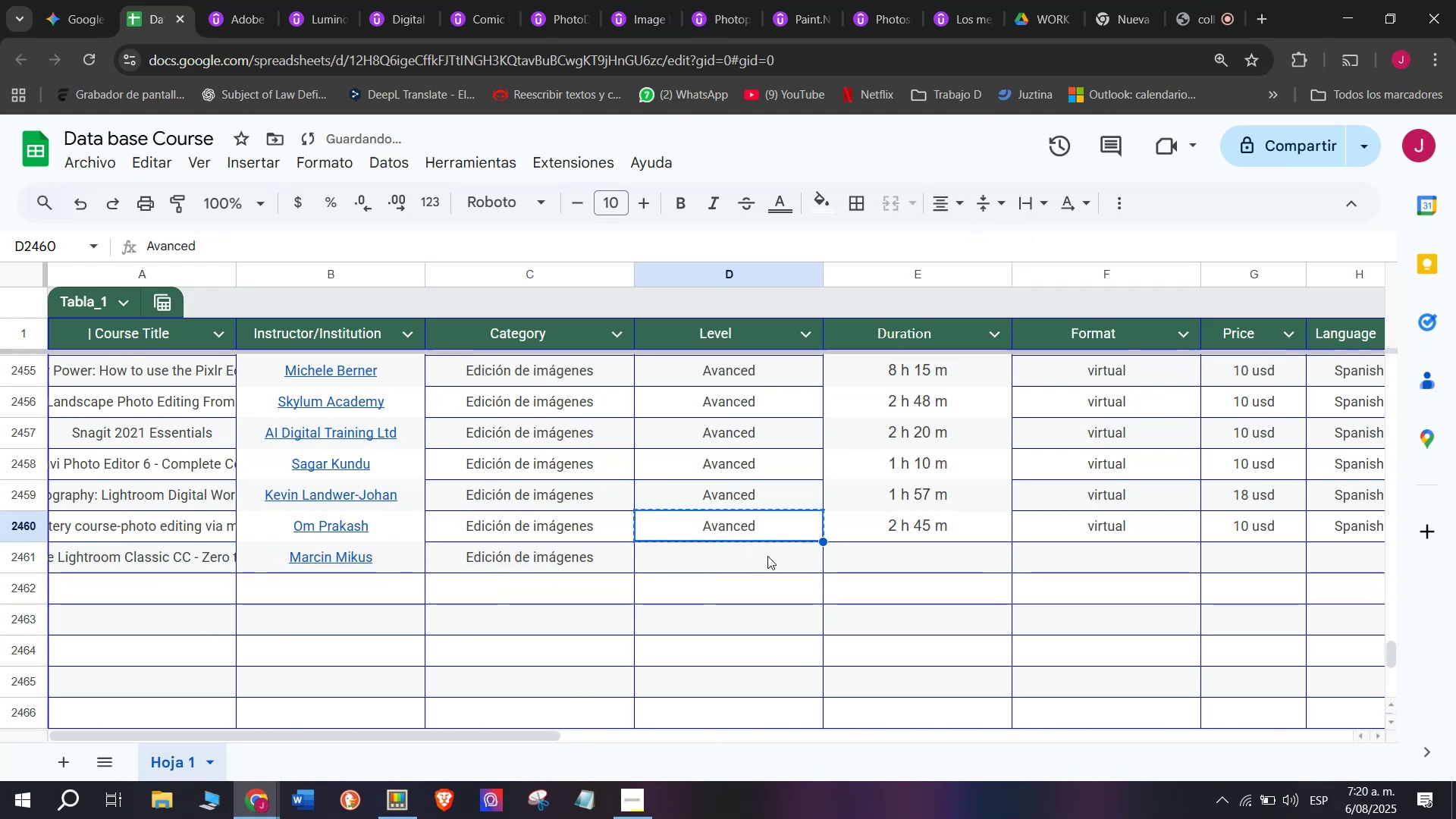 
key(Z)
 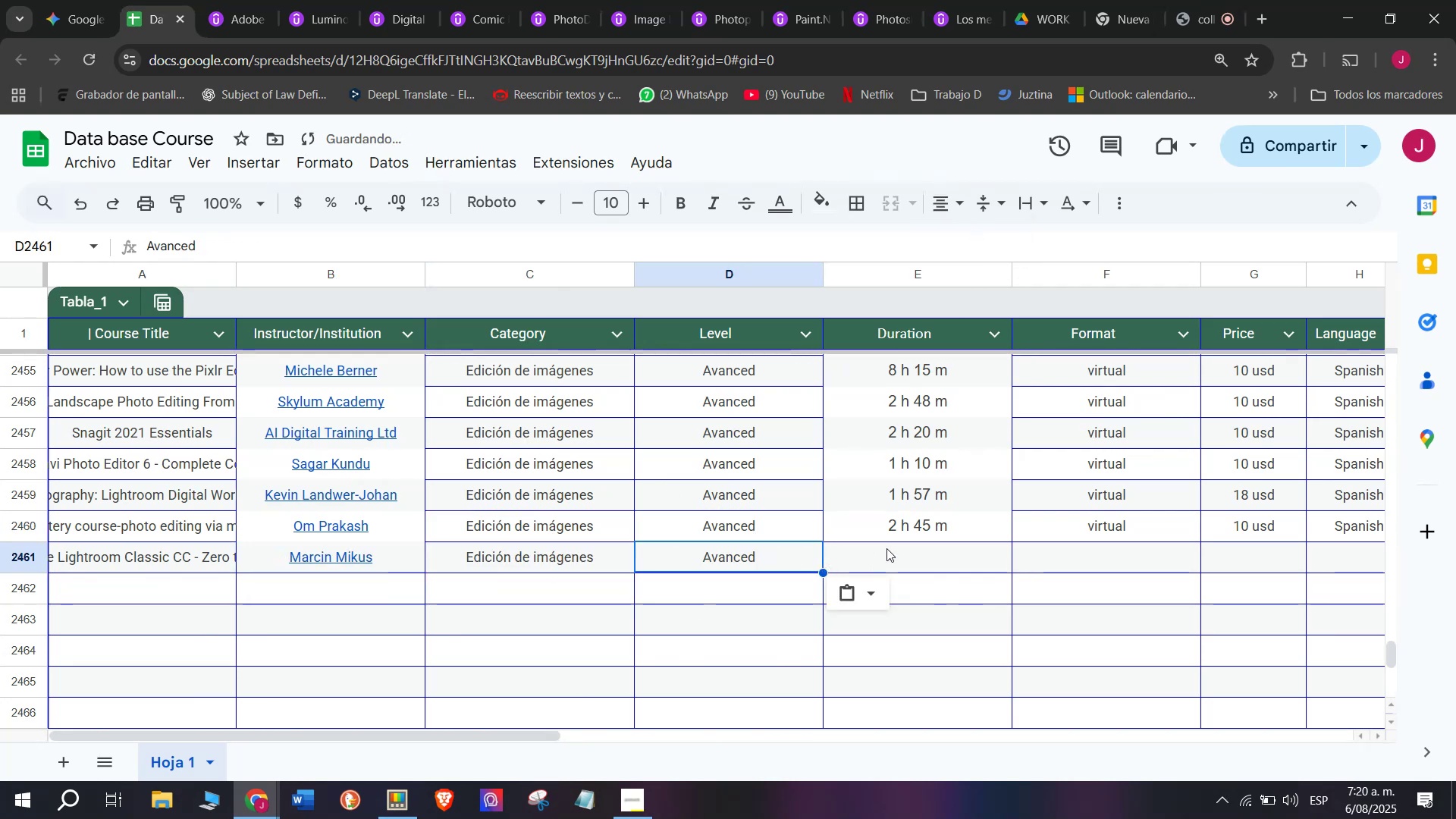 
key(Control+ControlLeft)
 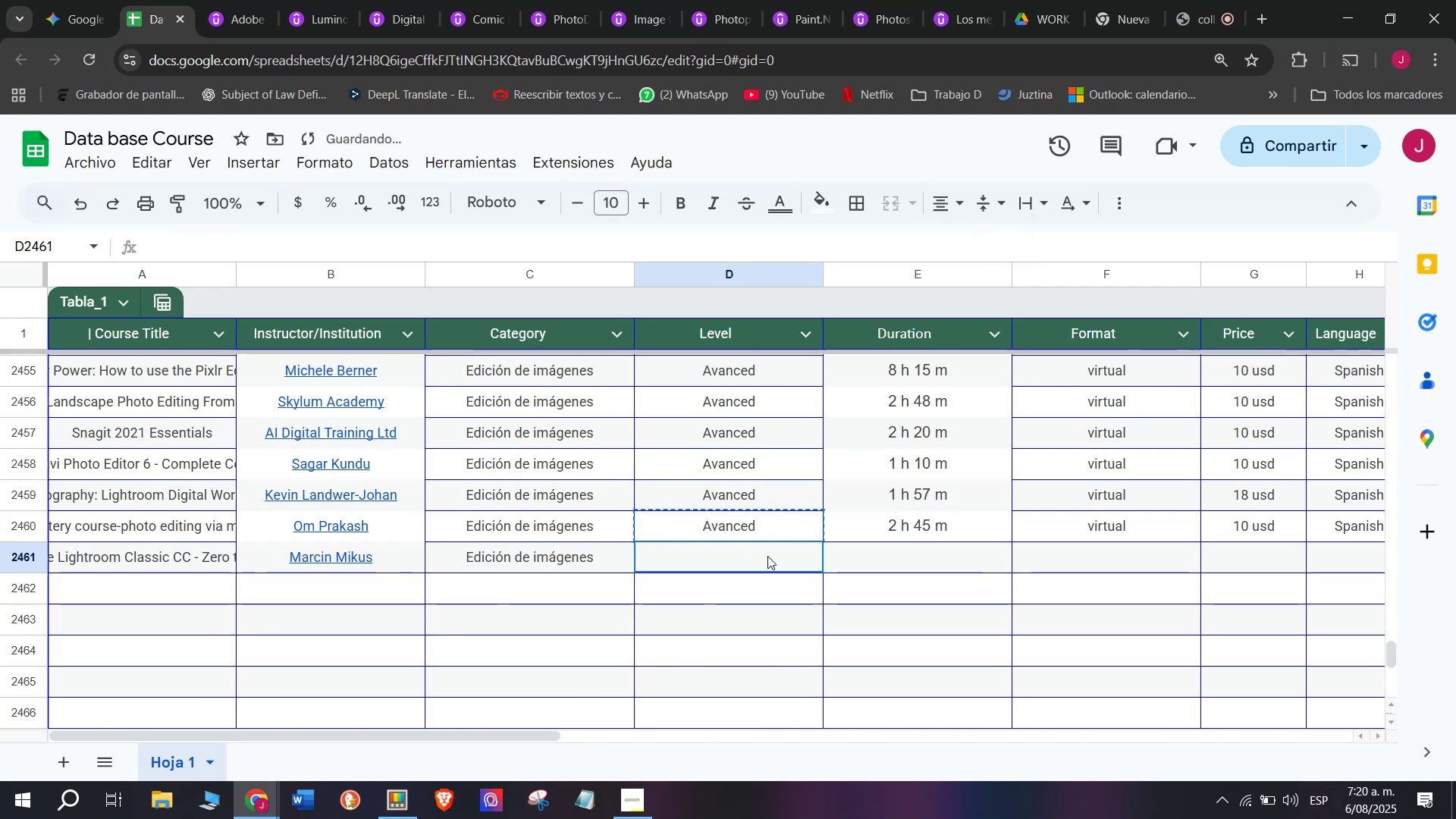 
key(Control+V)
 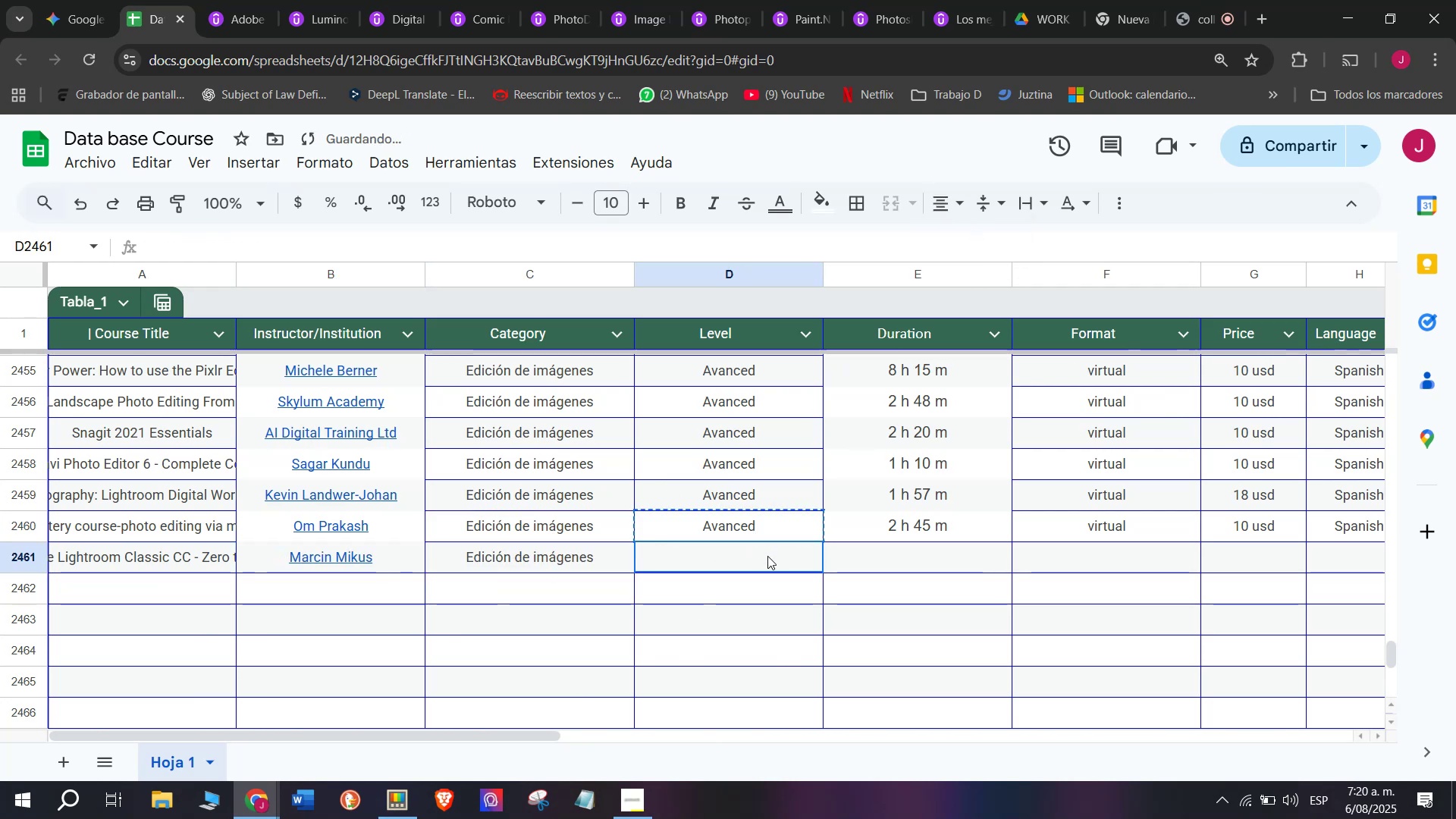 
double_click([767, 556])
 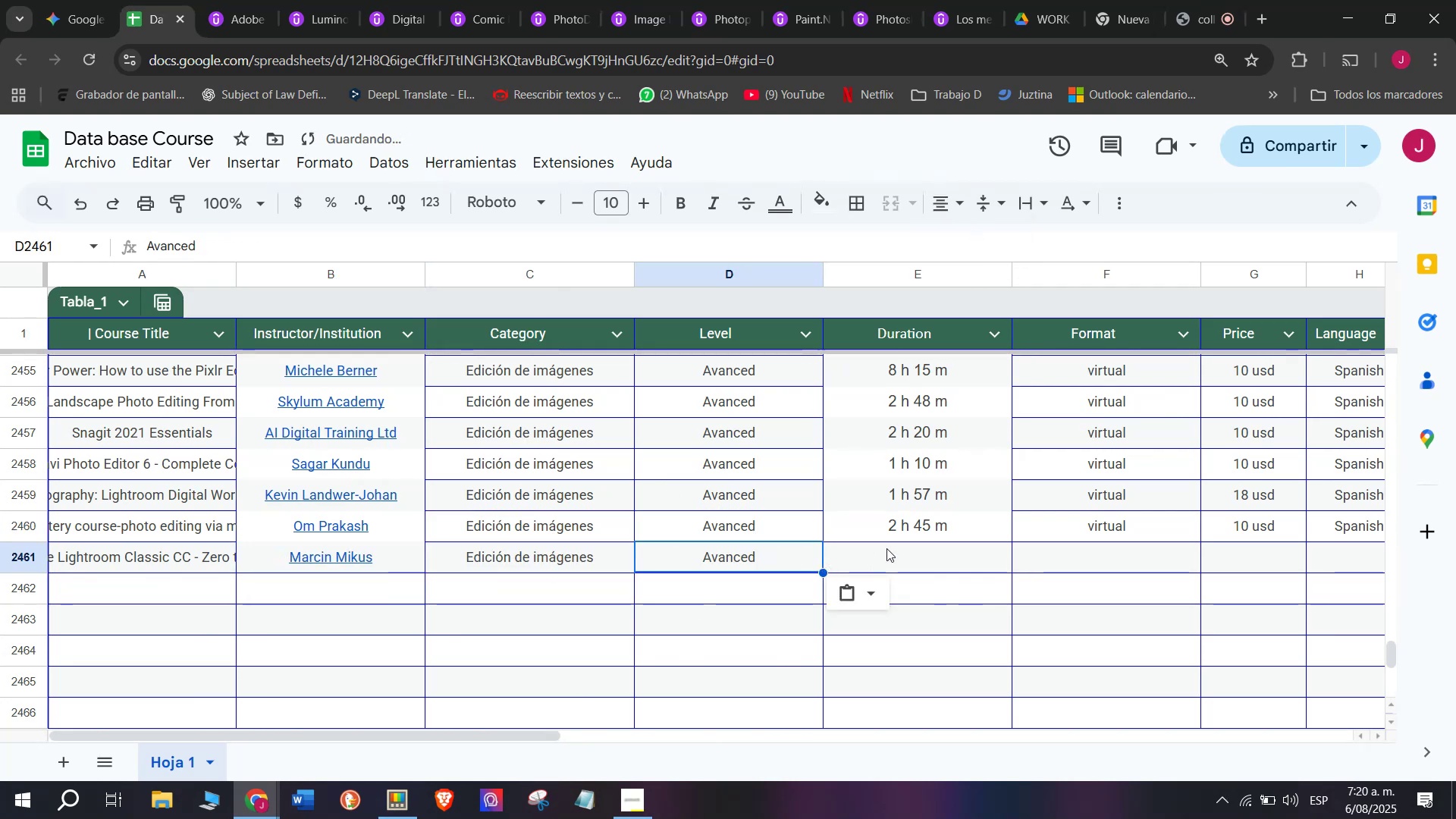 
left_click([886, 548])
 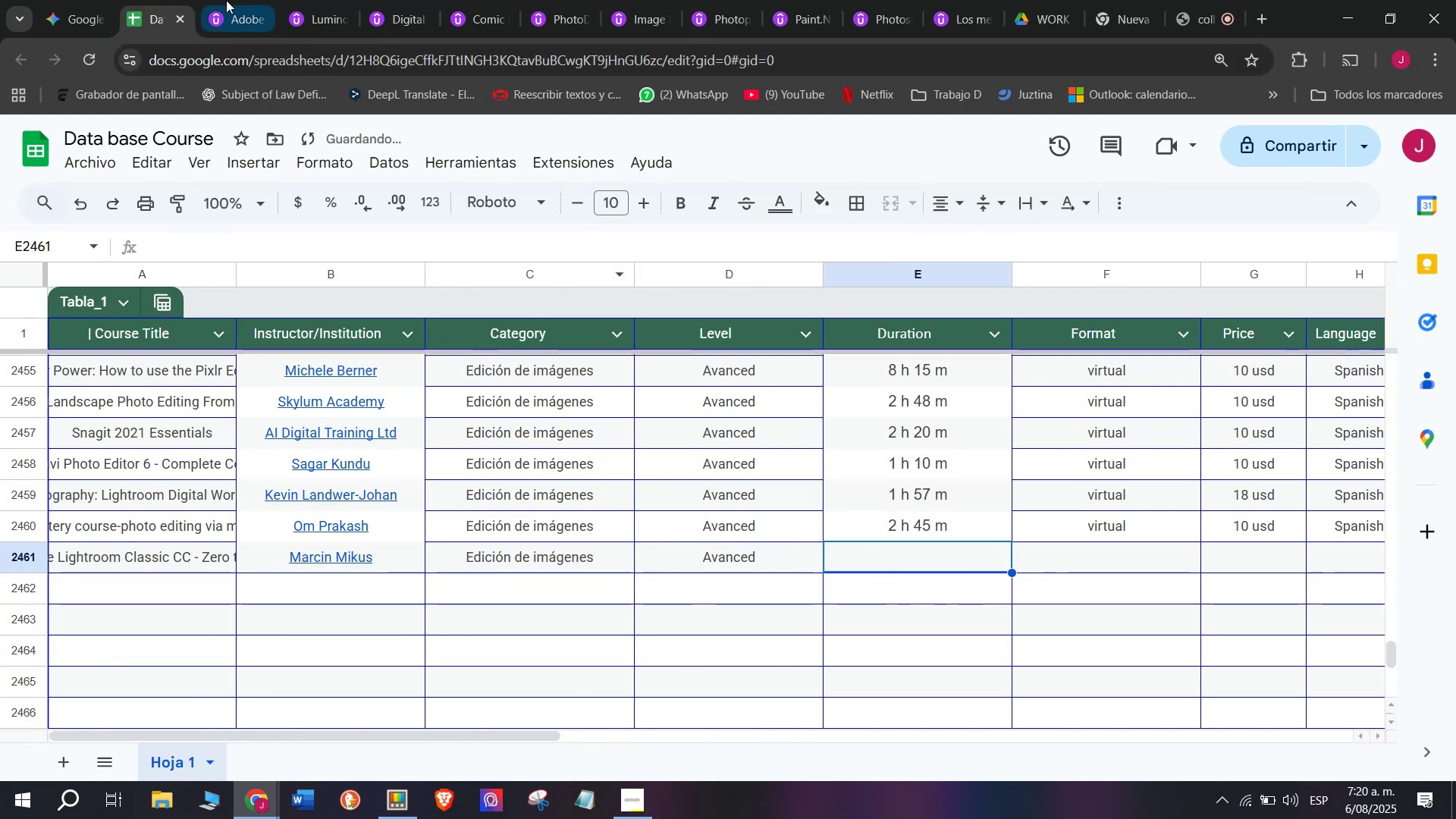 
left_click([227, 0])
 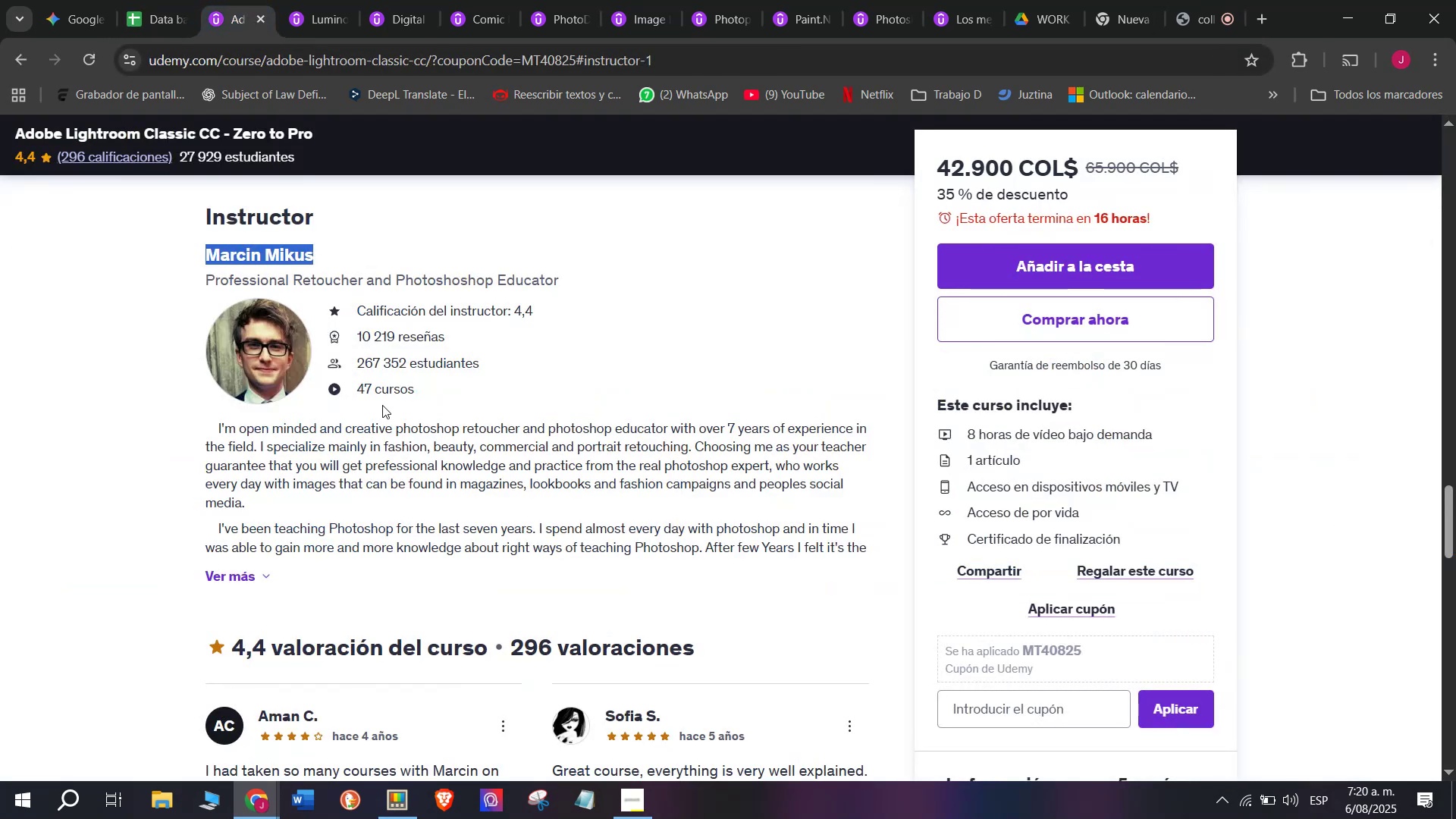 
scroll: coordinate [397, 495], scroll_direction: up, amount: 9.0
 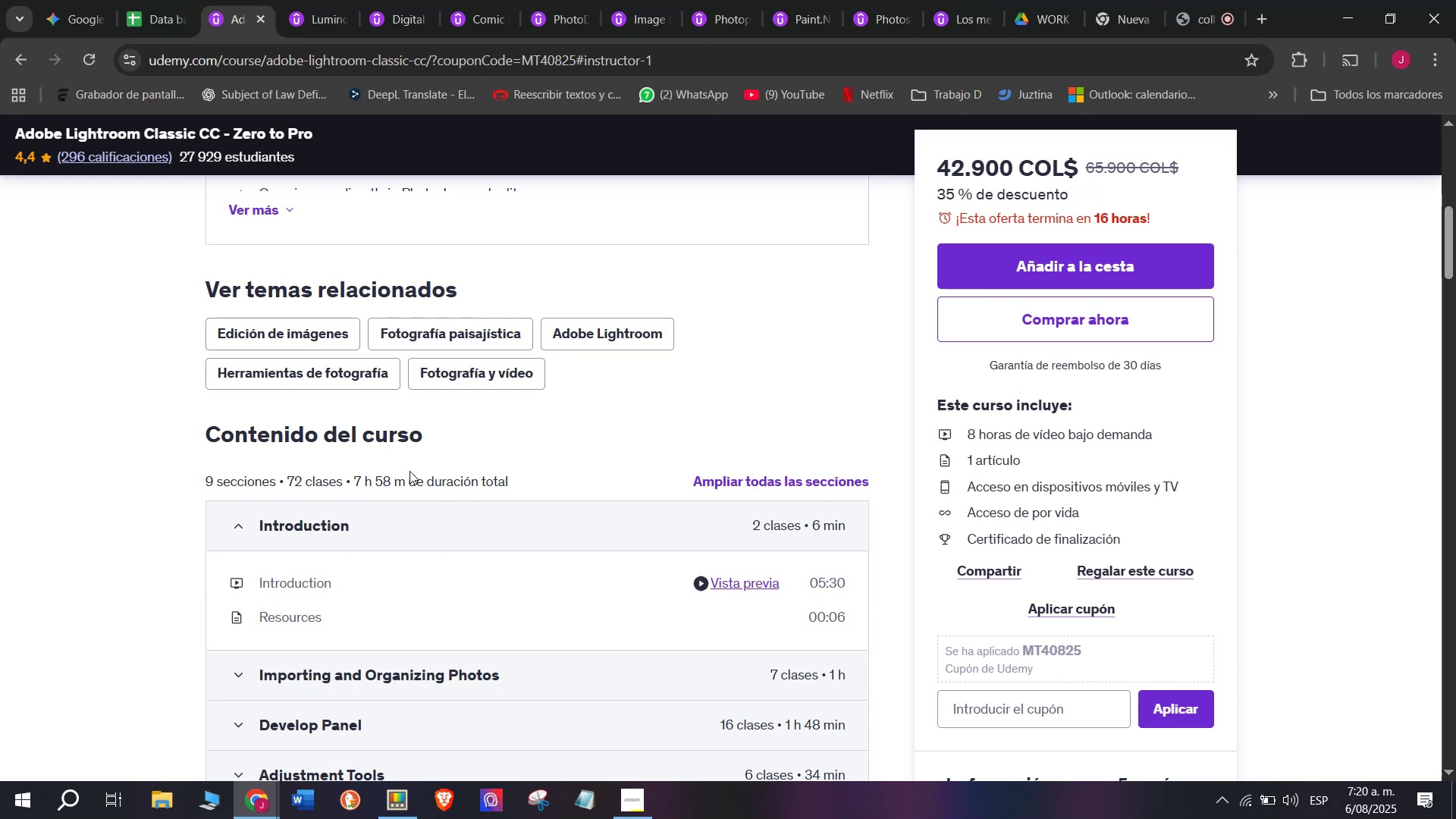 
left_click_drag(start_coordinate=[406, 487], to_coordinate=[353, 482])
 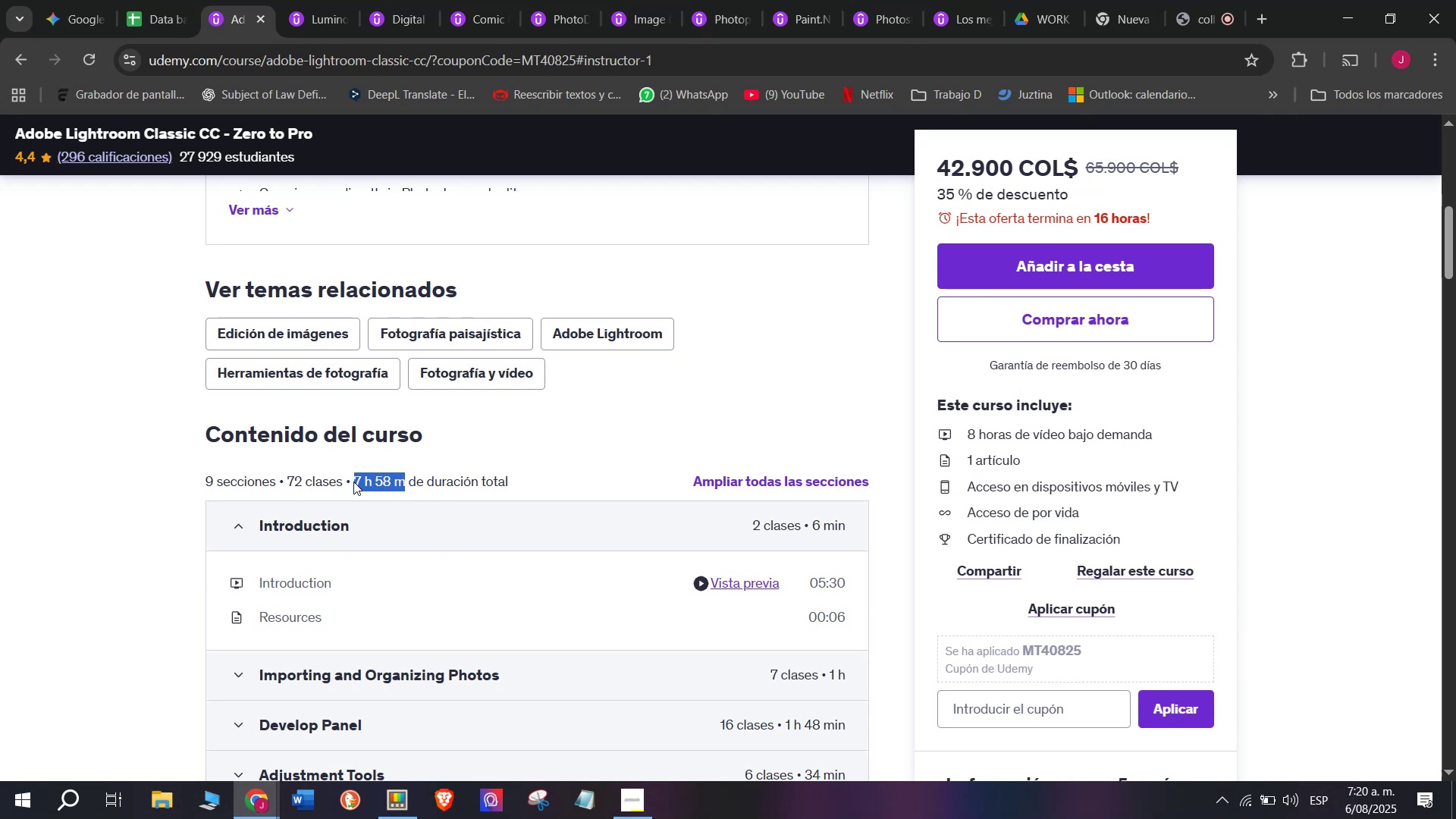 
key(Break)
 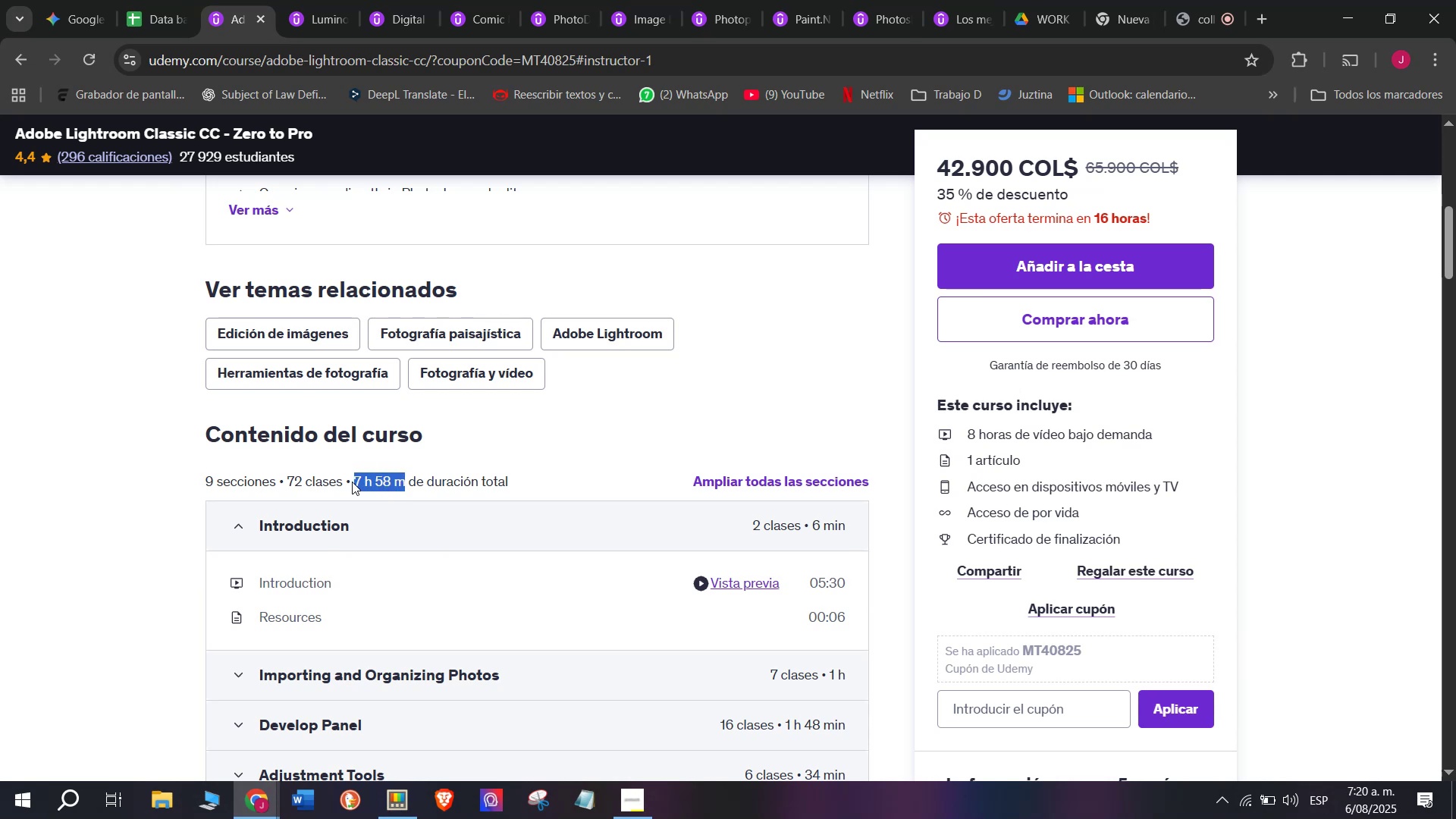 
key(Control+ControlLeft)
 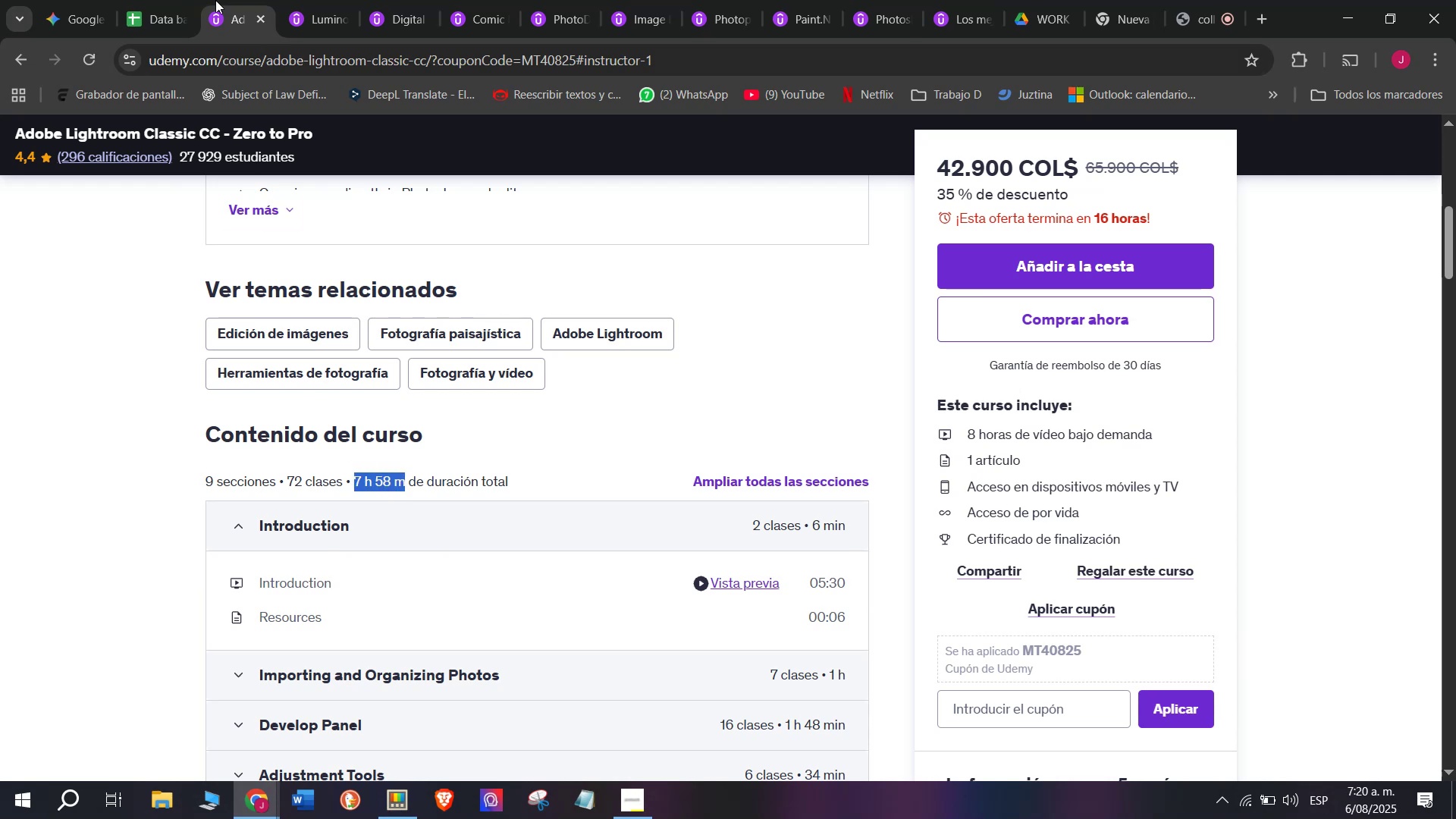 
key(Control+C)
 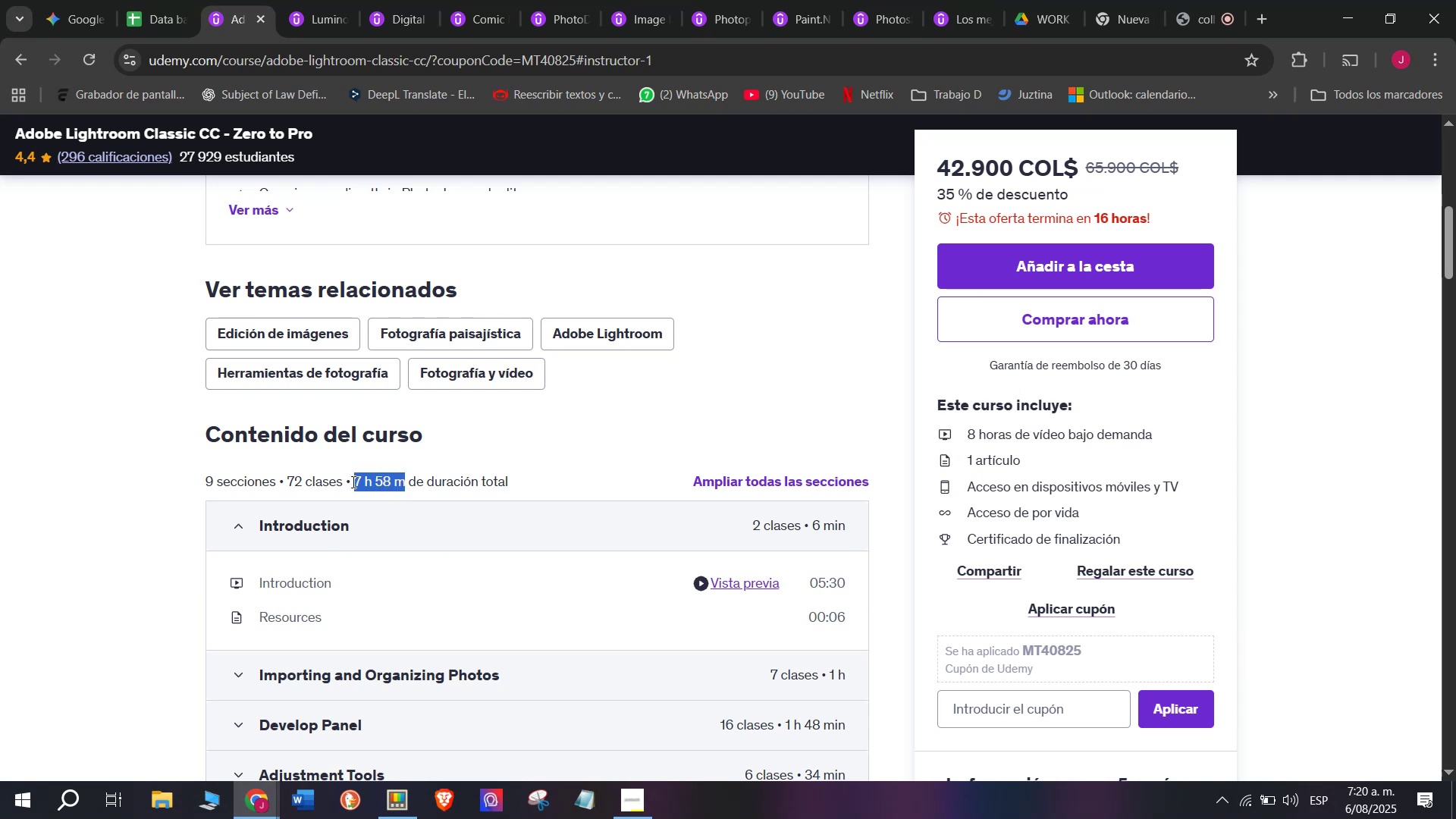 
key(Break)
 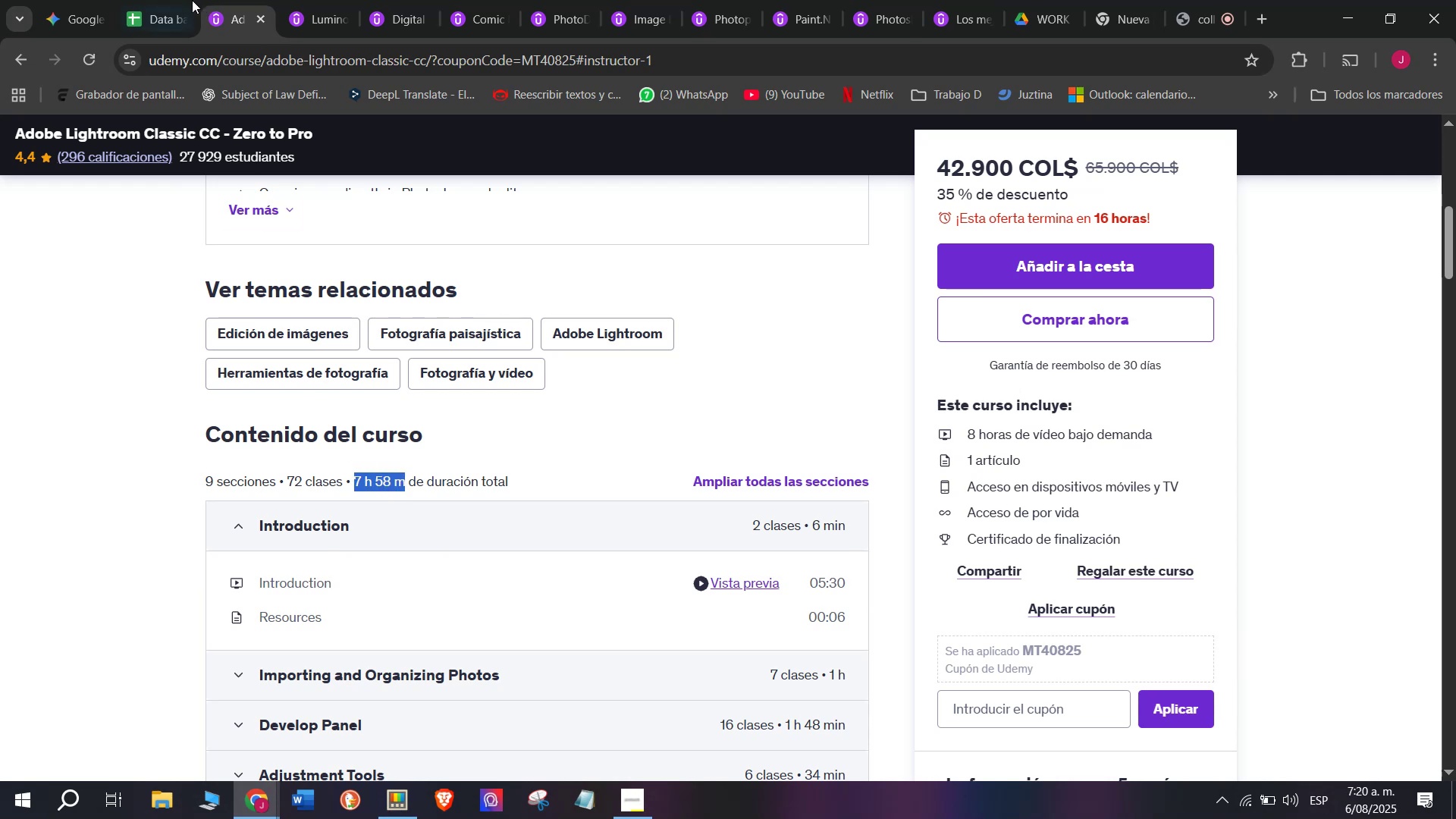 
key(Control+ControlLeft)
 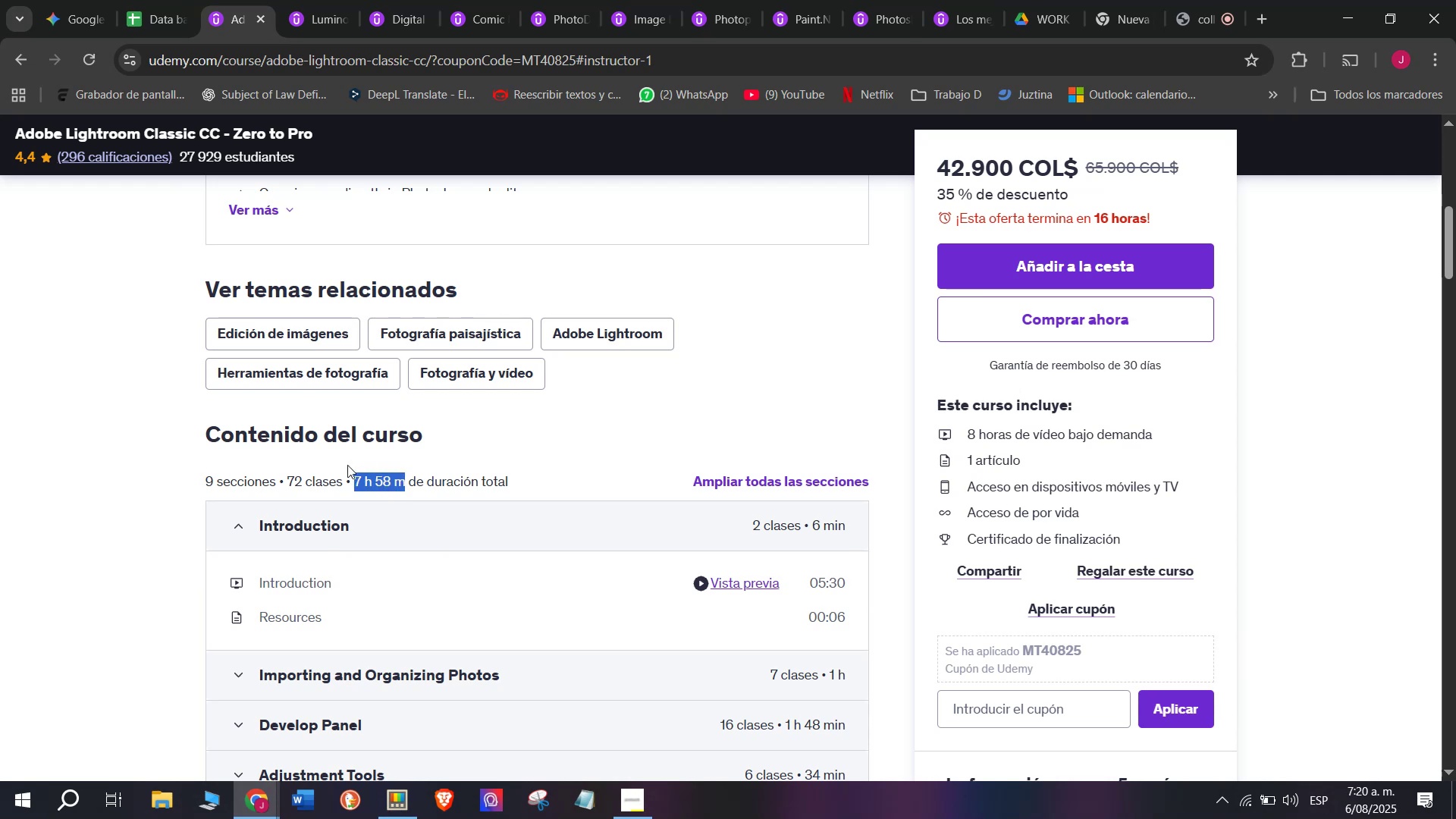 
key(Control+C)
 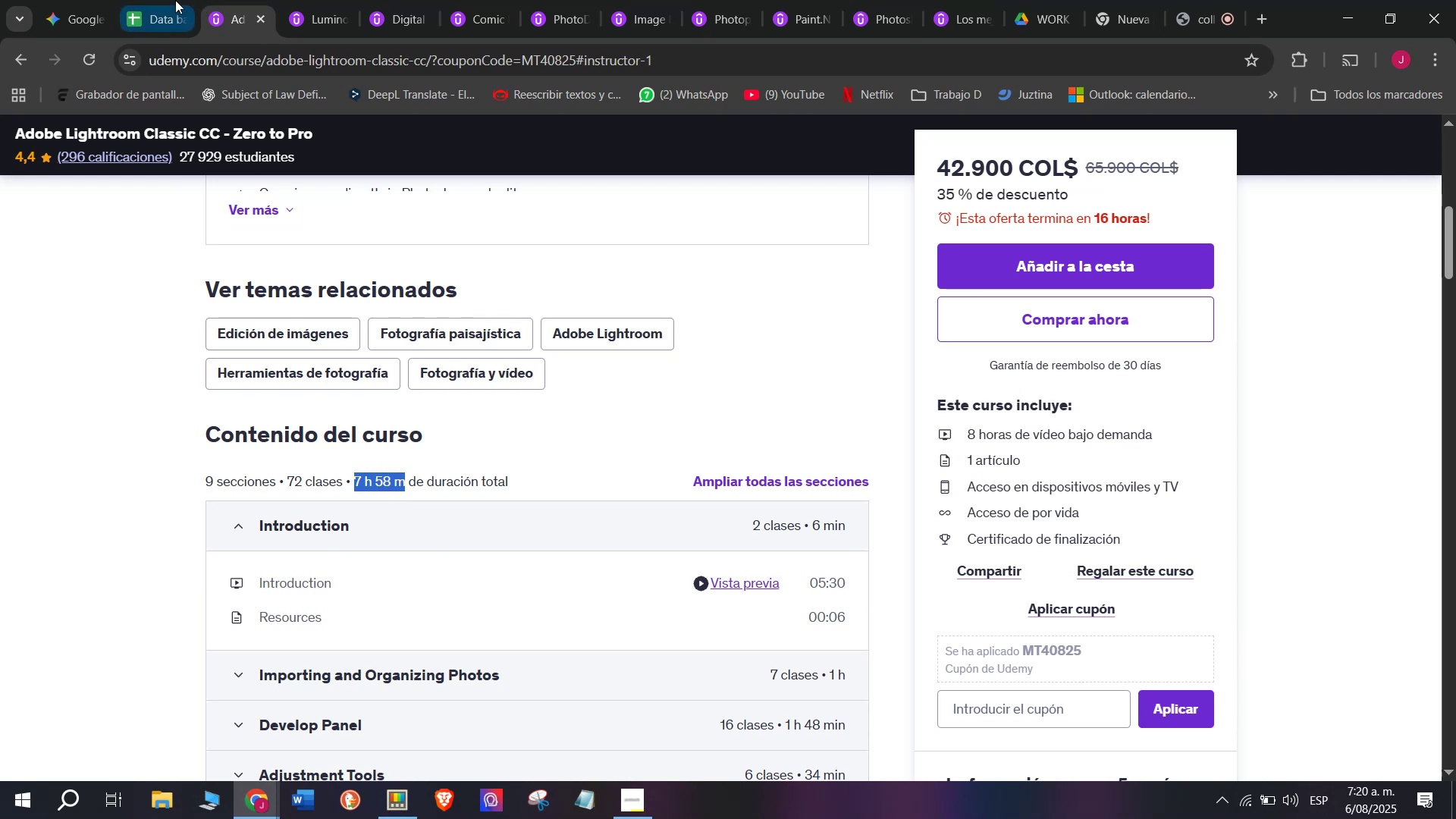 
left_click([174, 0])
 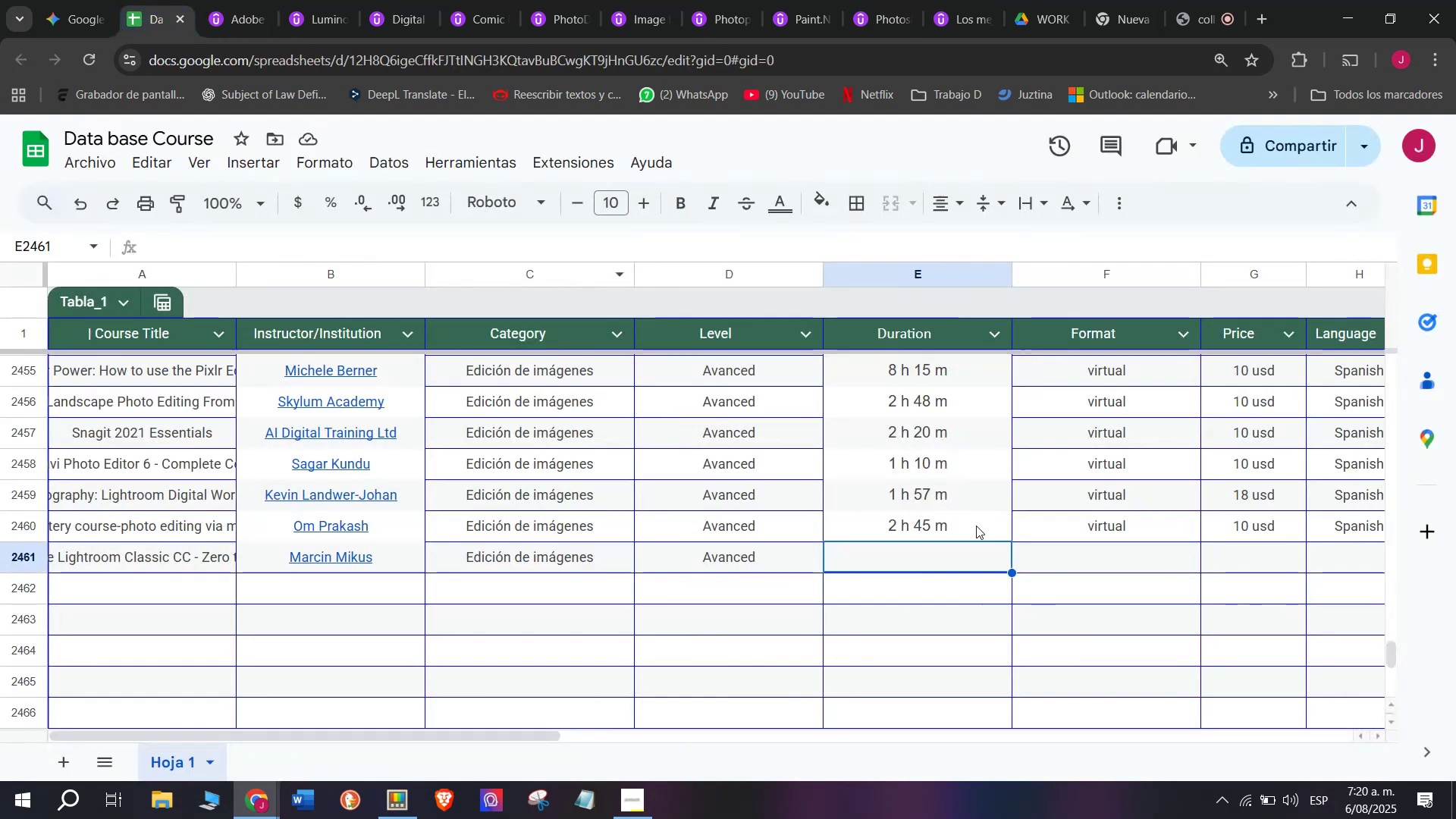 
key(Z)
 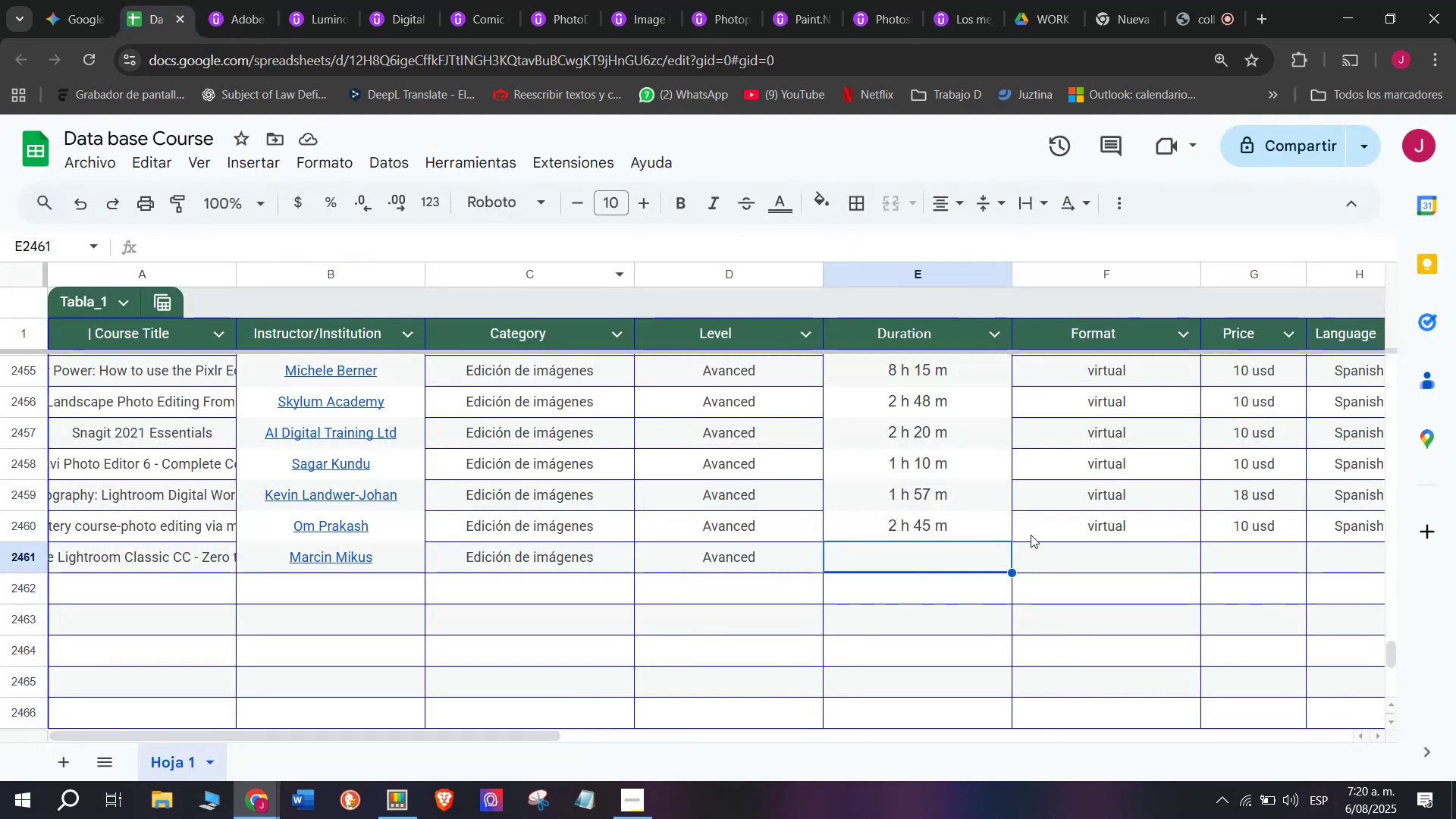 
key(Control+ControlLeft)
 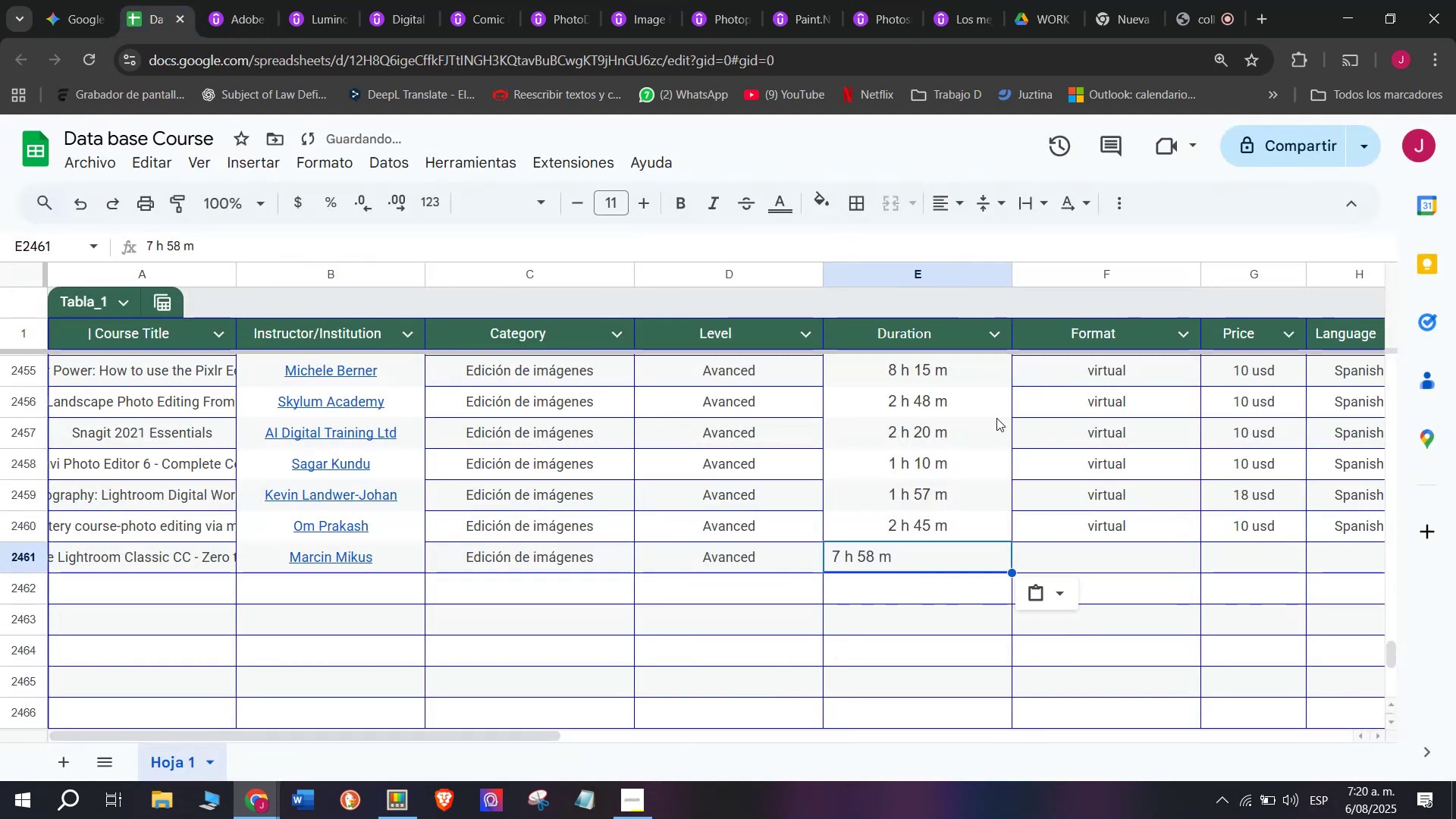 
key(Control+V)
 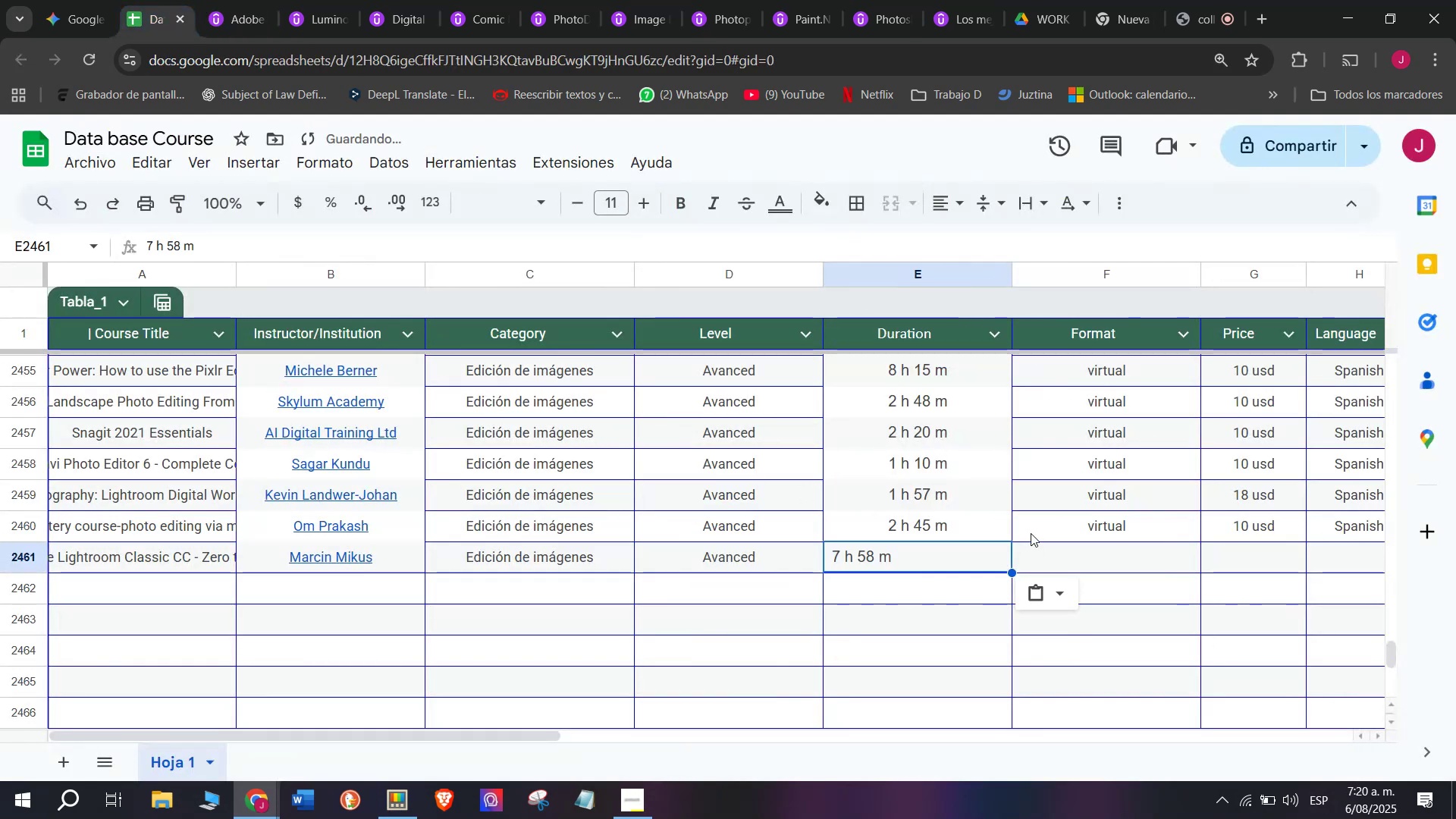 
mouse_move([961, 208])
 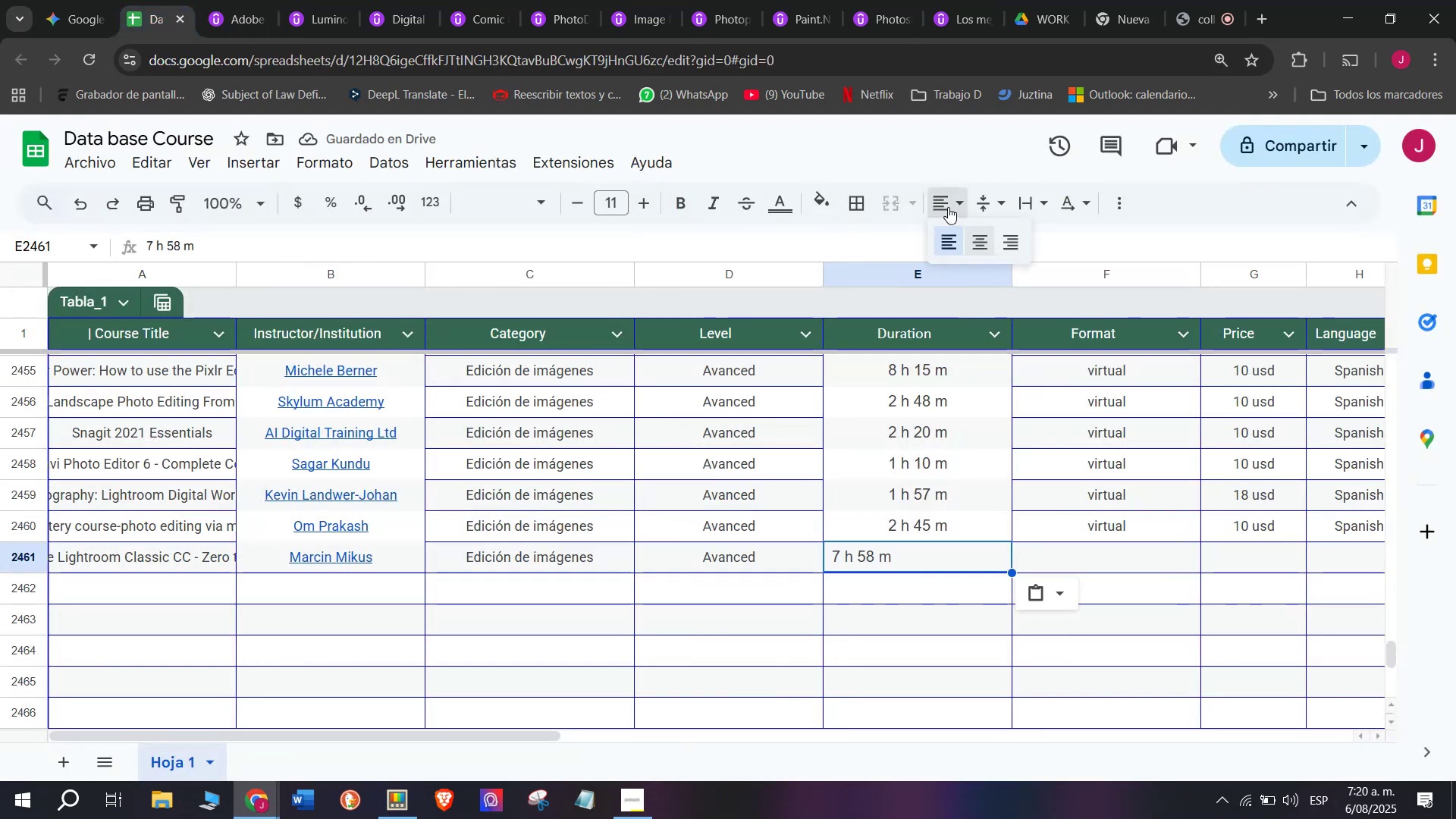 
mouse_move([955, 224])
 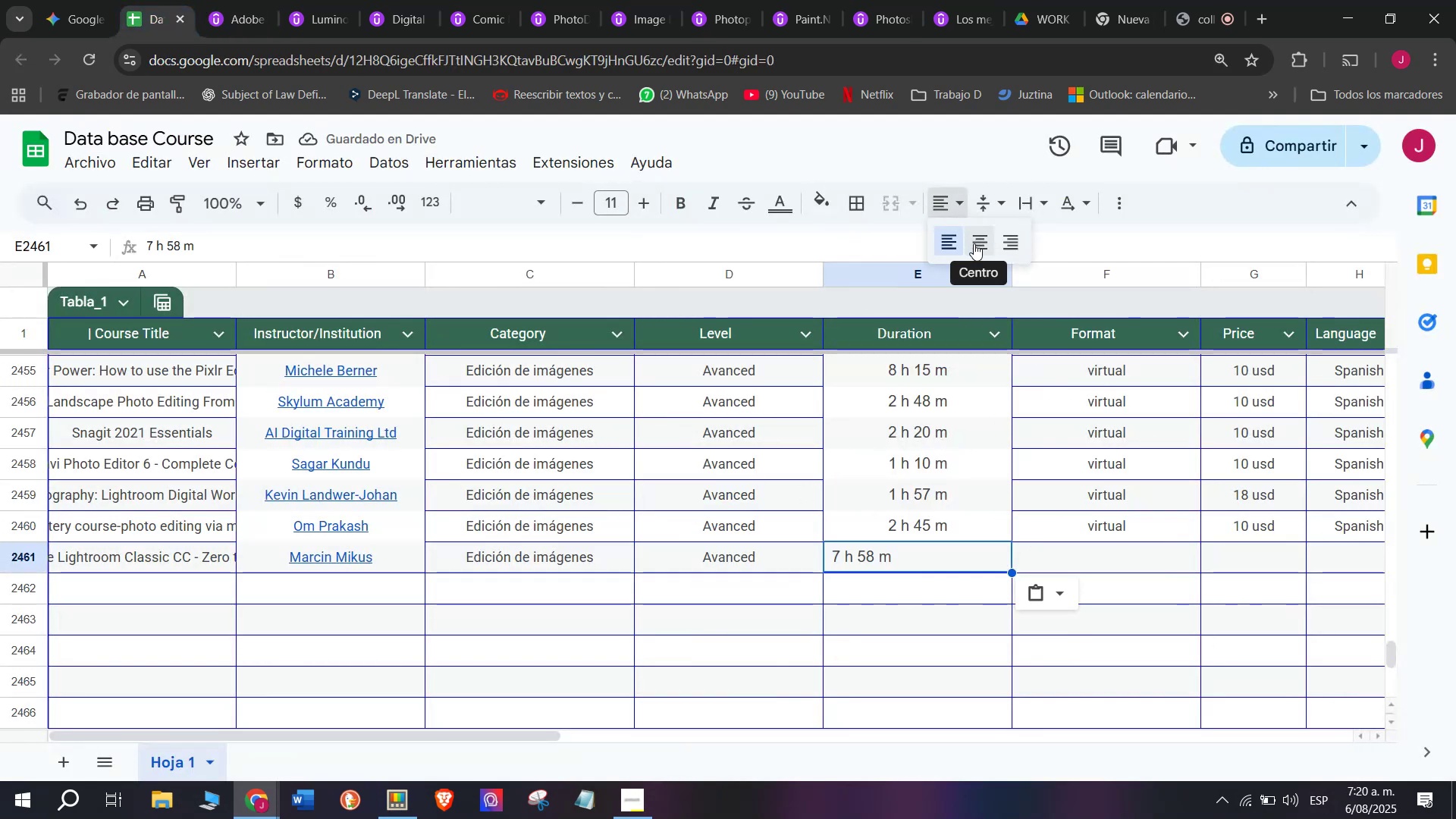 
left_click([974, 243])
 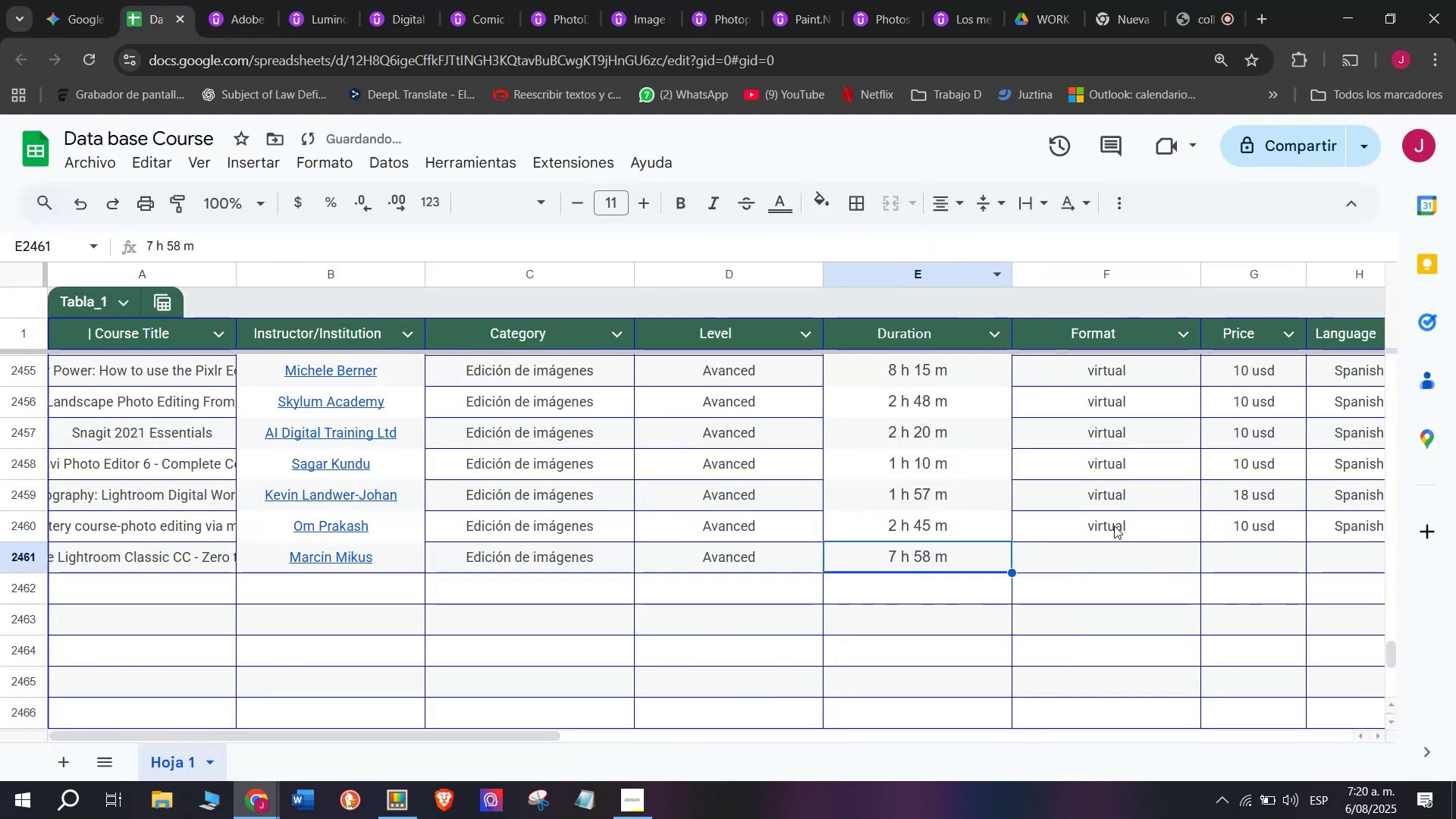 
left_click([1114, 526])
 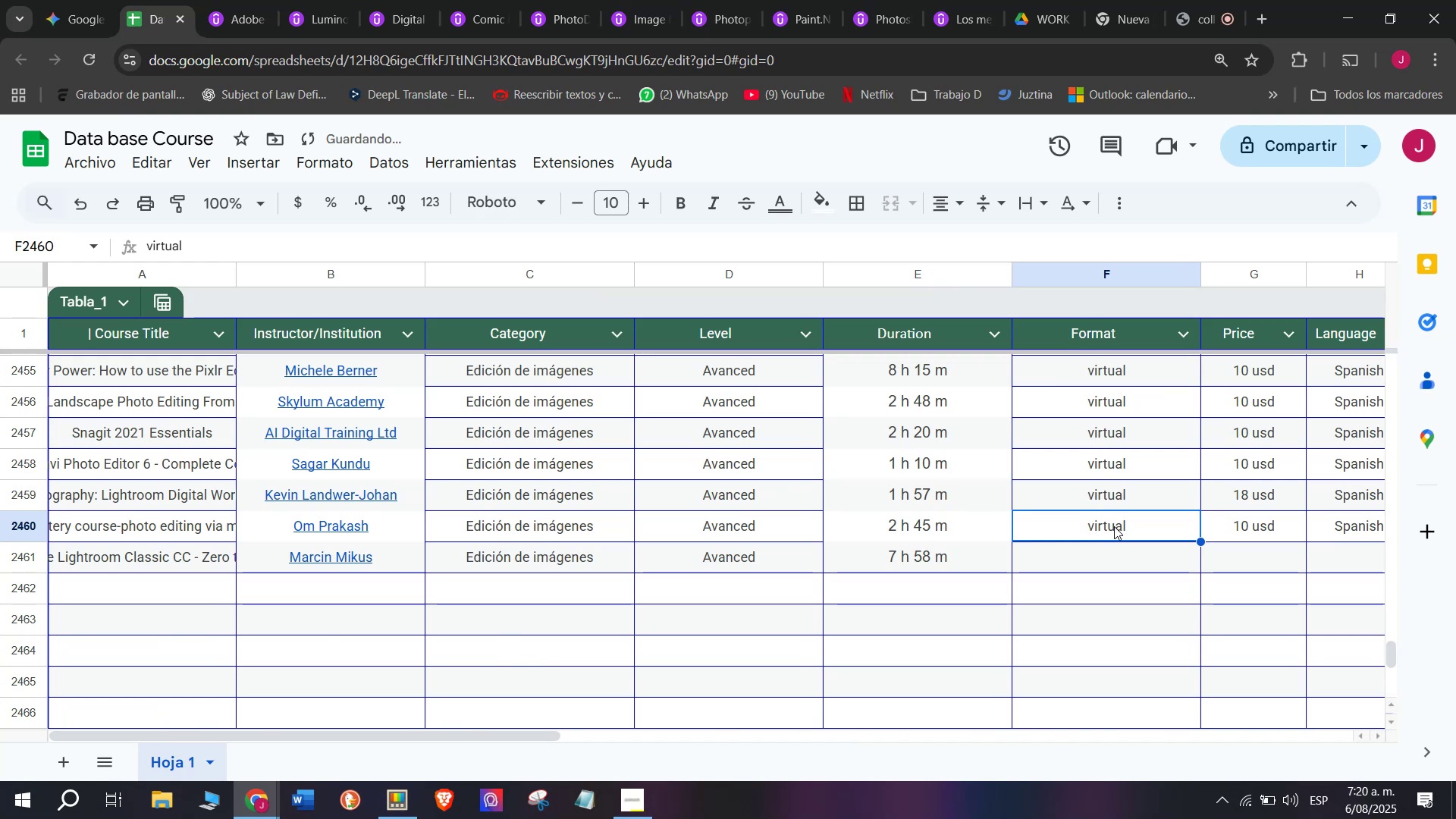 
key(Control+ControlLeft)
 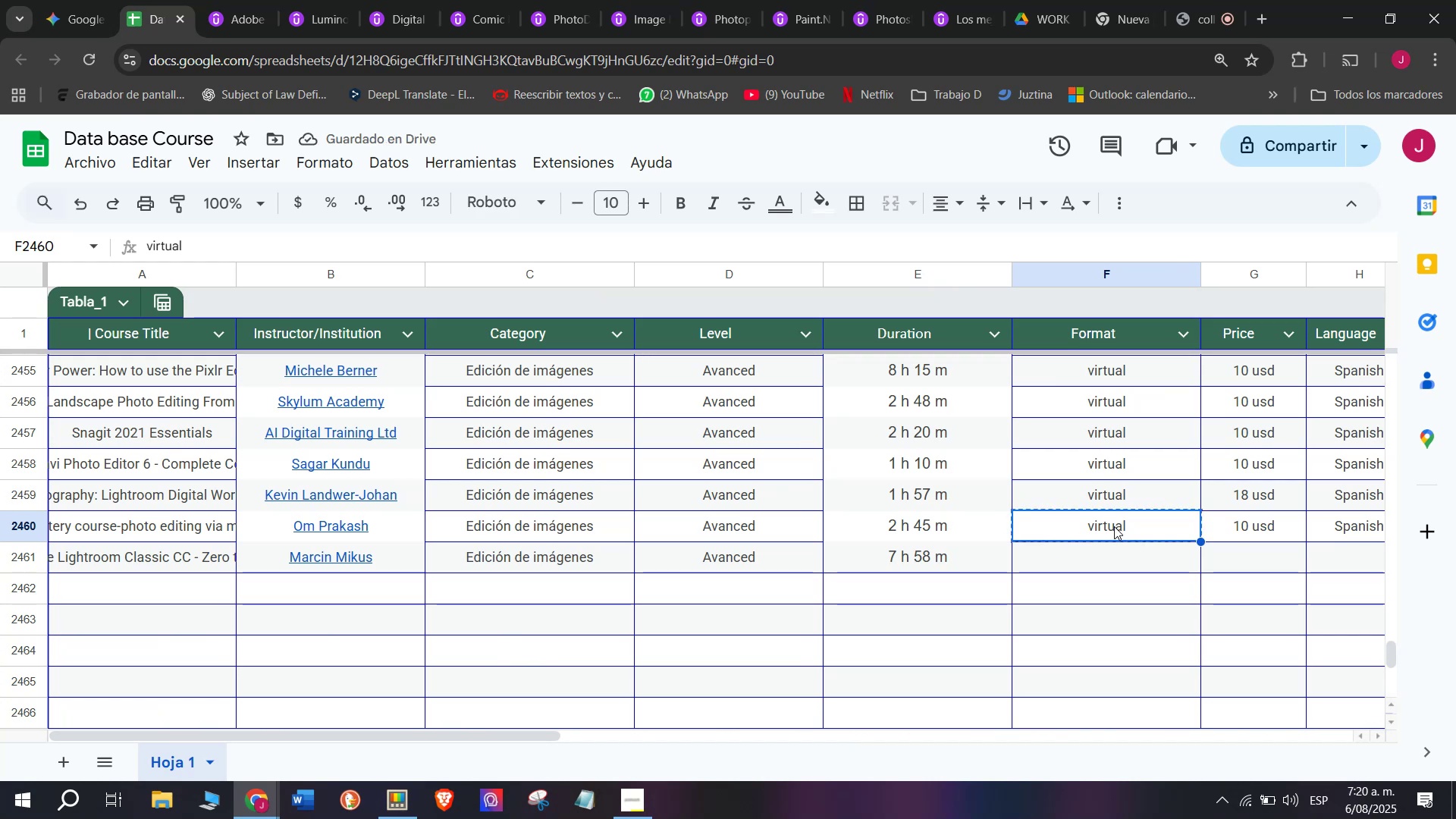 
key(Break)
 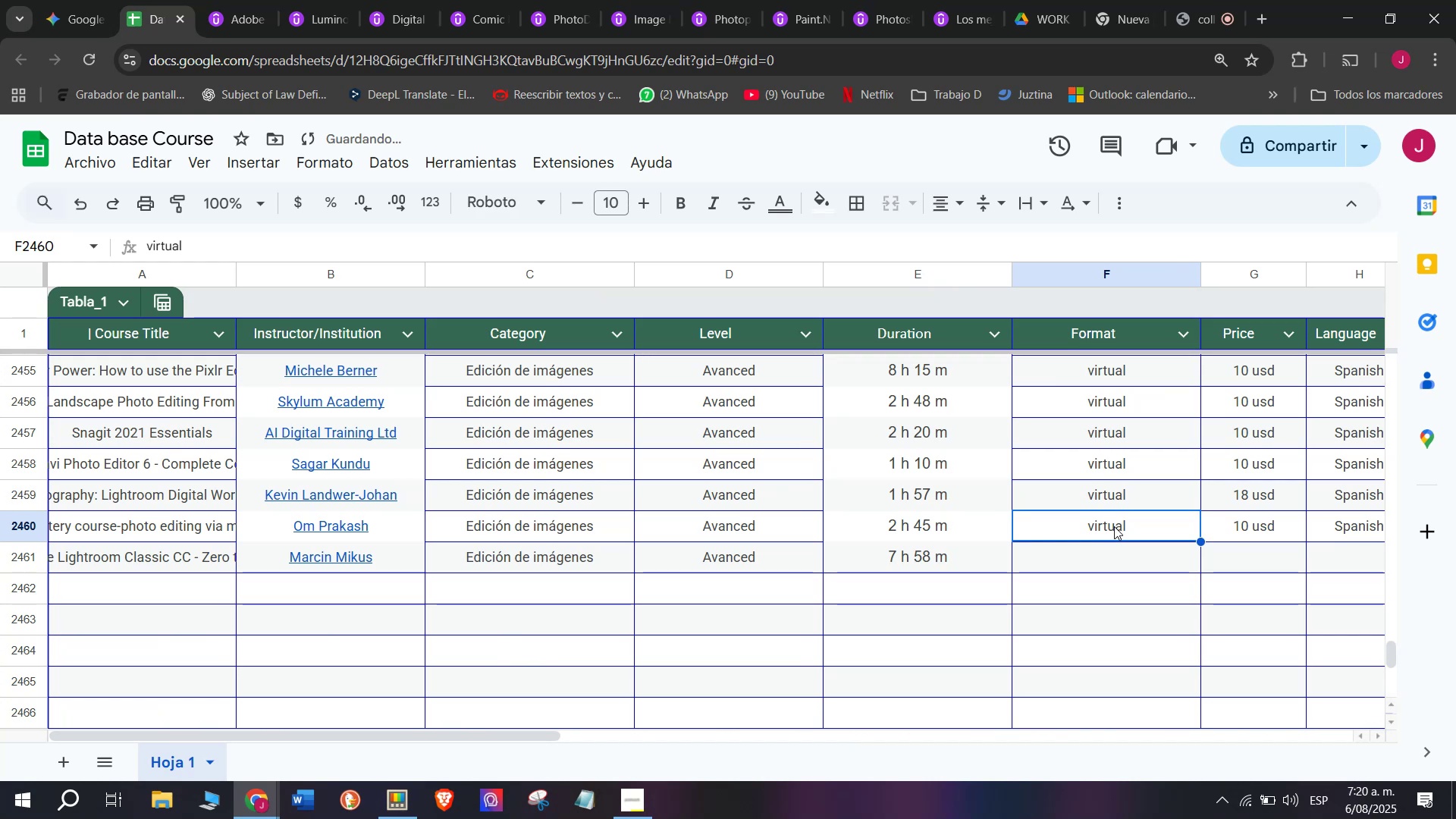 
key(Control+C)
 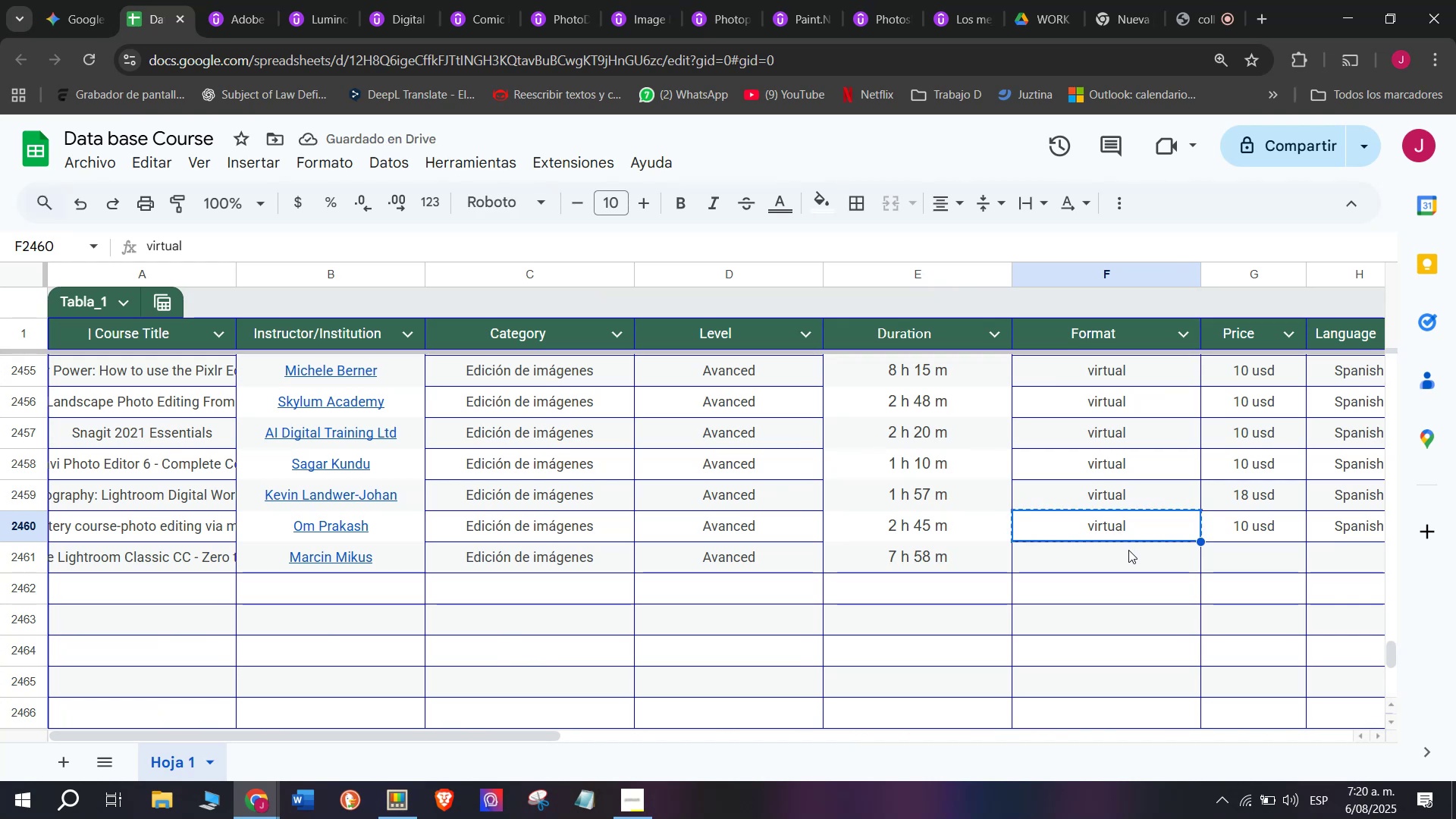 
left_click([1133, 552])
 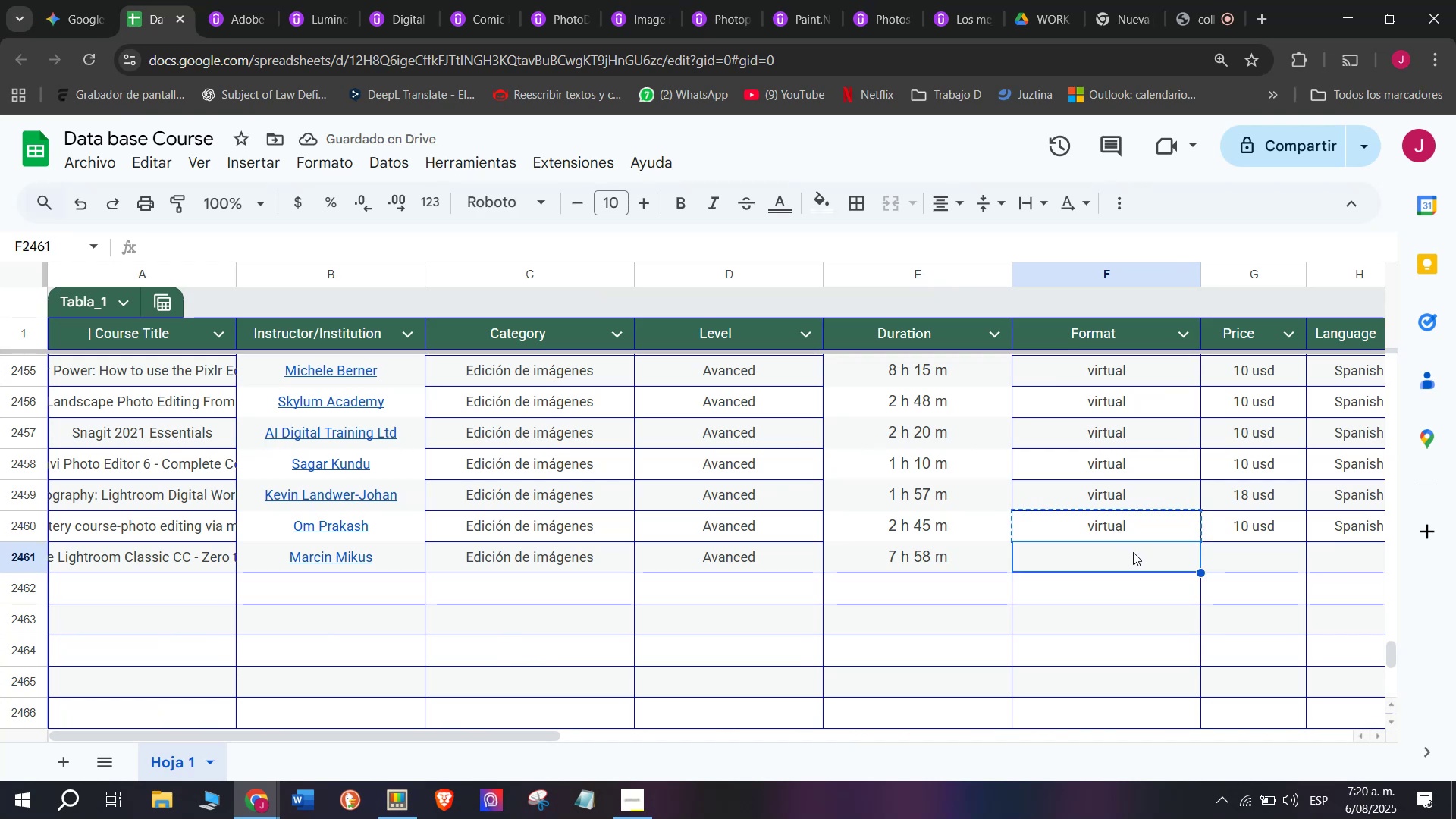 
key(Control+ControlLeft)
 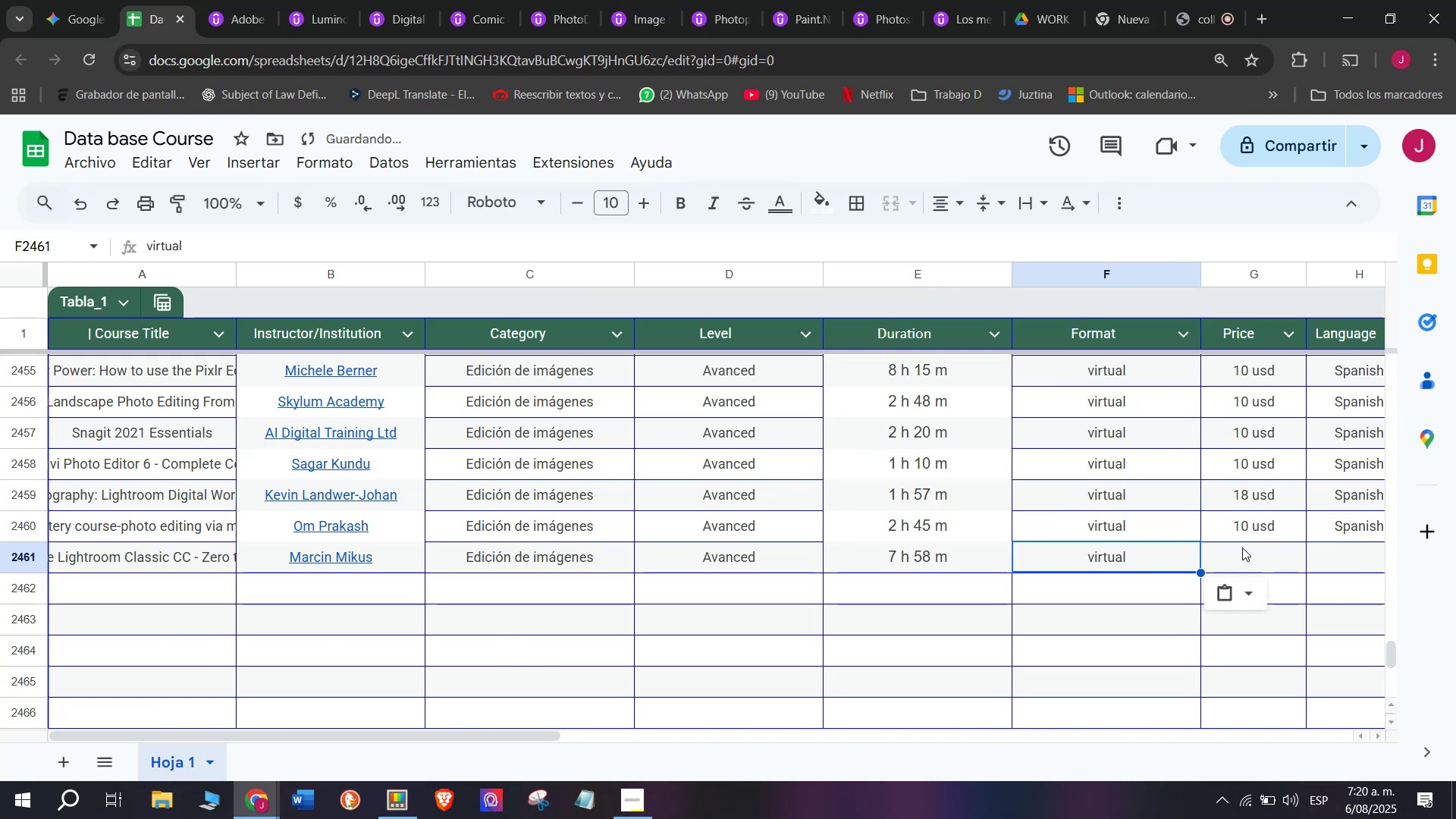 
key(Z)
 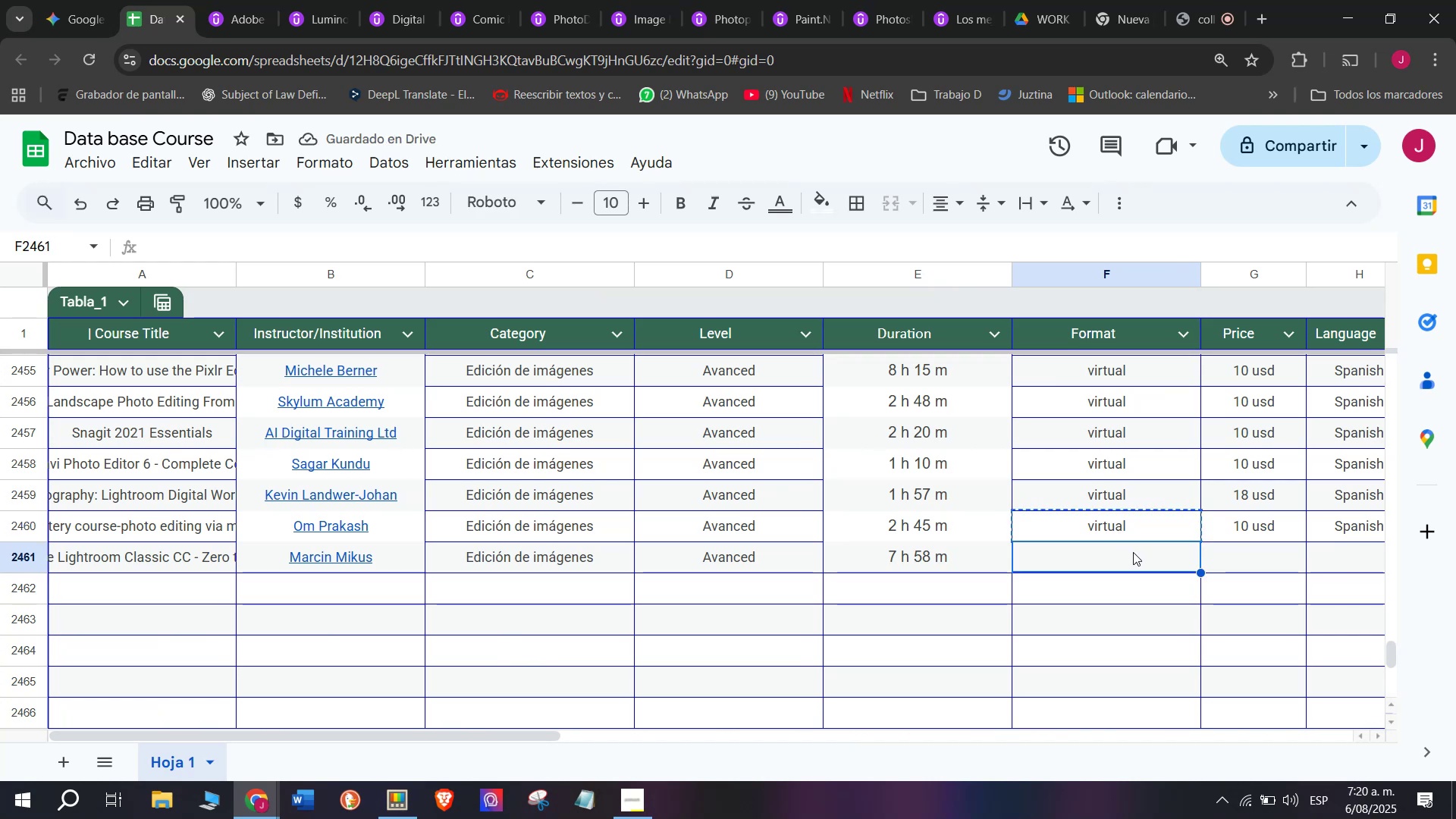 
key(Control+V)
 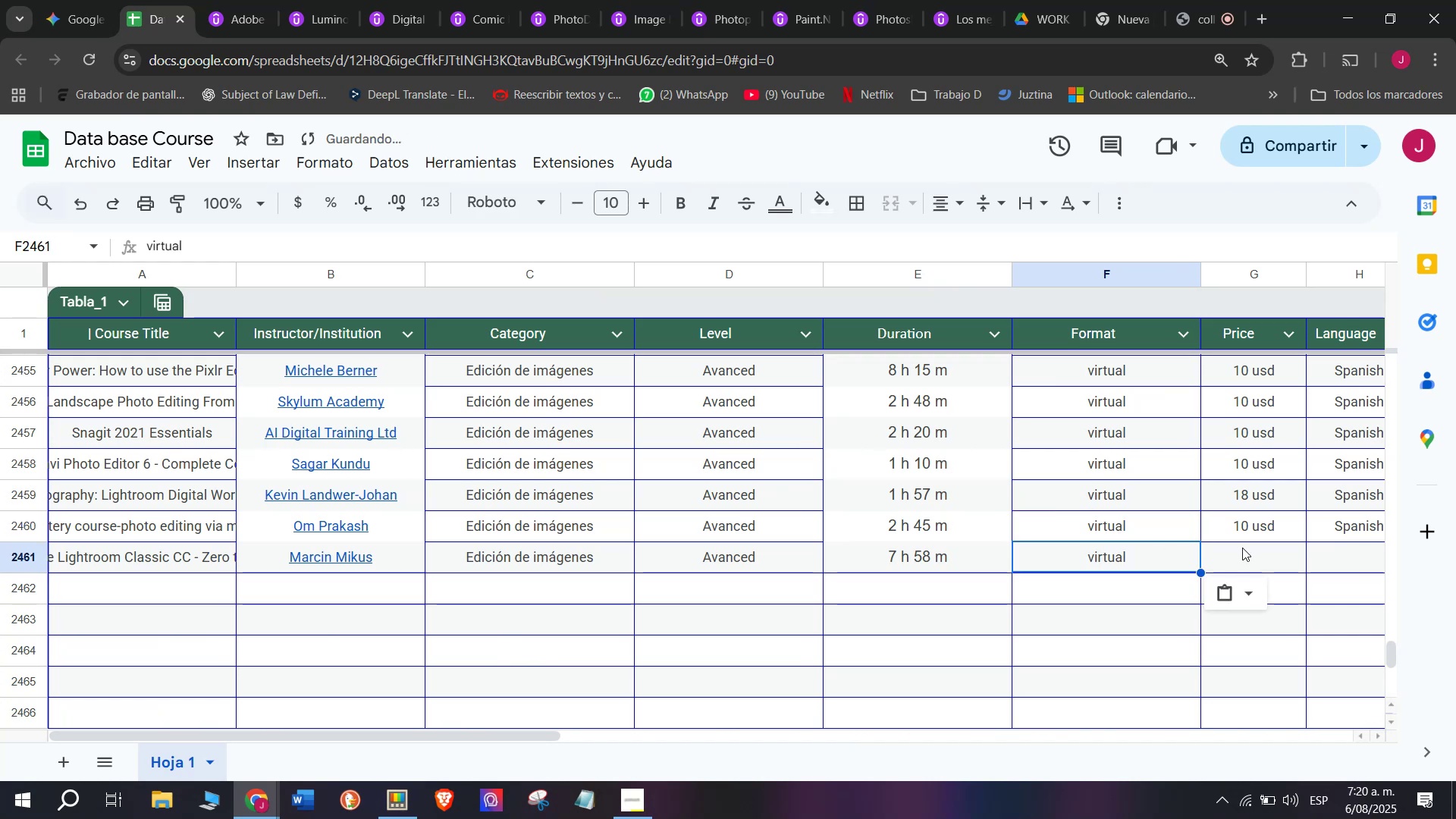 
left_click([1242, 548])
 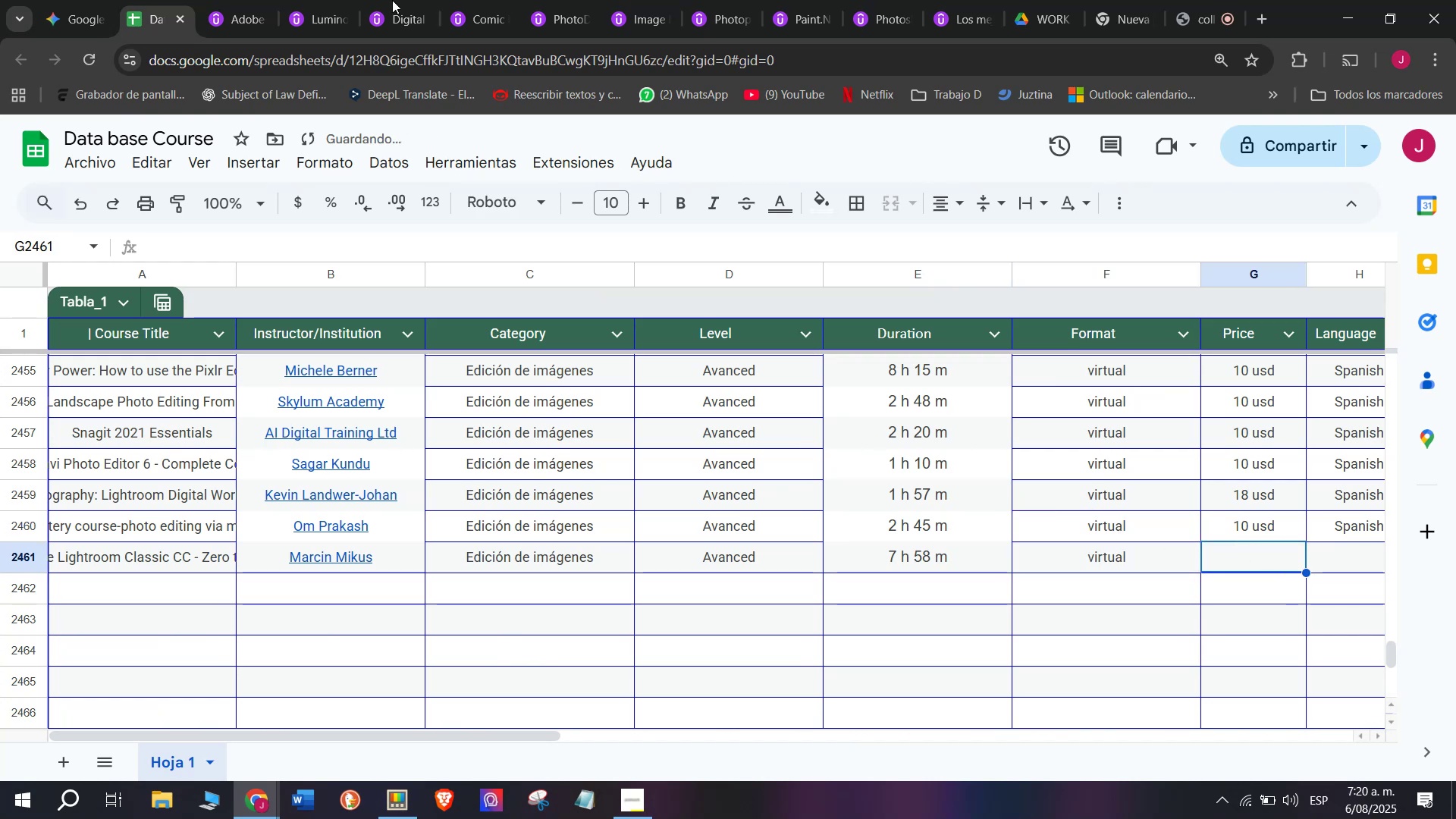 
left_click([242, 0])
 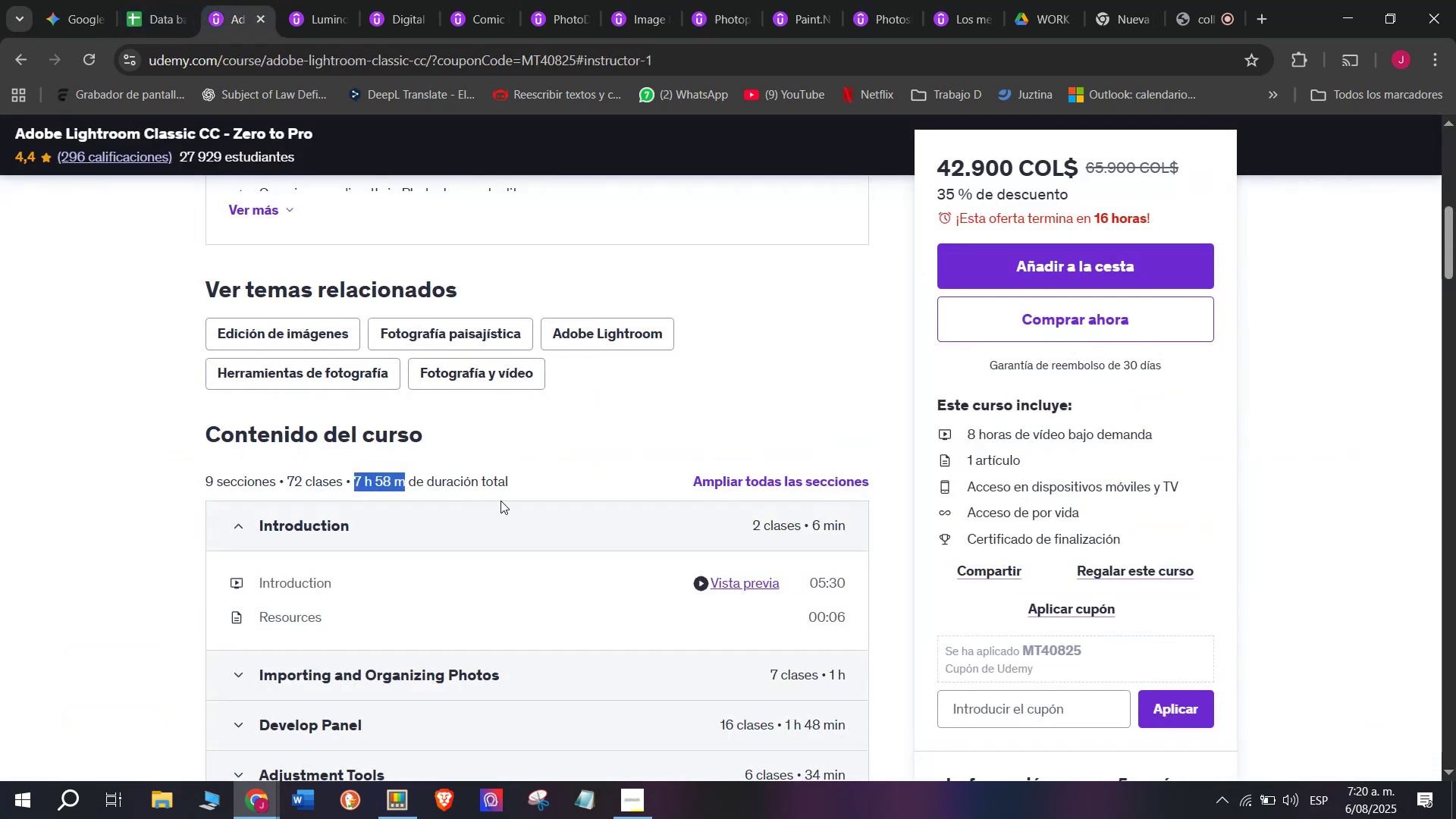 
scroll: coordinate [500, 500], scroll_direction: up, amount: 2.0
 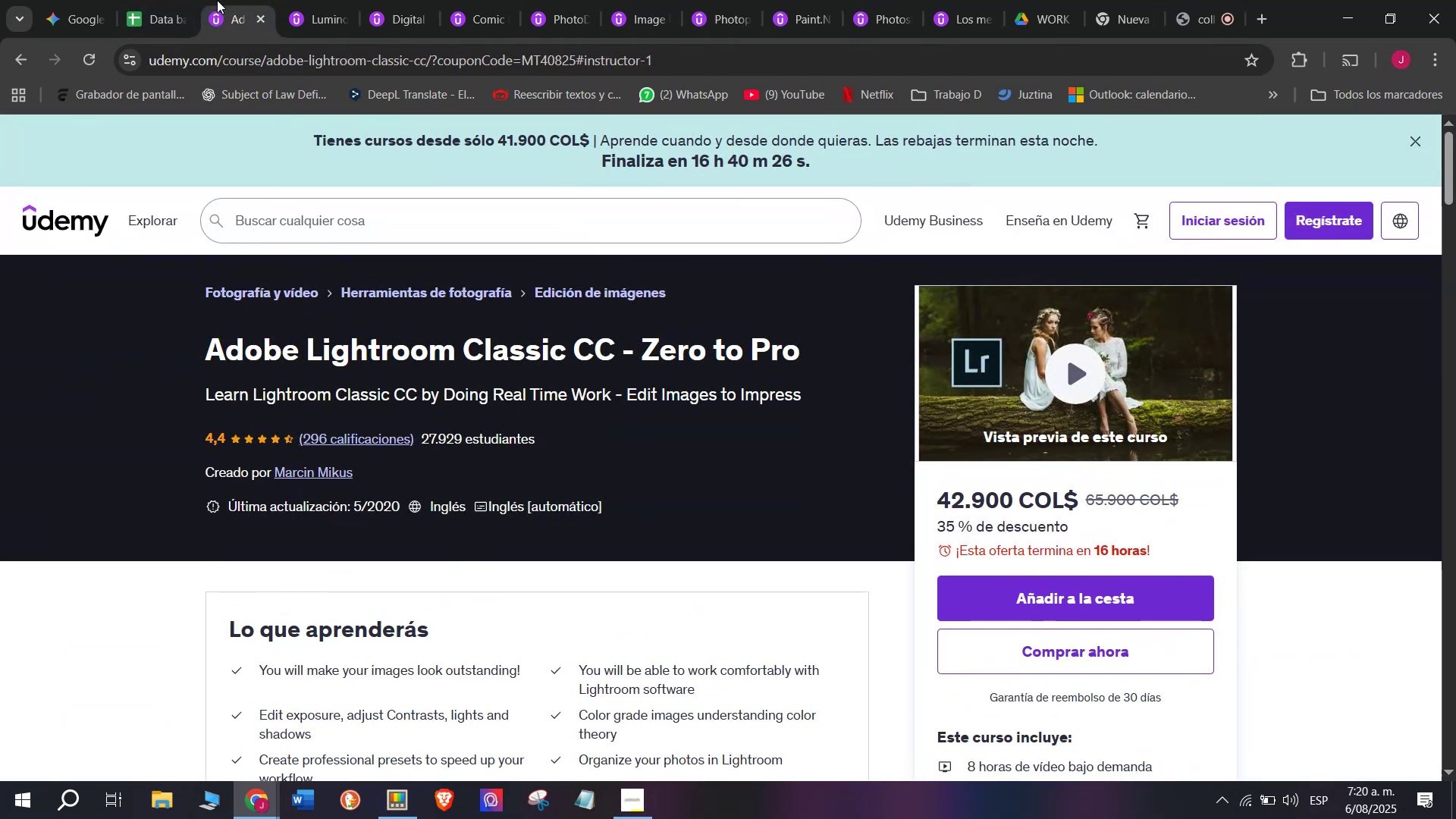 
left_click([181, 0])
 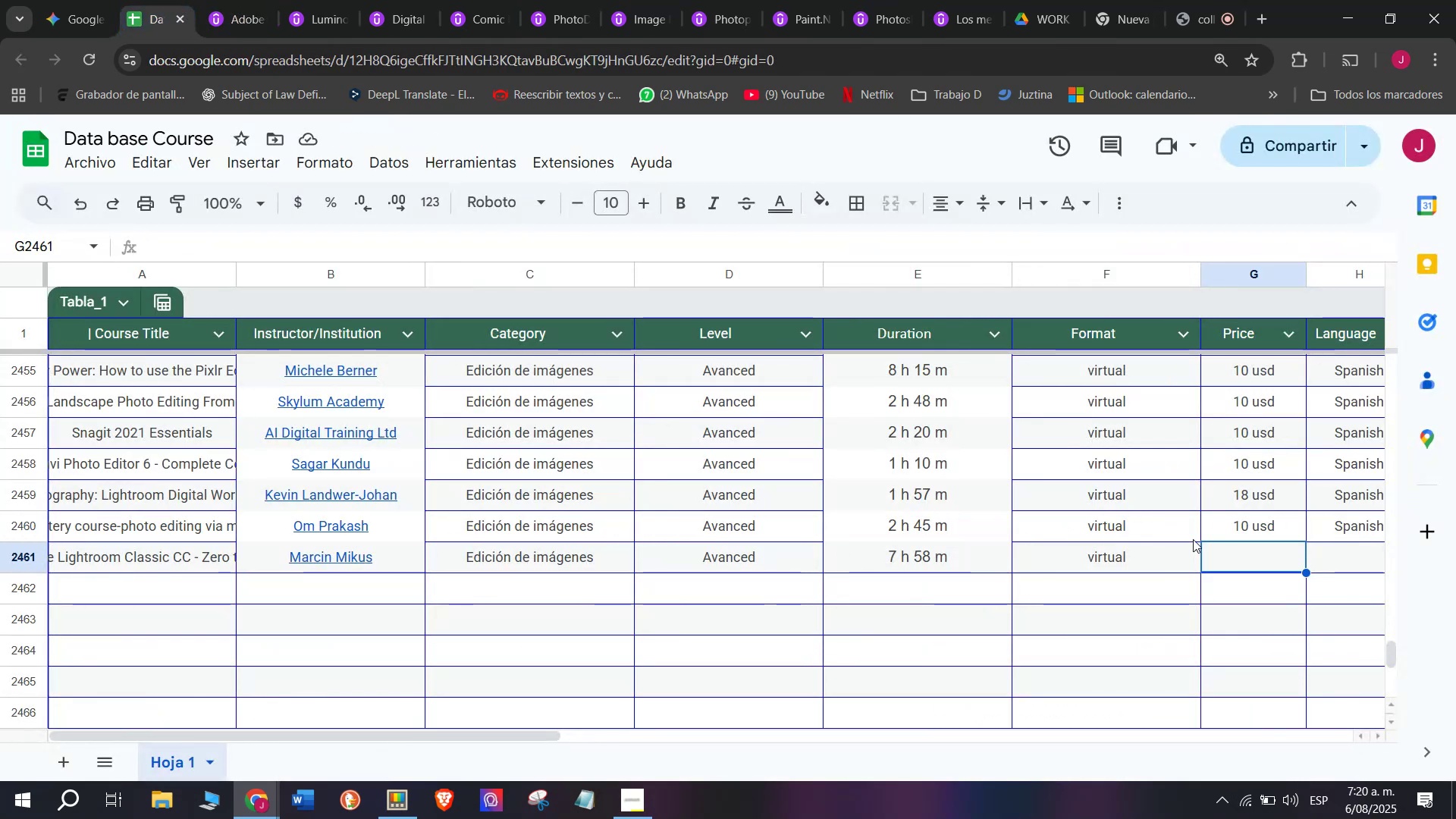 
left_click([1221, 526])
 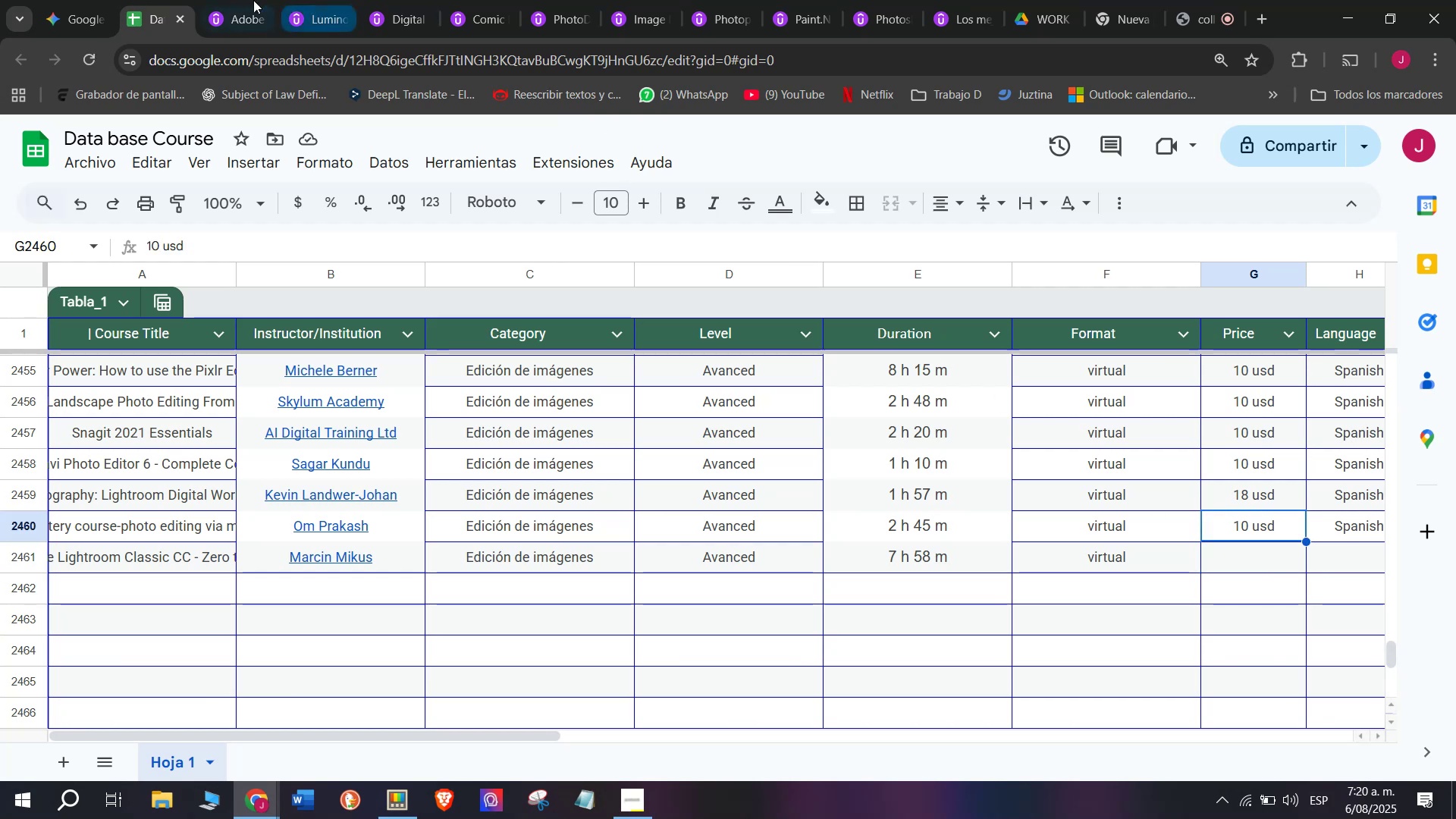 
left_click([238, 0])
 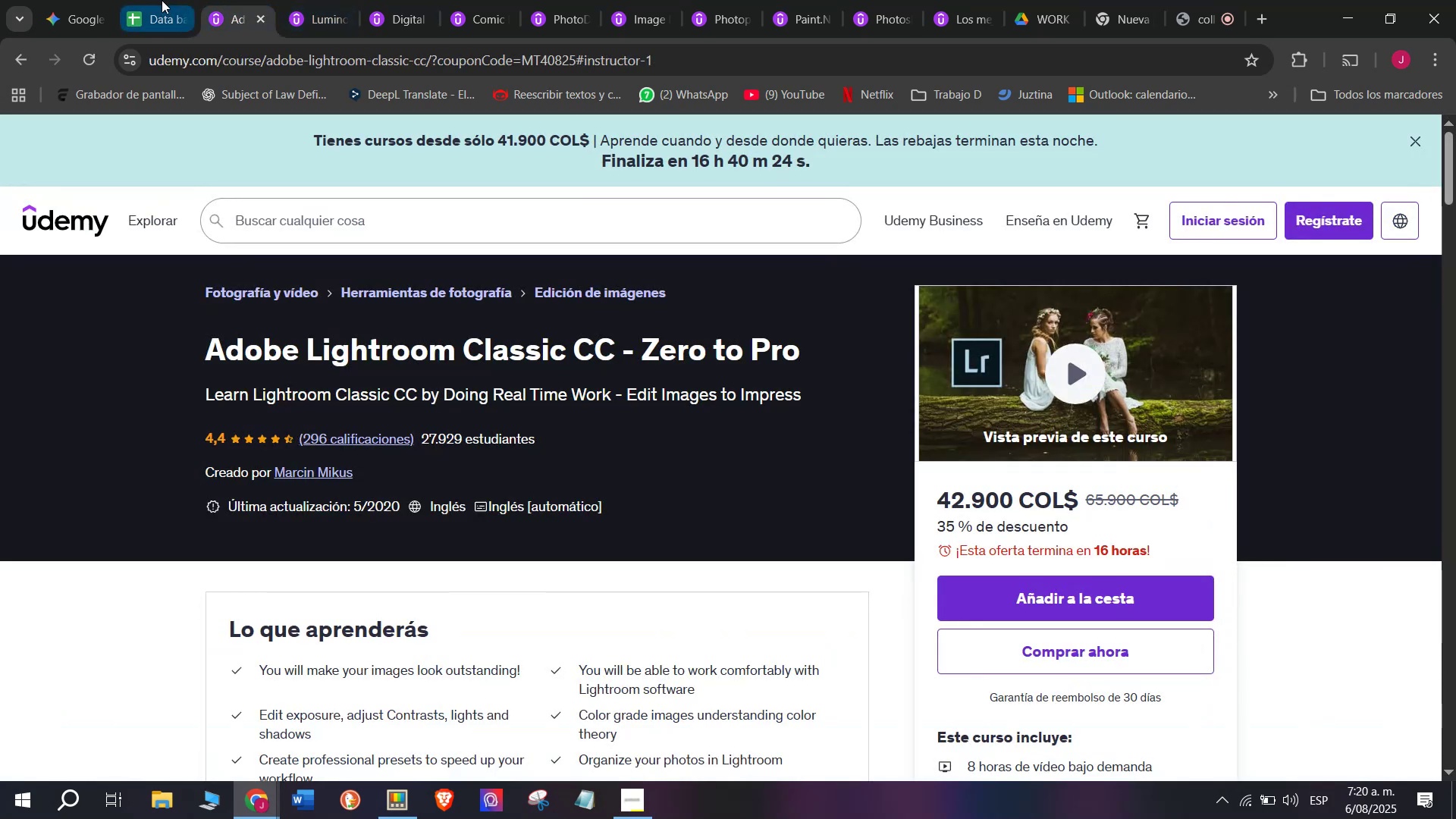 
left_click([154, 0])
 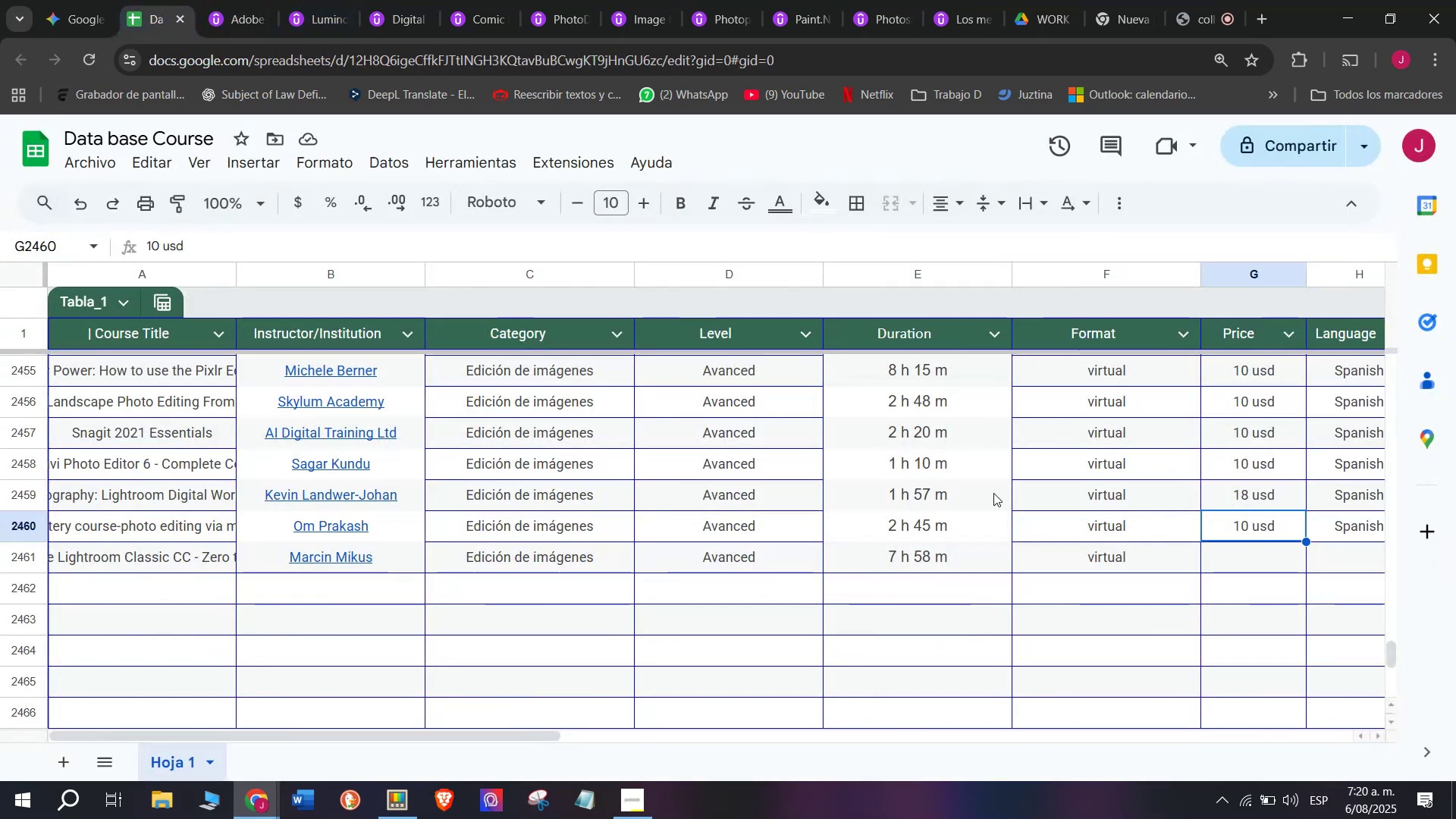 
key(Control+ControlLeft)
 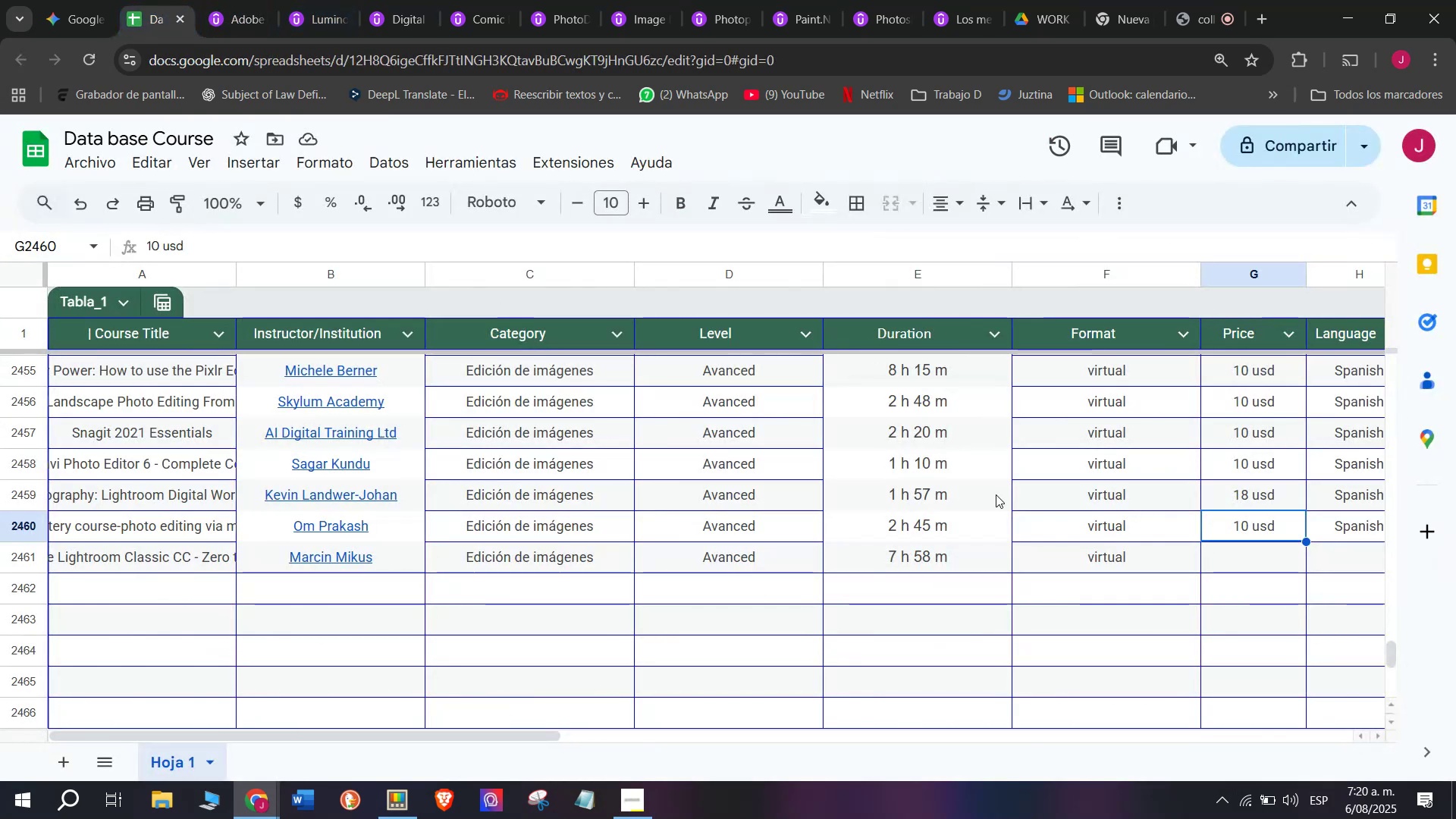 
key(Break)
 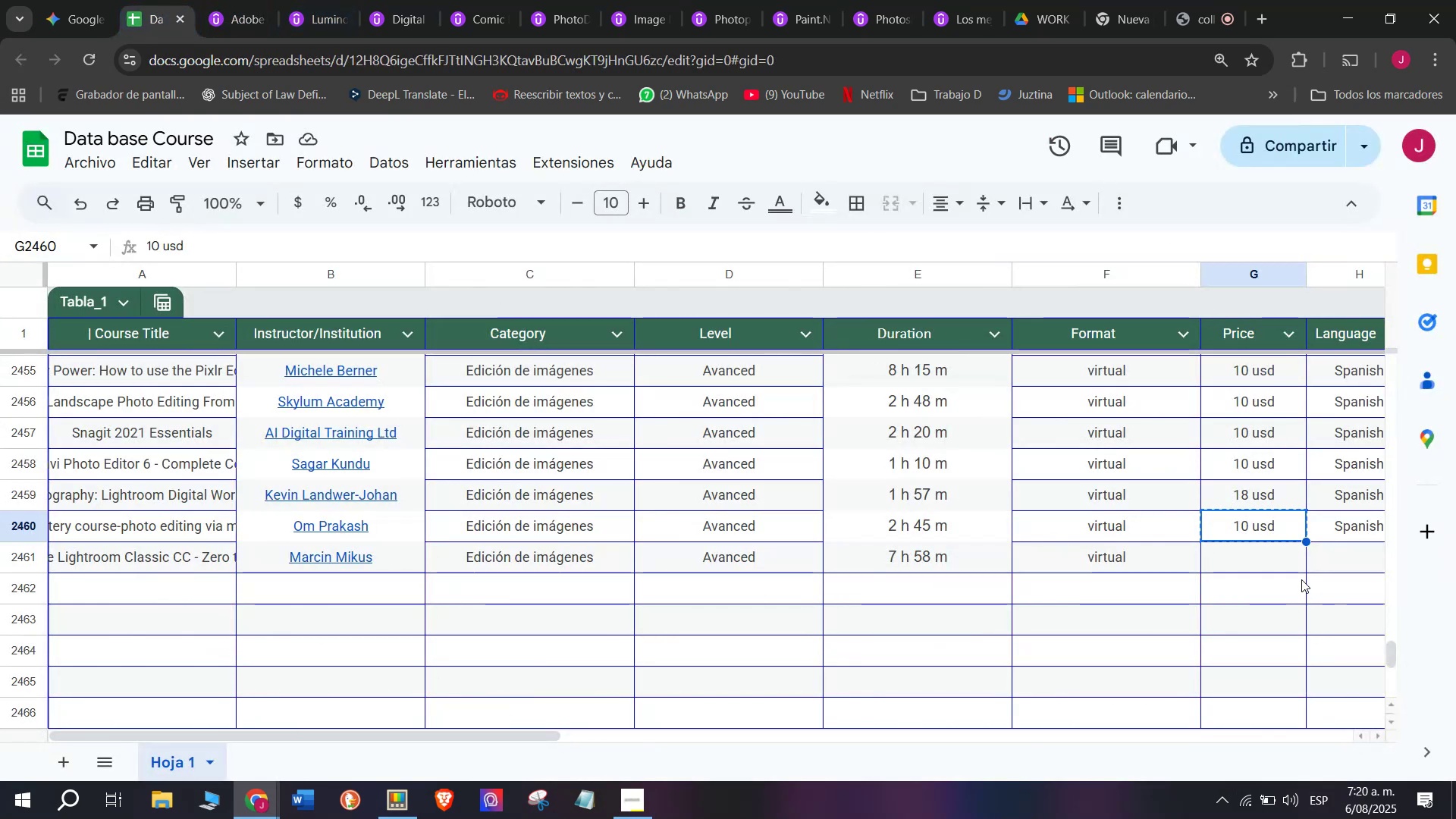 
key(Control+C)
 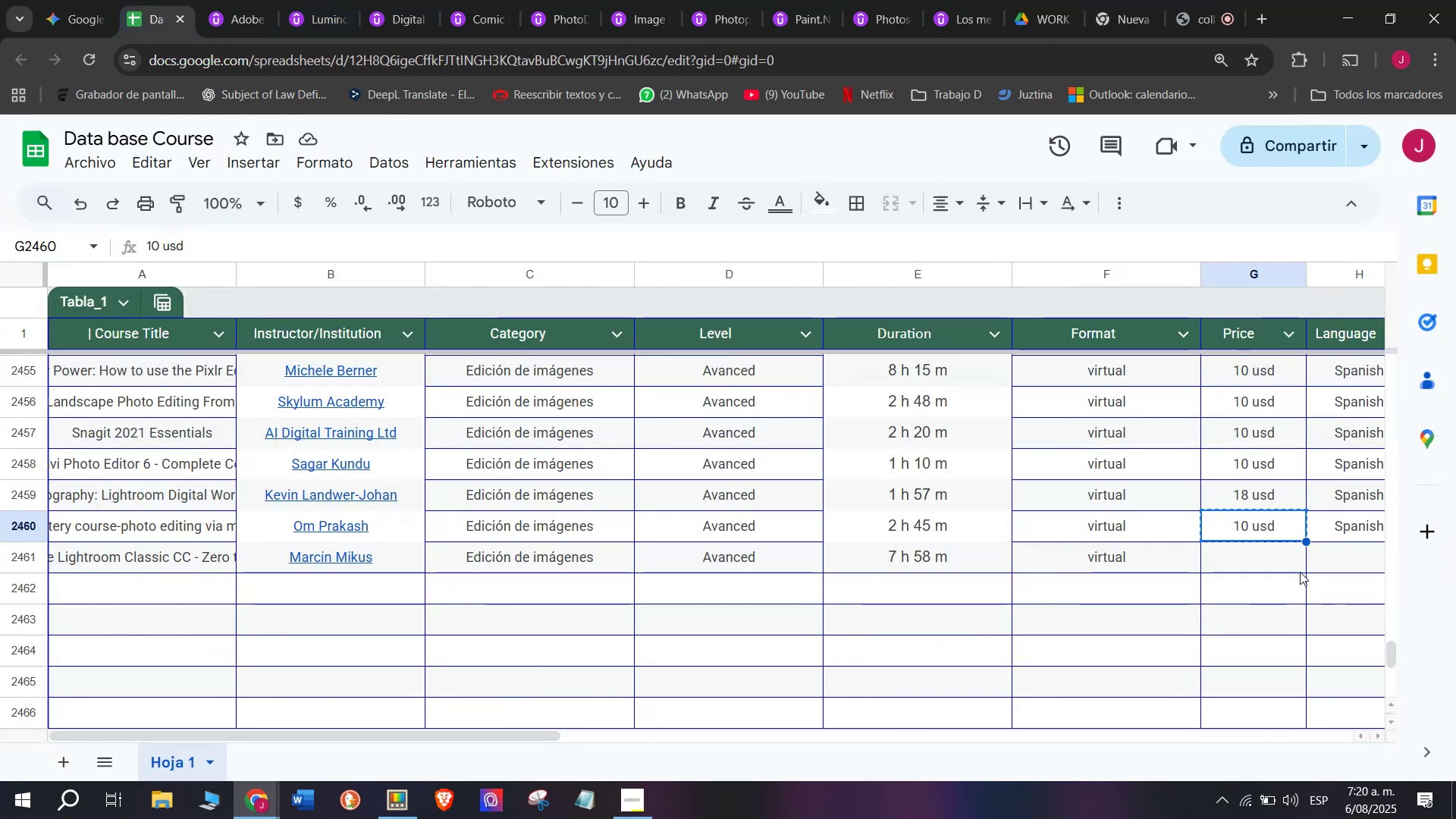 
left_click([1298, 565])
 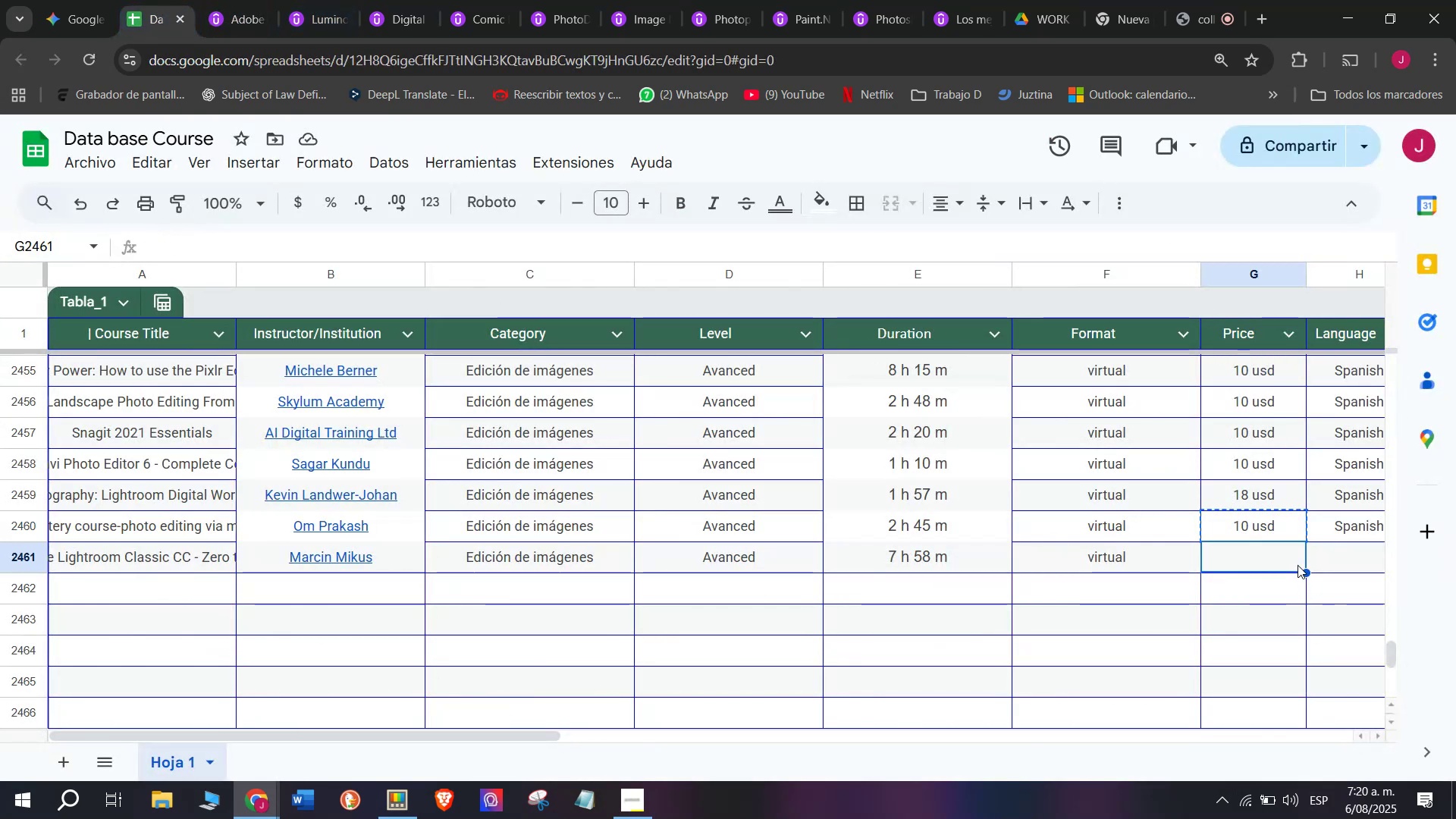 
key(Z)
 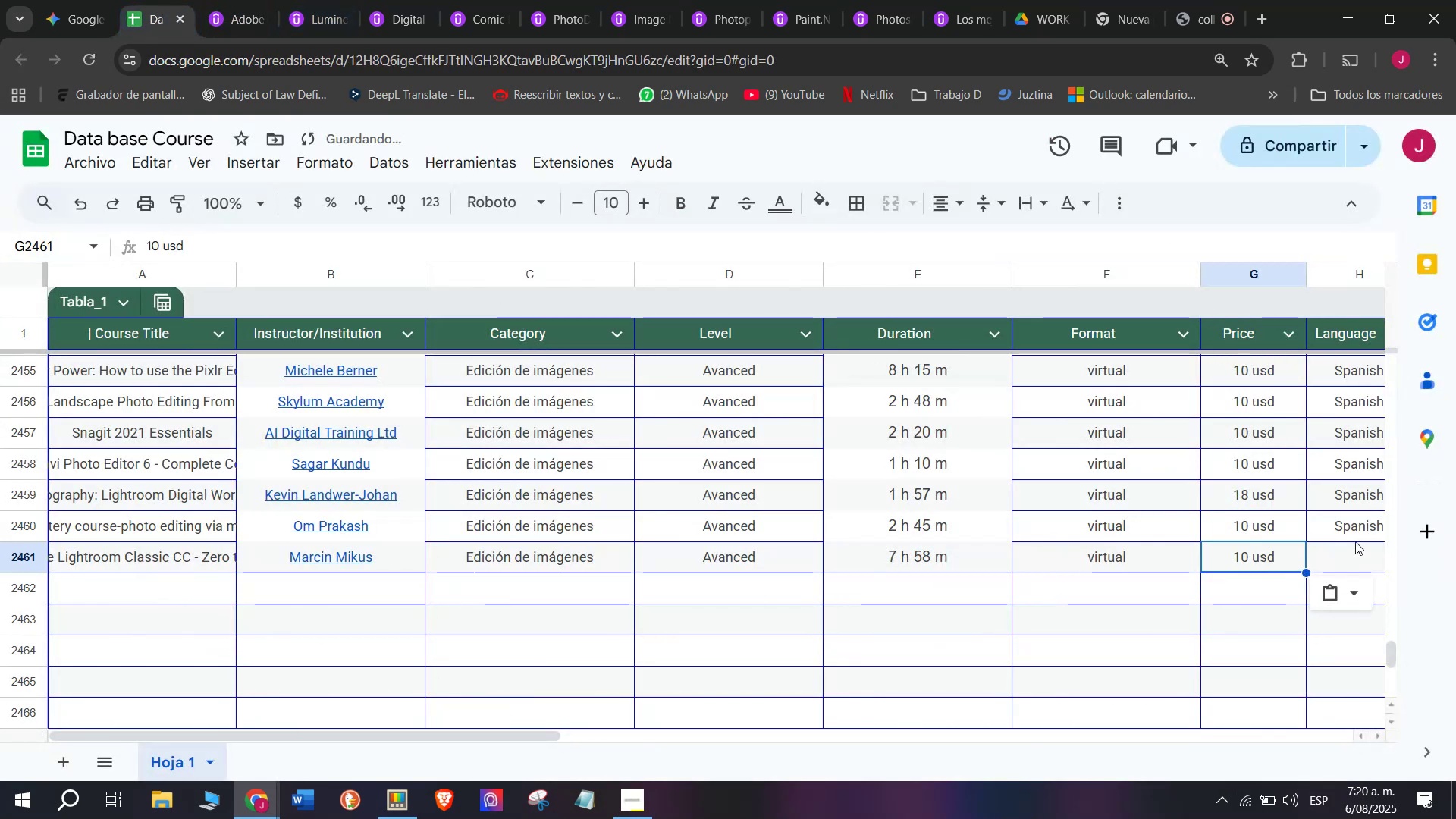 
key(Control+ControlLeft)
 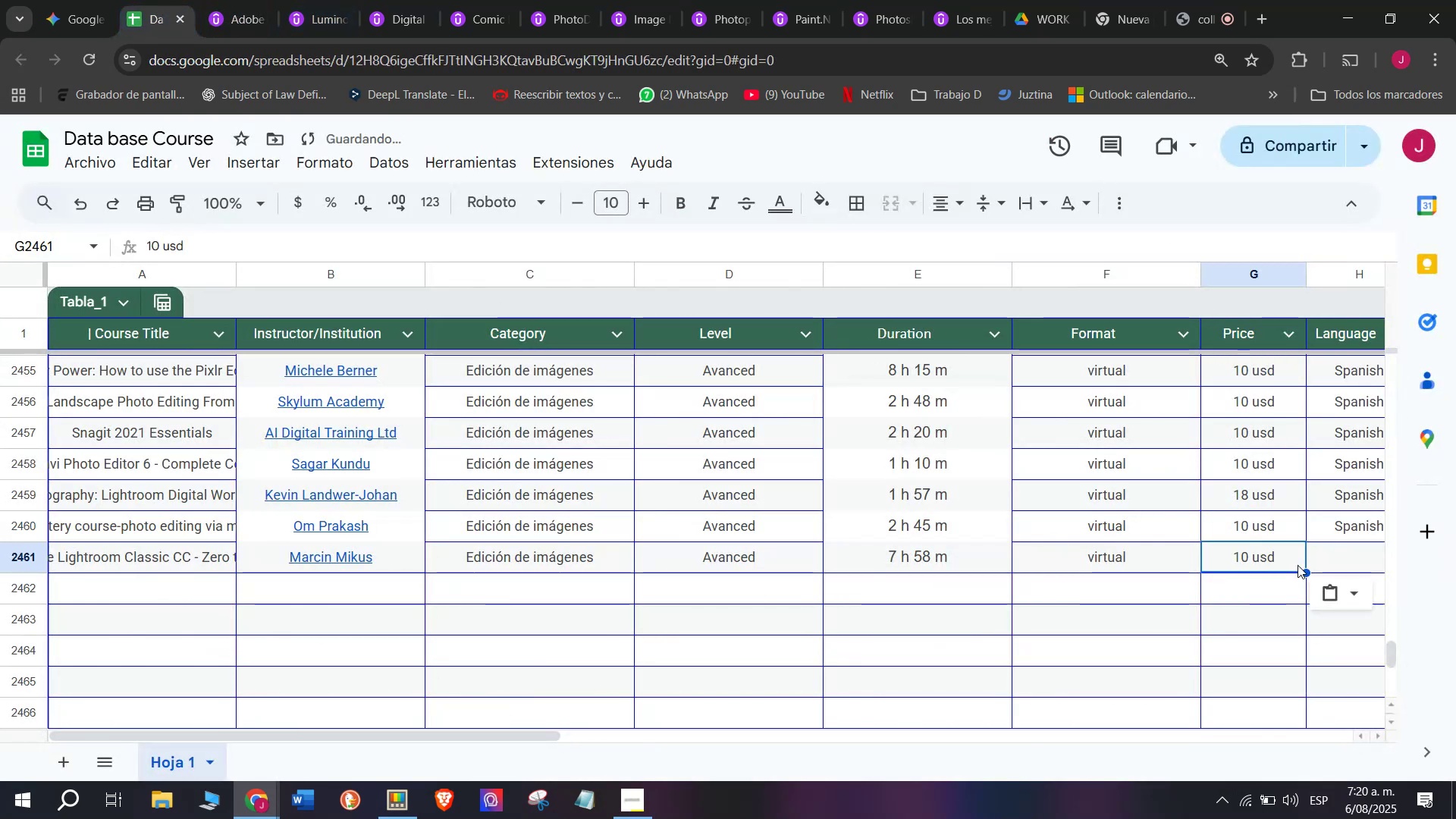 
key(Control+V)
 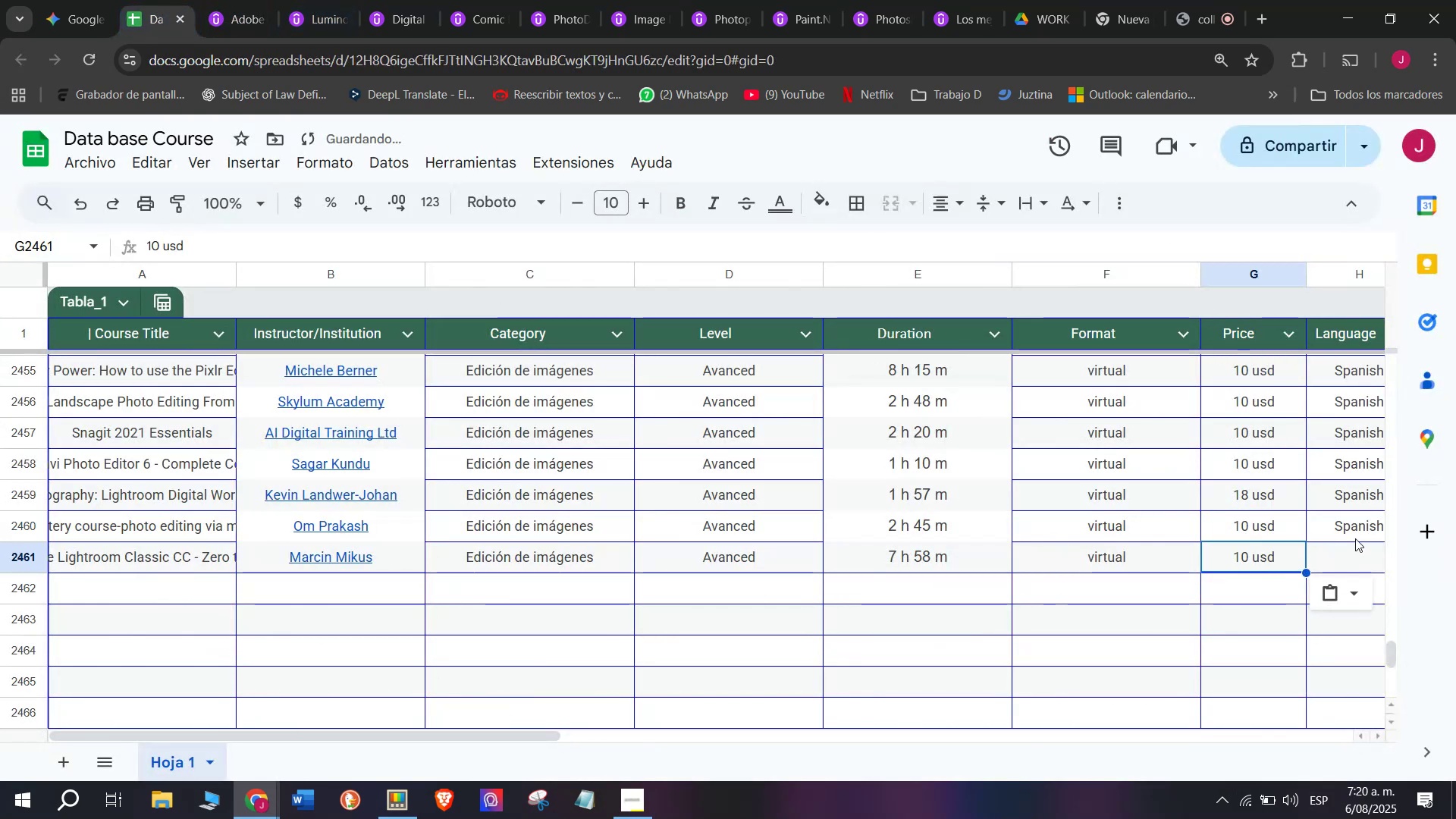 
key(Control+ControlLeft)
 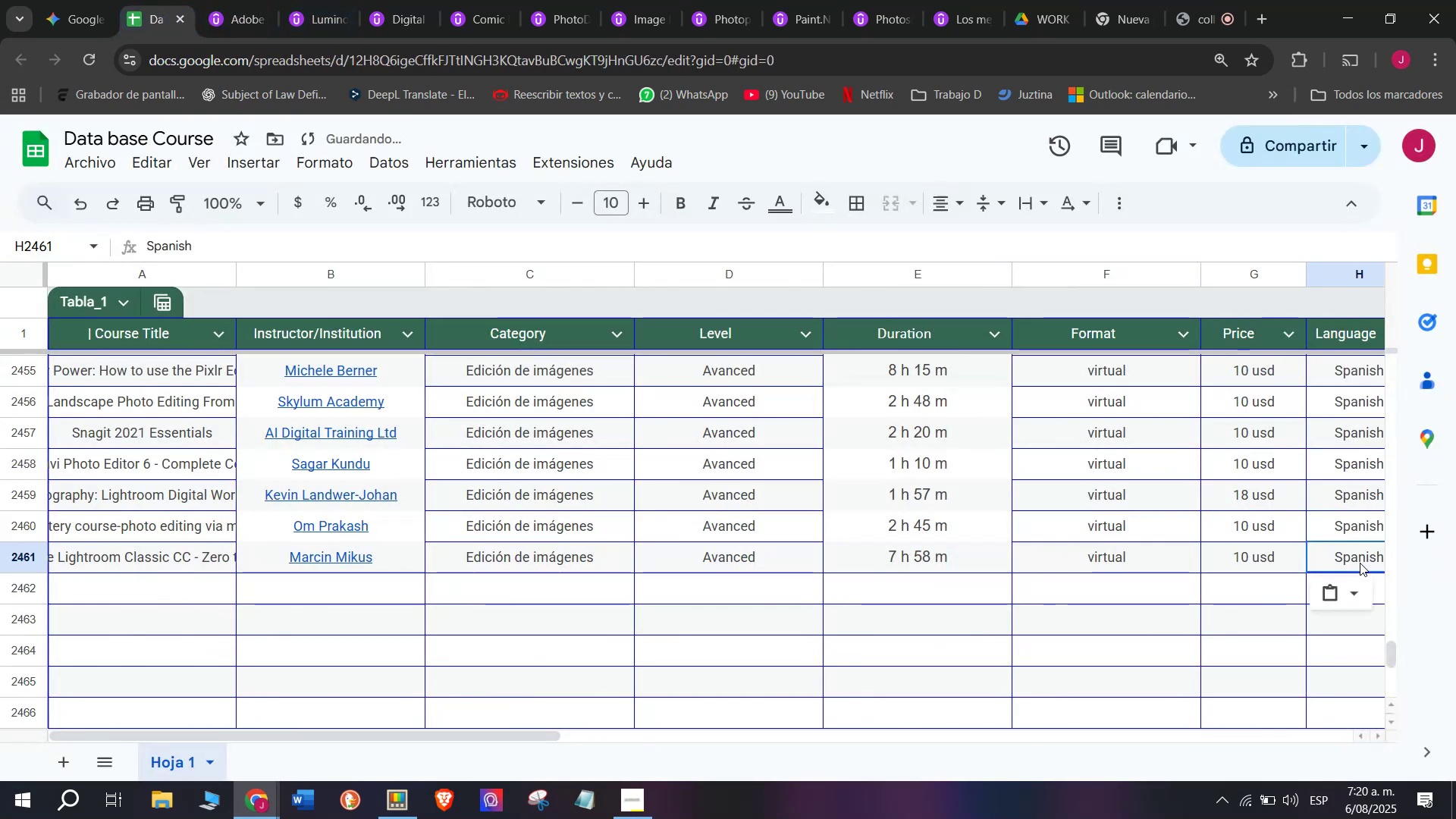 
key(Break)
 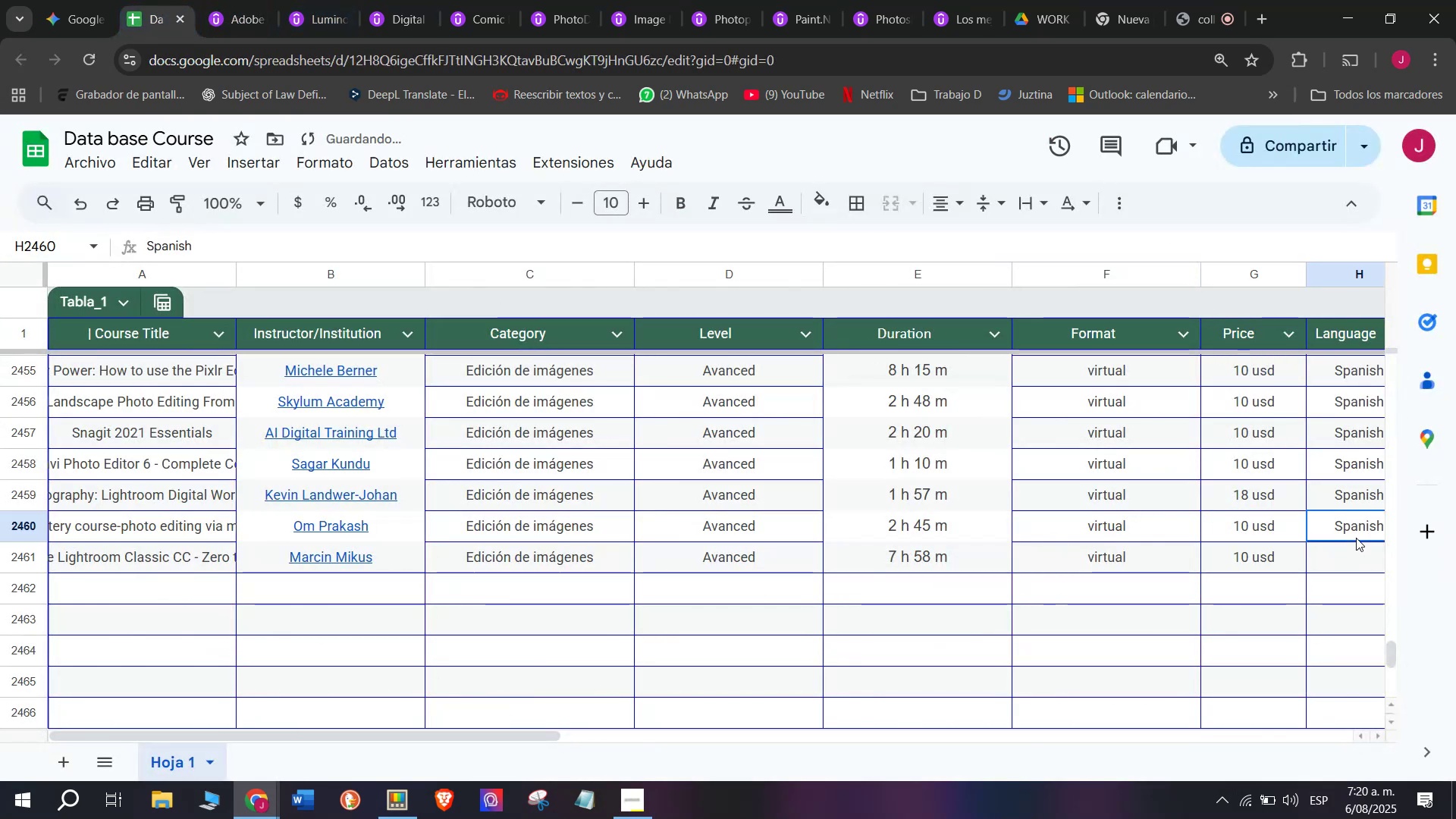 
key(Control+C)
 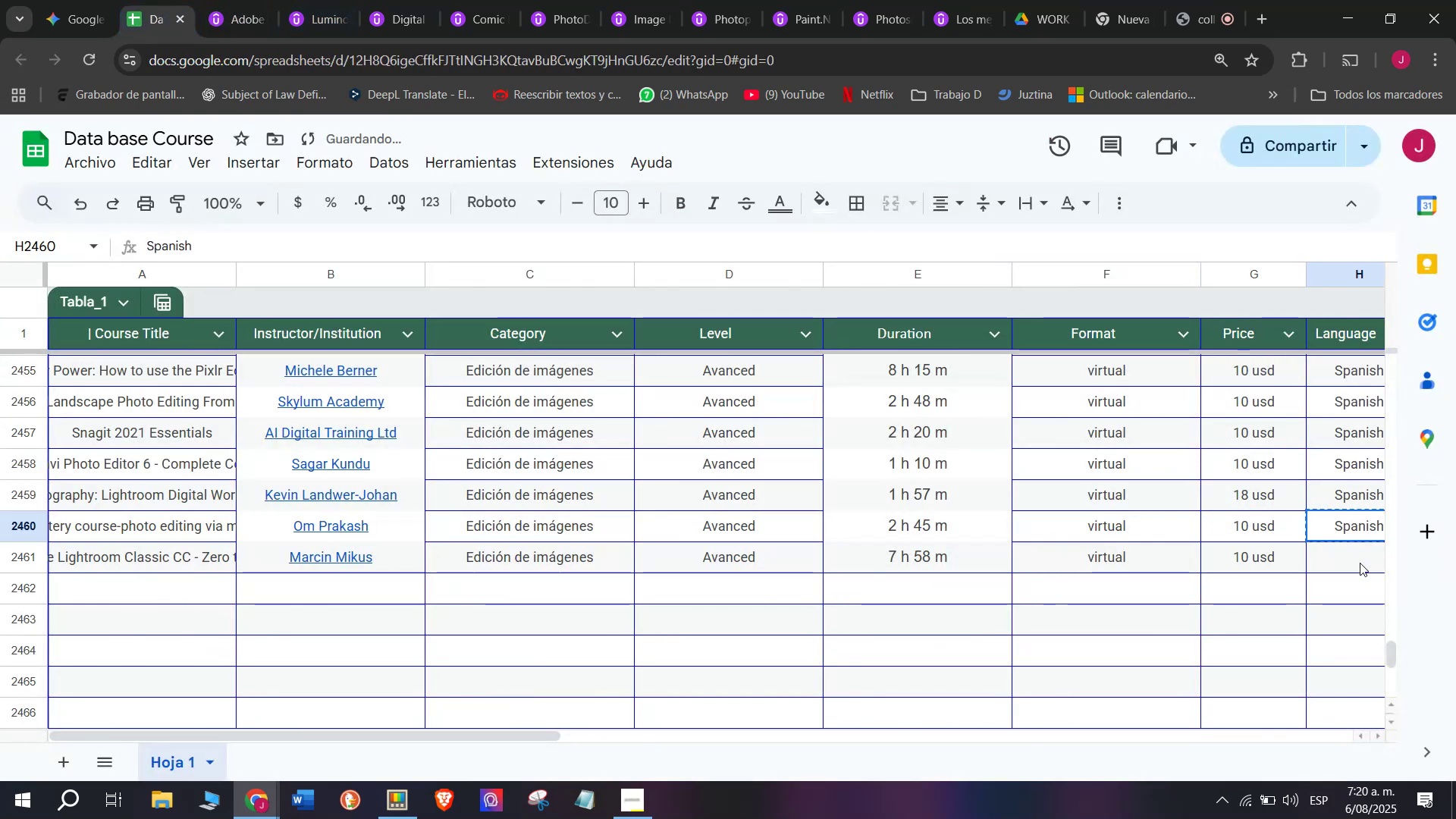 
double_click([1360, 563])
 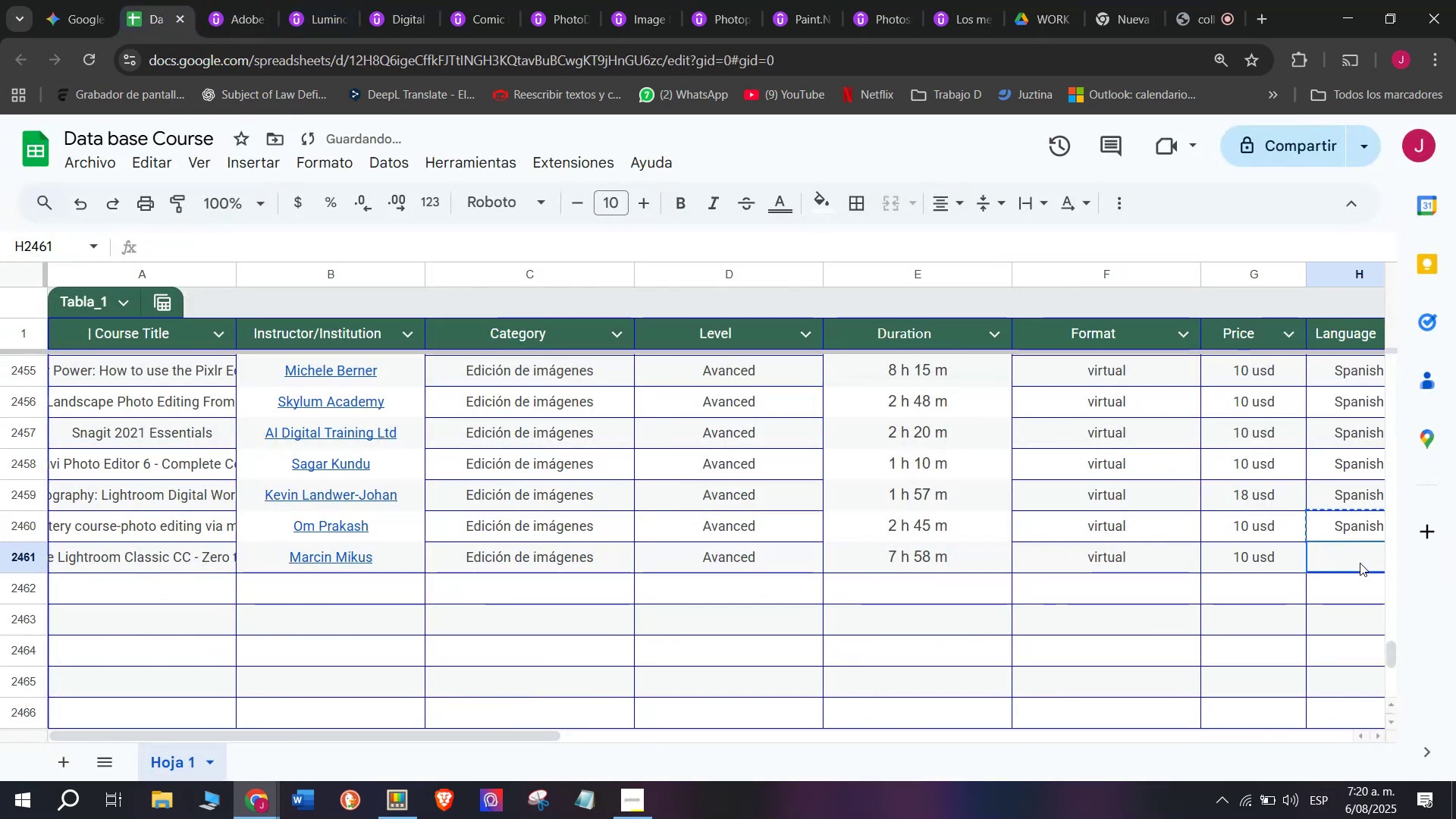 
key(Control+ControlLeft)
 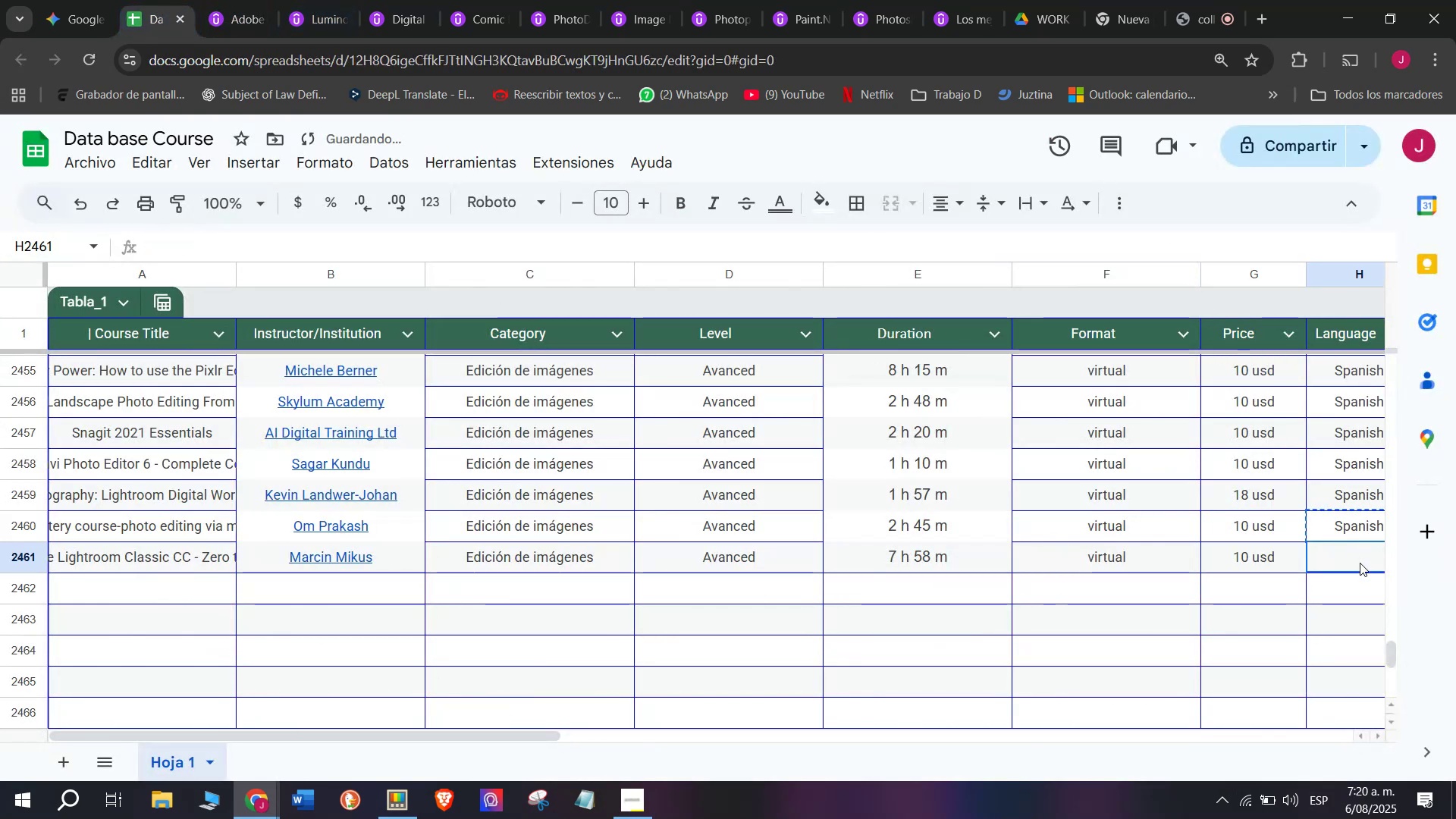 
key(Z)
 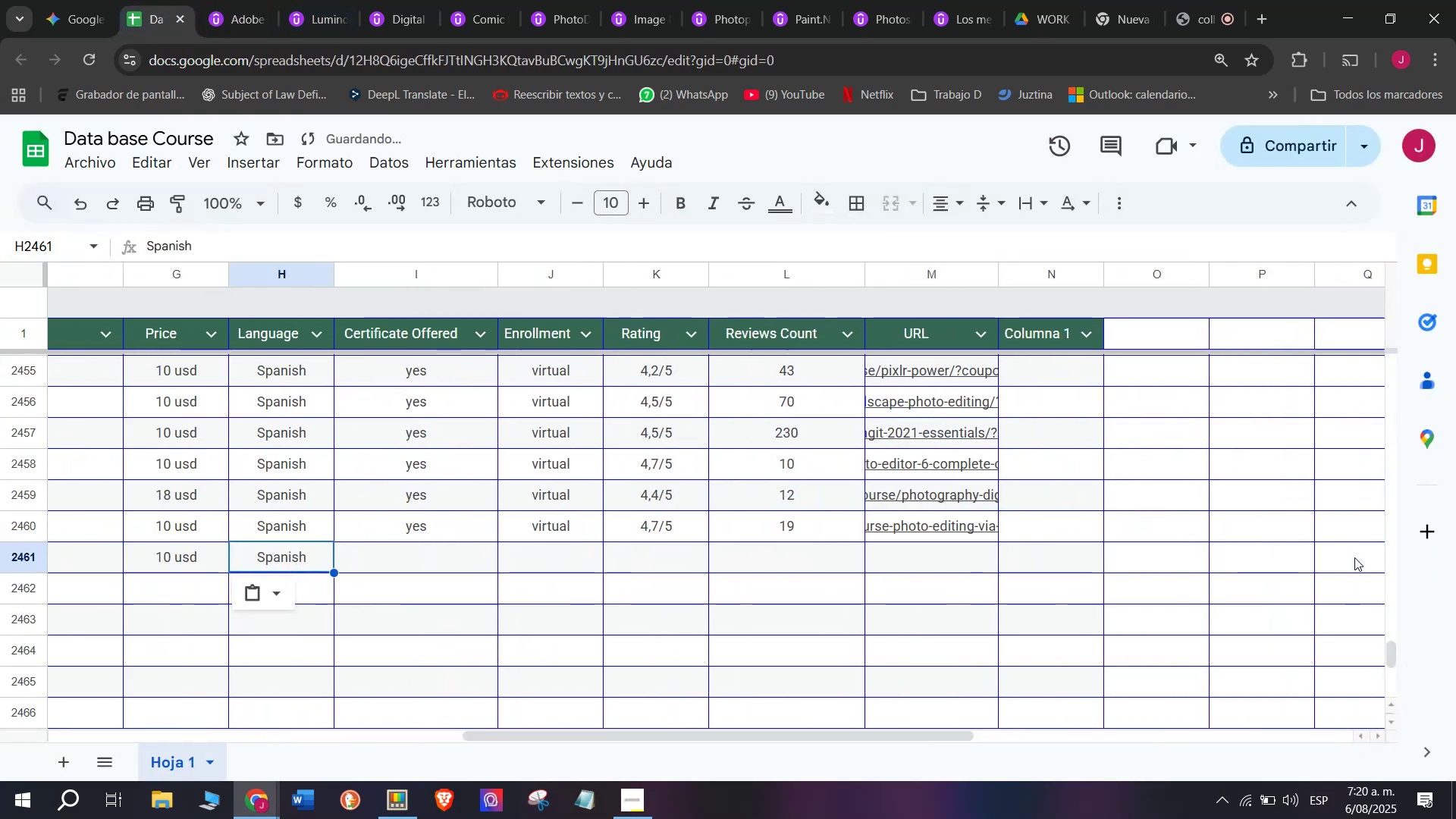 
key(Control+V)
 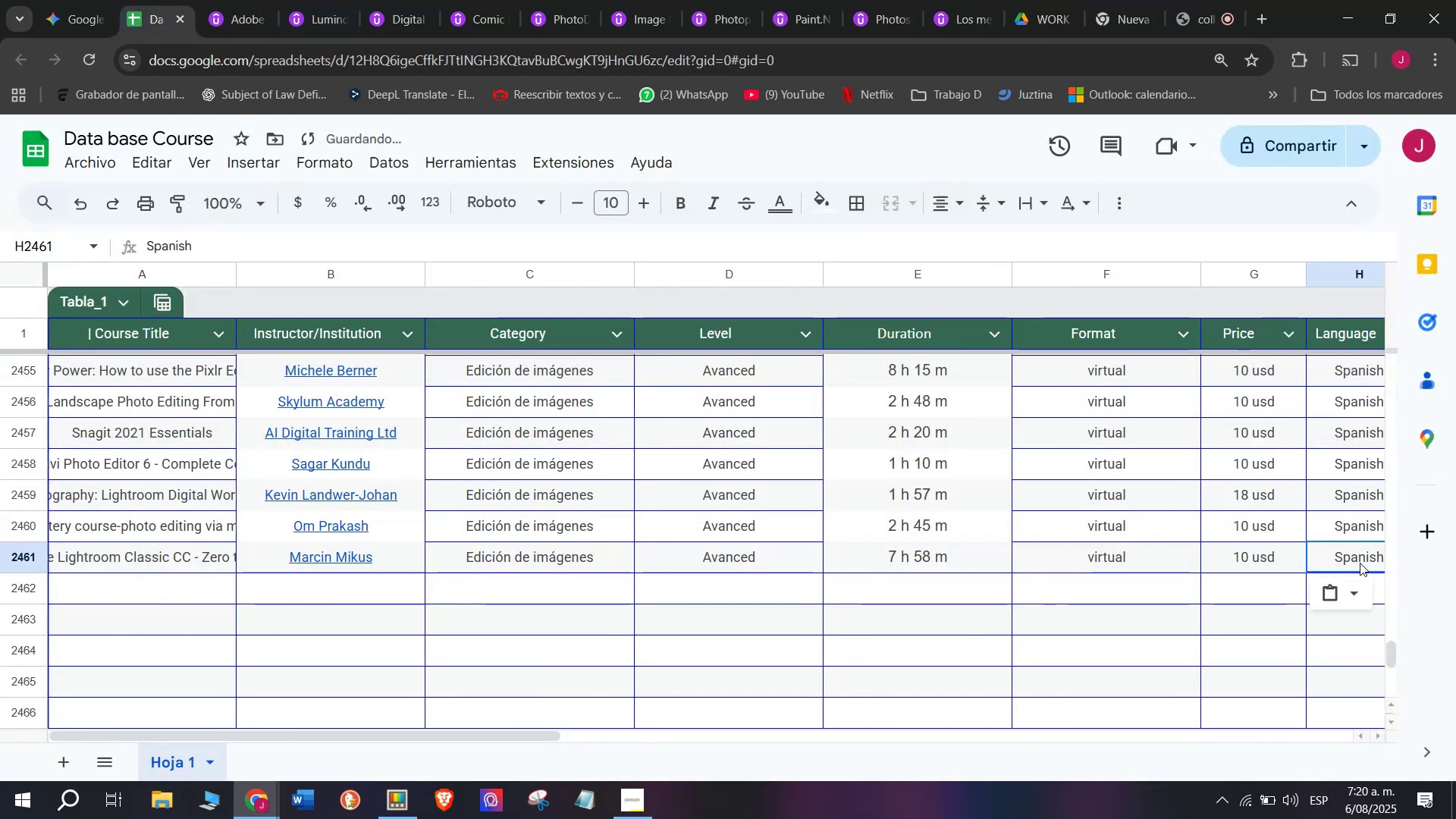 
scroll: coordinate [648, 538], scroll_direction: down, amount: 3.0
 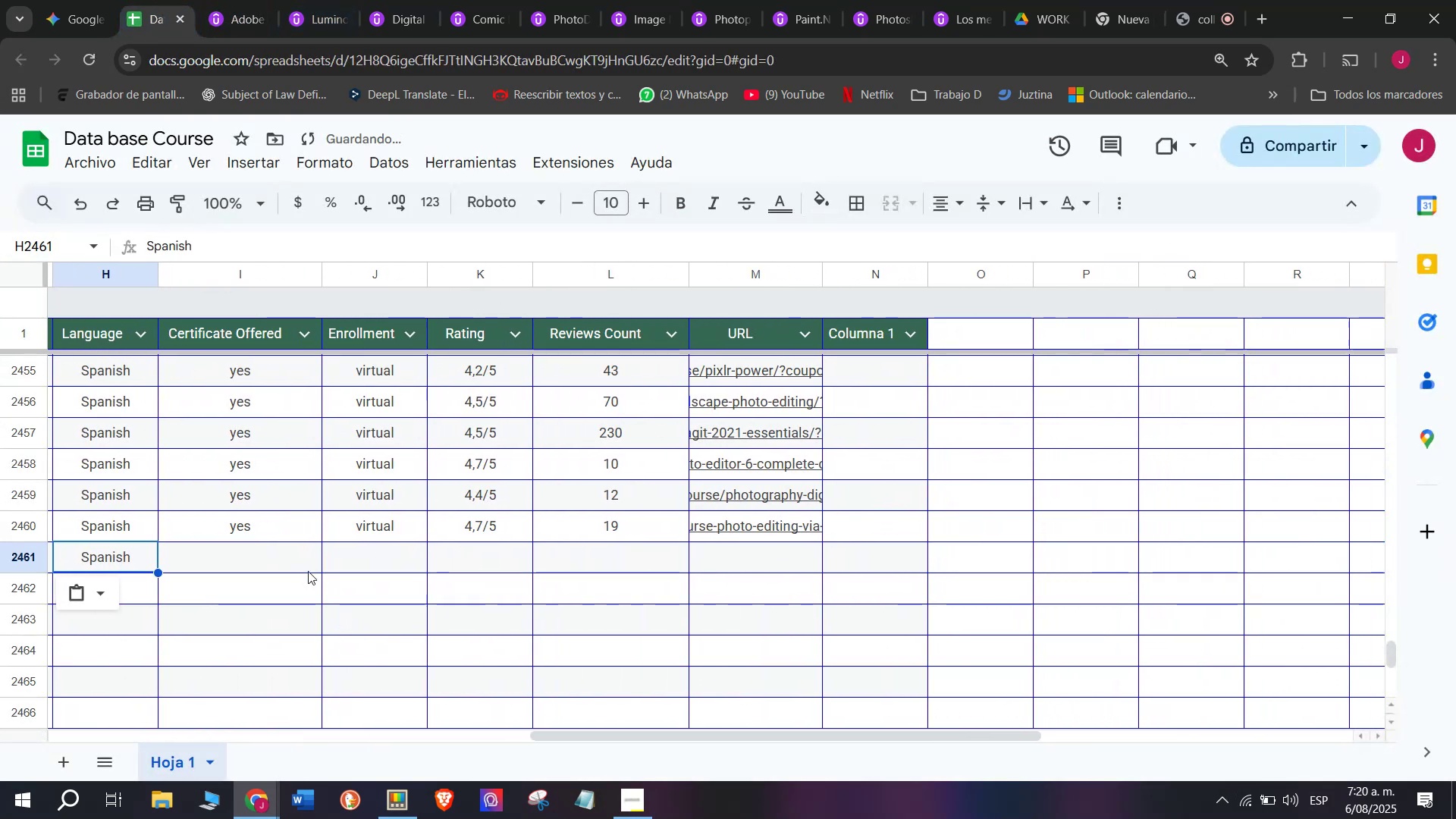 
left_click([297, 557])
 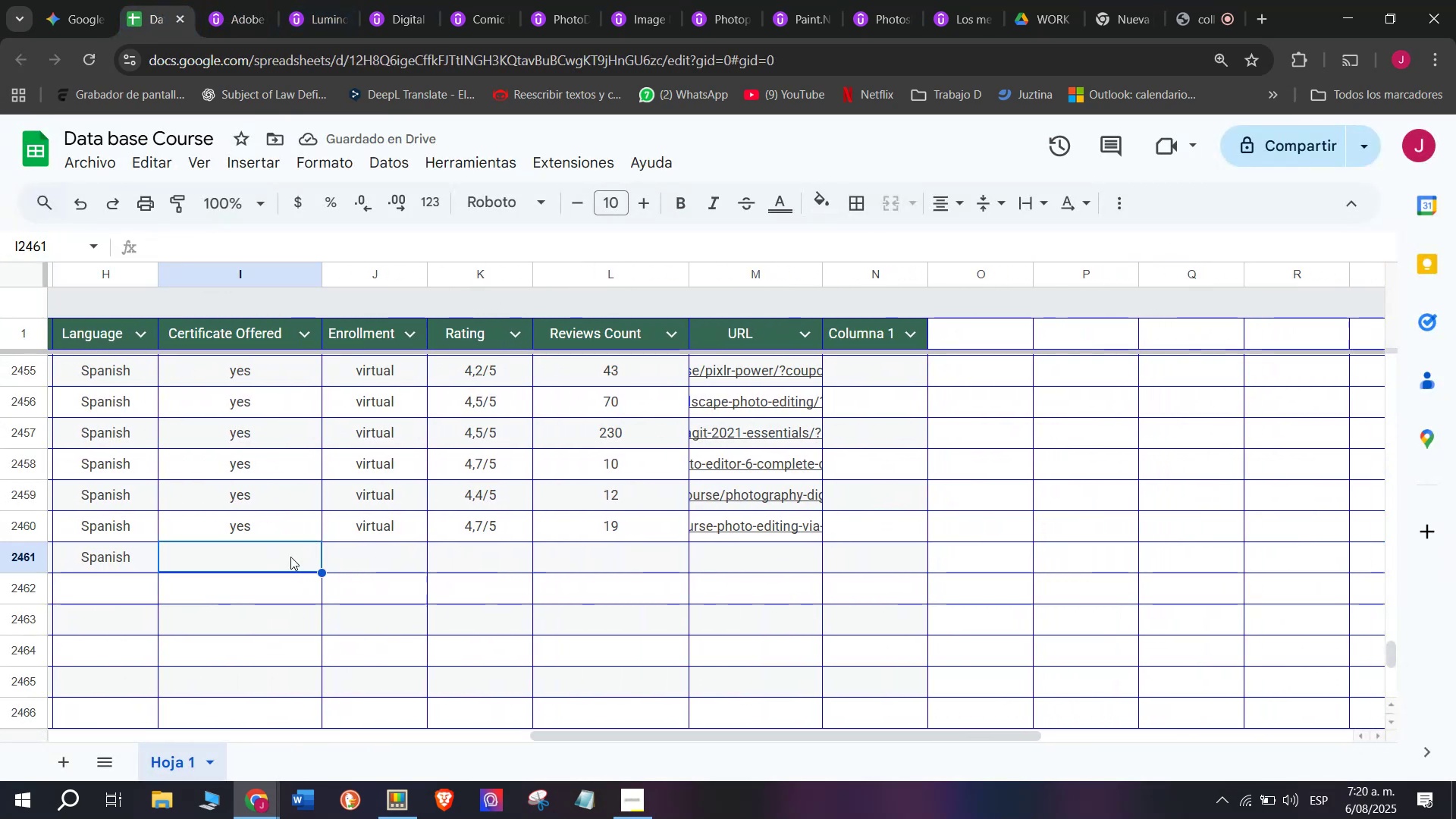 
left_click([286, 534])
 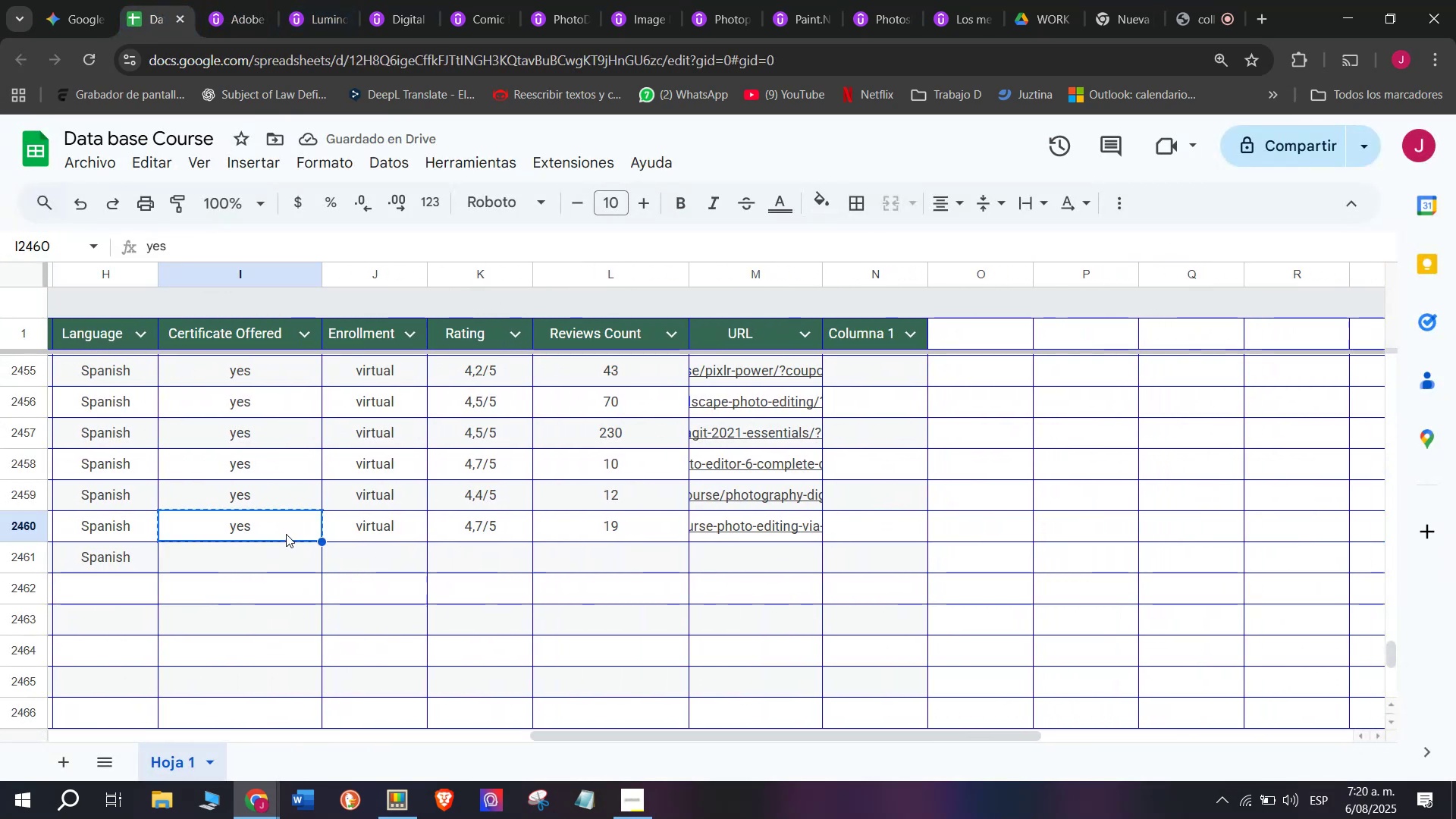 
key(Control+ControlLeft)
 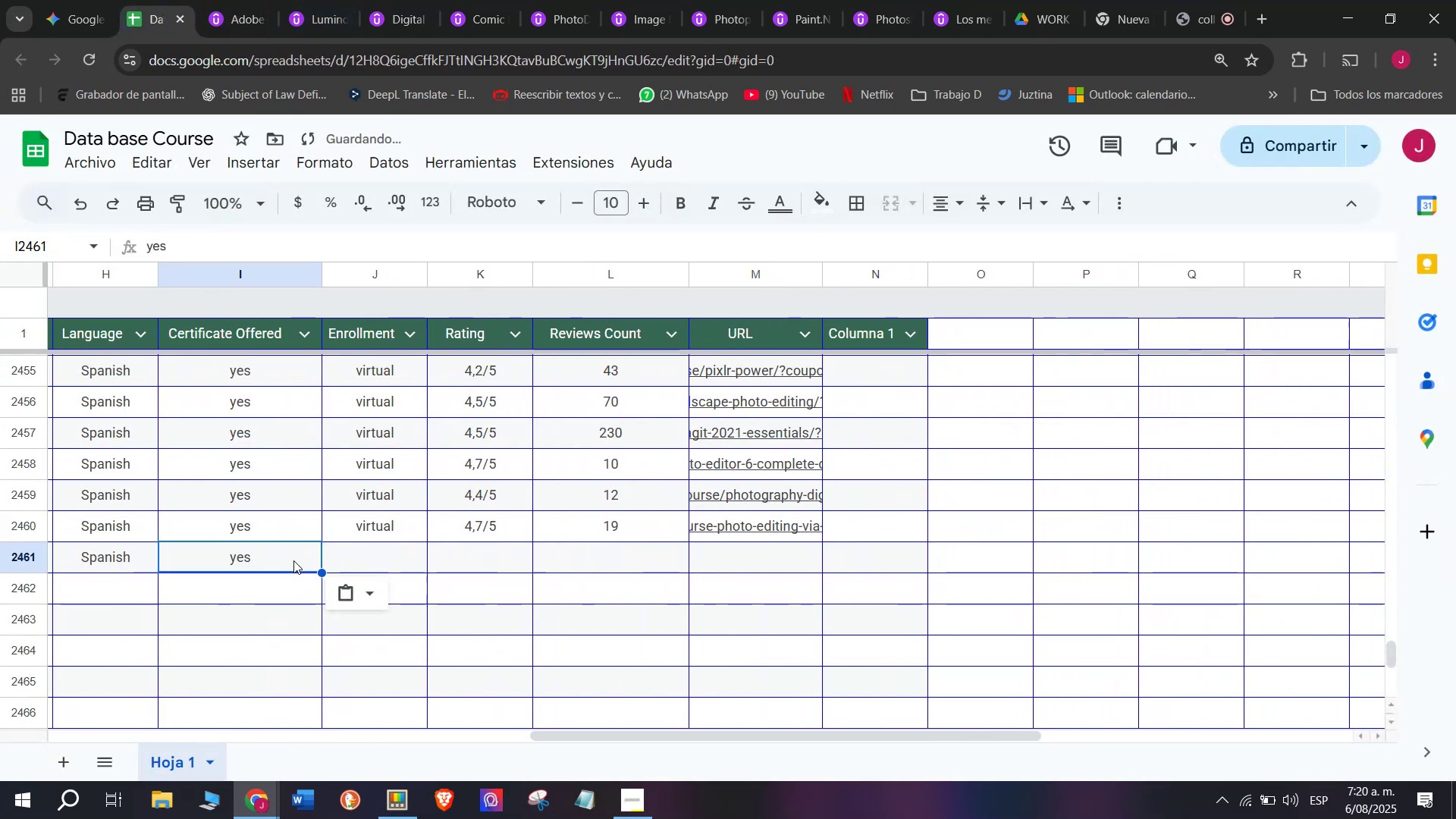 
key(Break)
 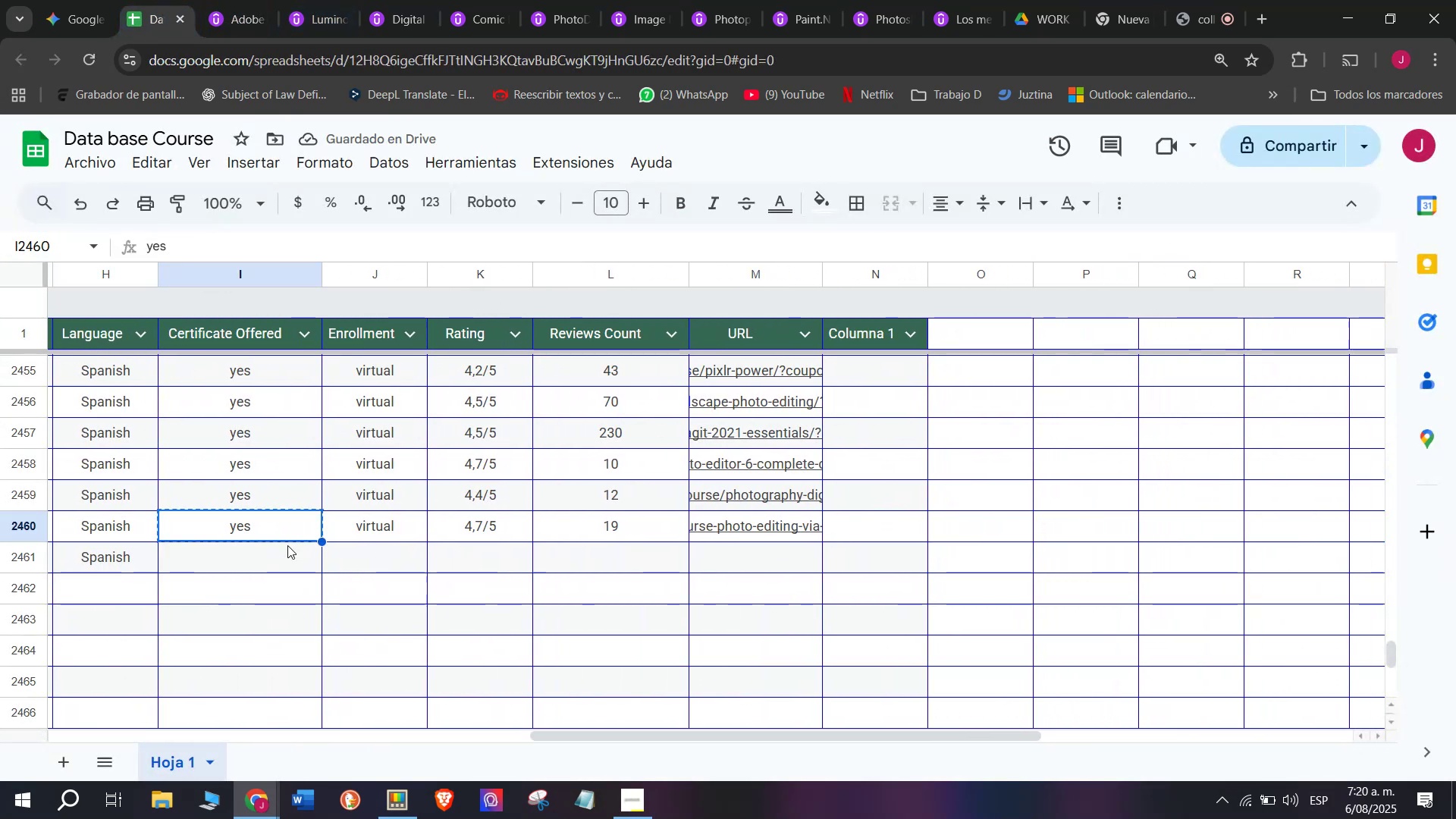 
key(Control+C)
 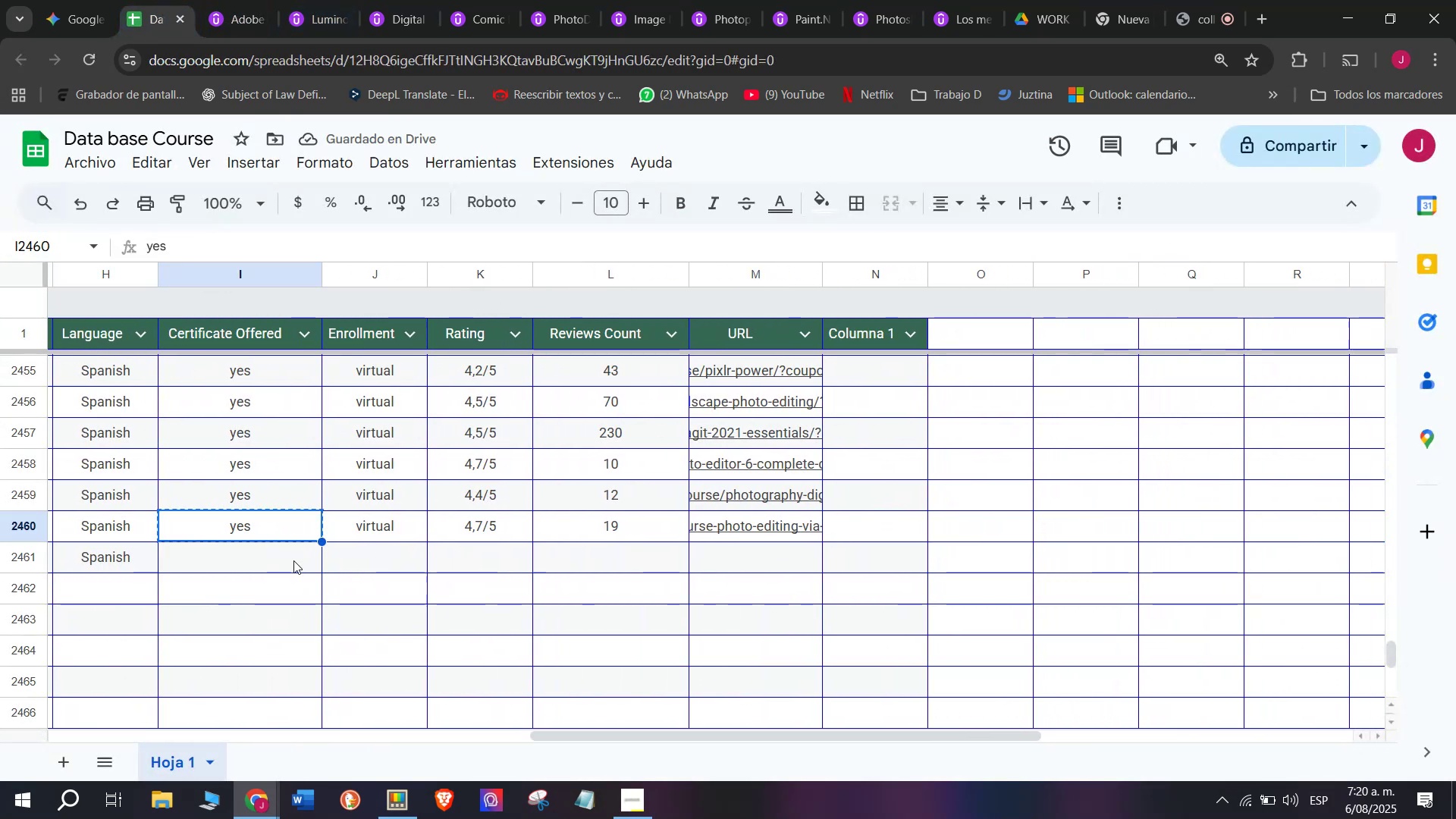 
key(Z)
 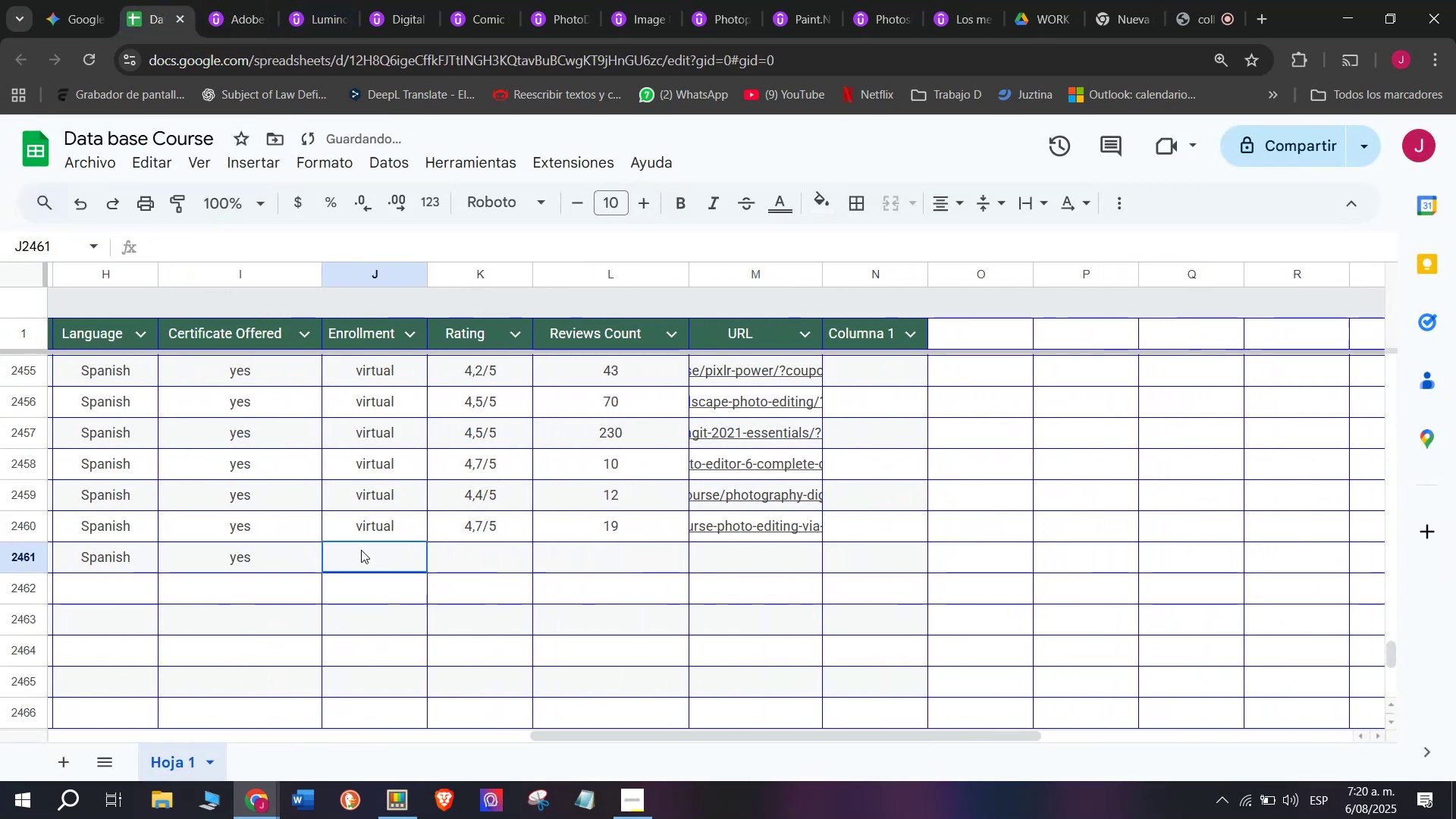 
key(Control+ControlLeft)
 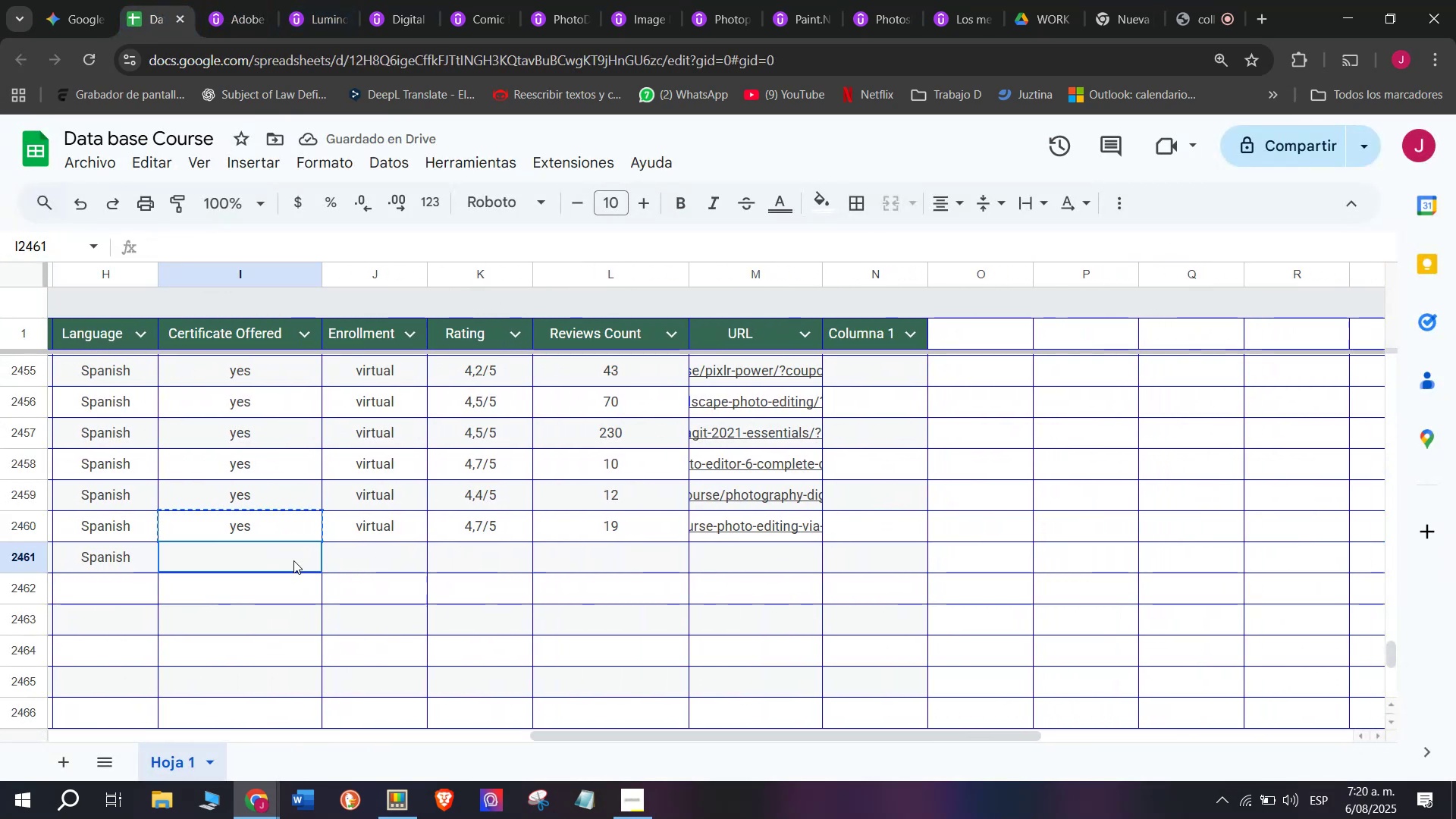 
key(Control+V)
 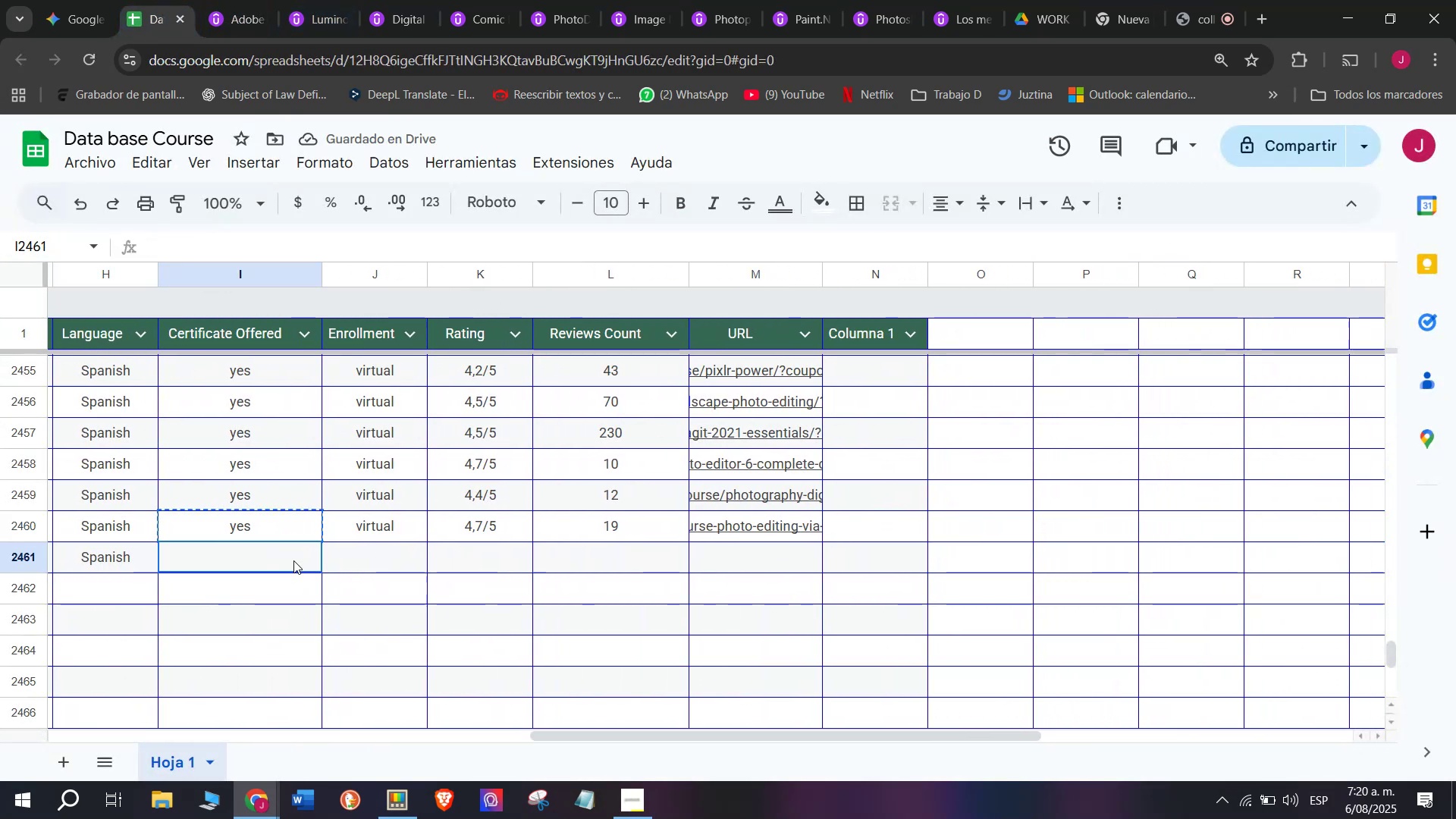 
double_click([293, 560])
 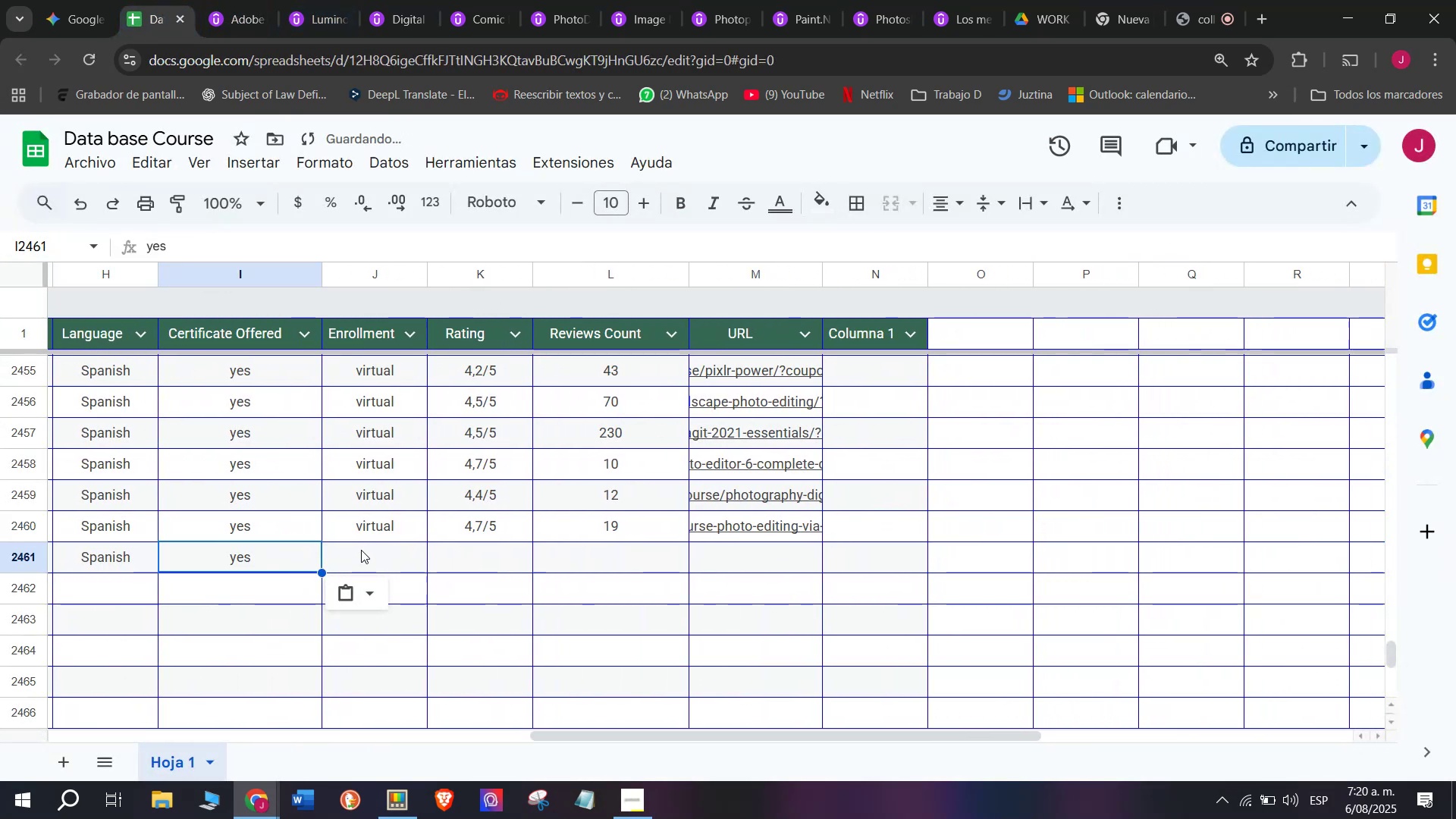 
triple_click([361, 550])
 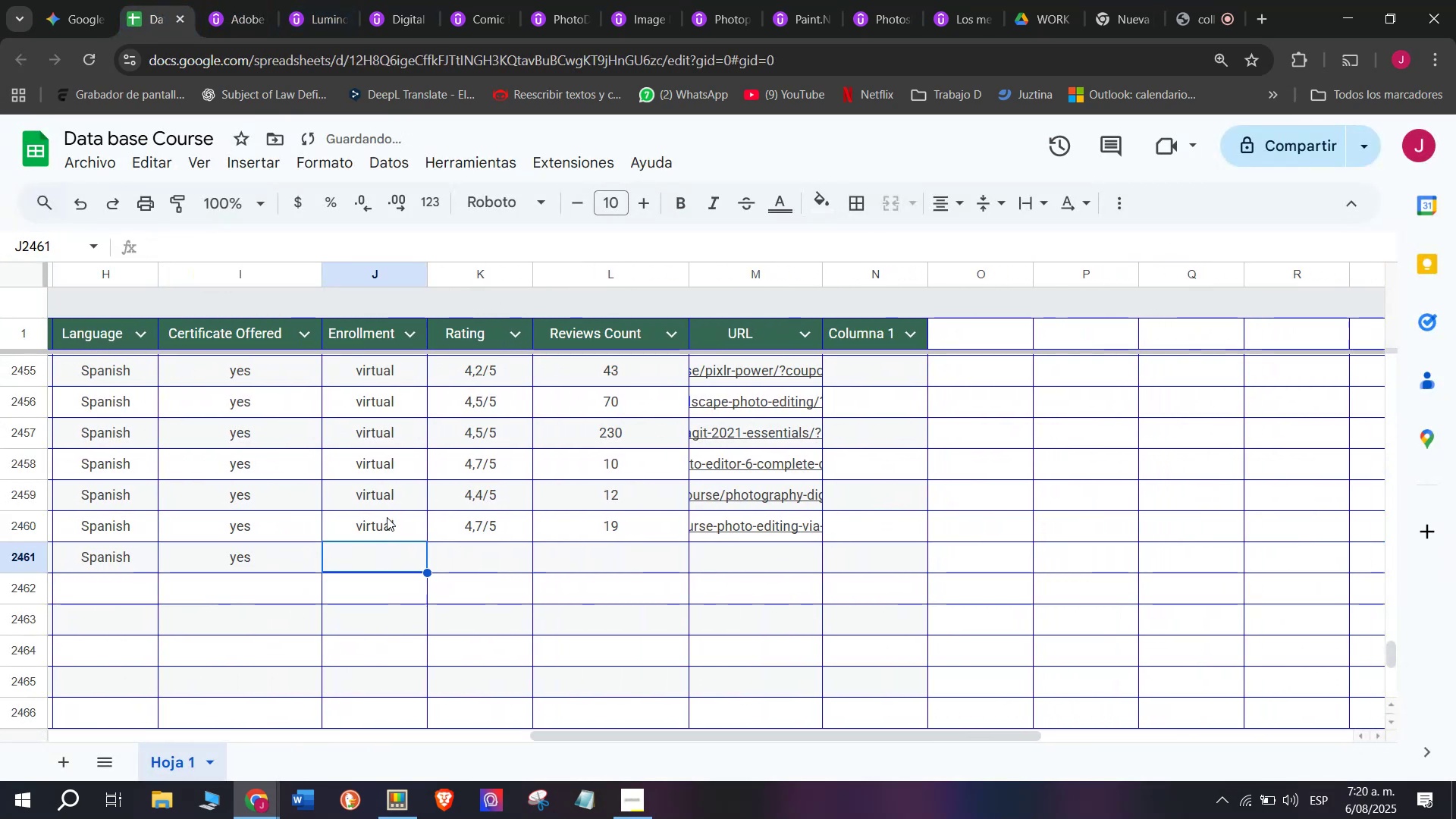 
key(Break)
 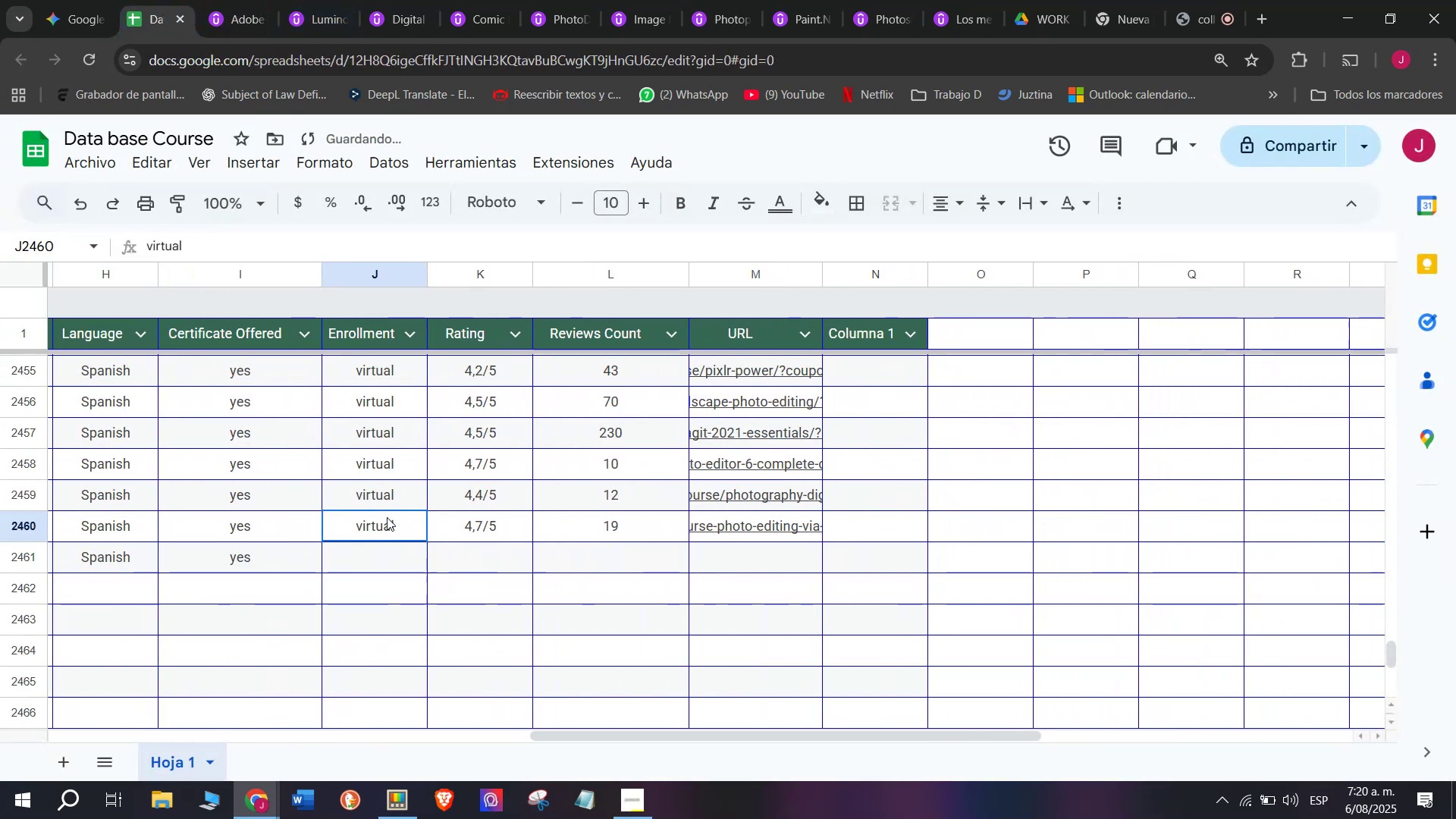 
key(Control+ControlLeft)
 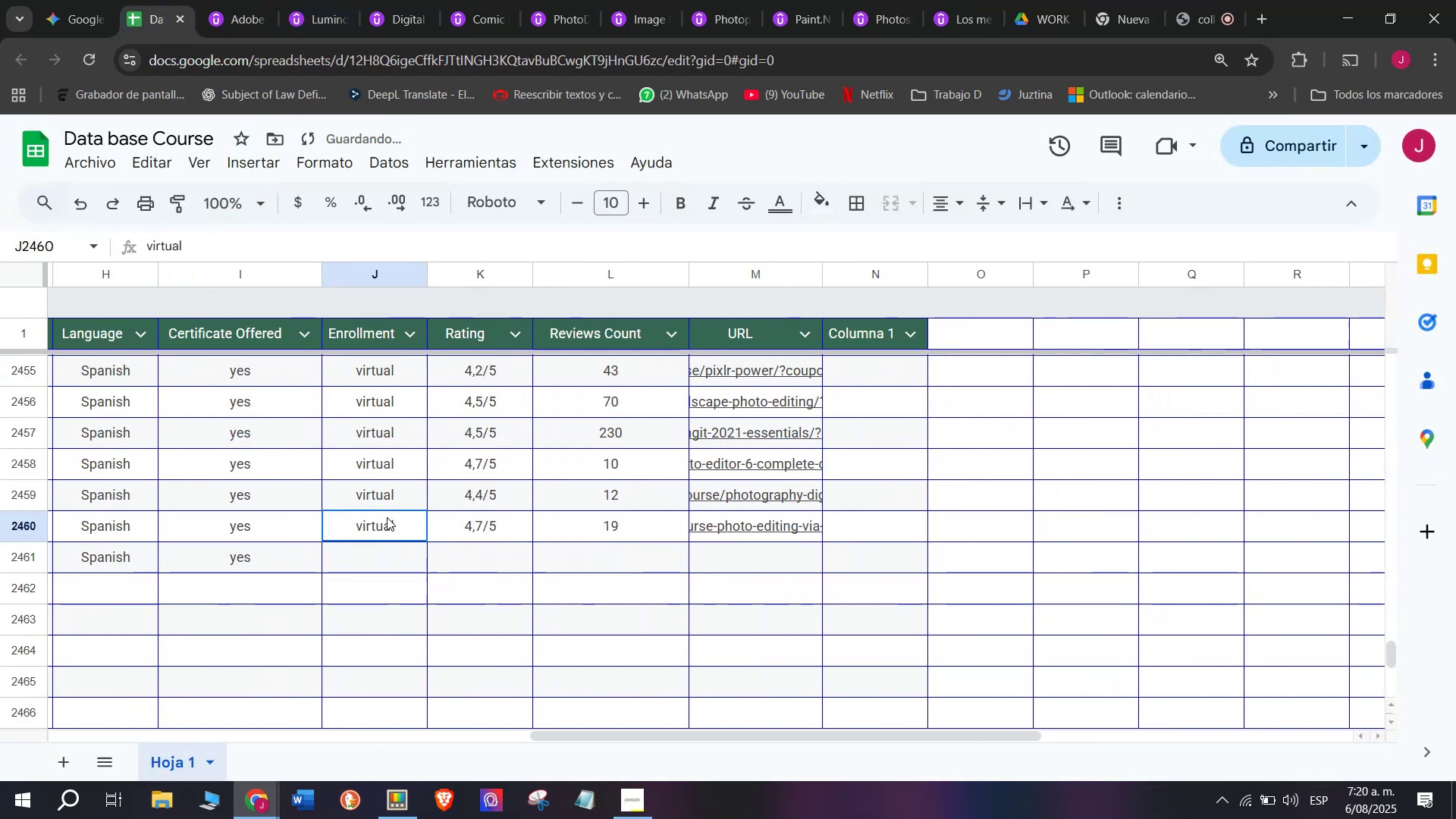 
key(Control+C)
 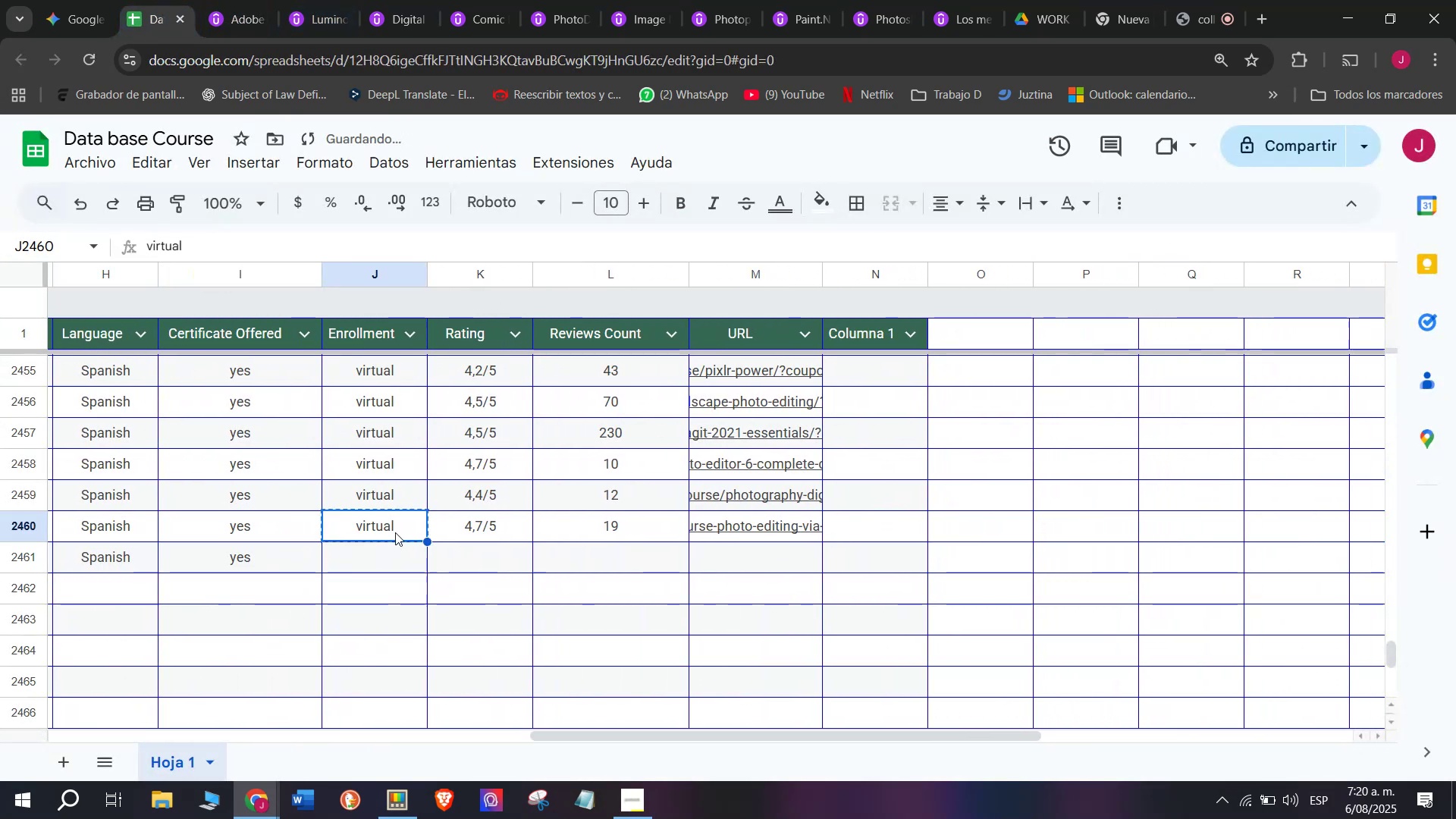 
triple_click([387, 517])
 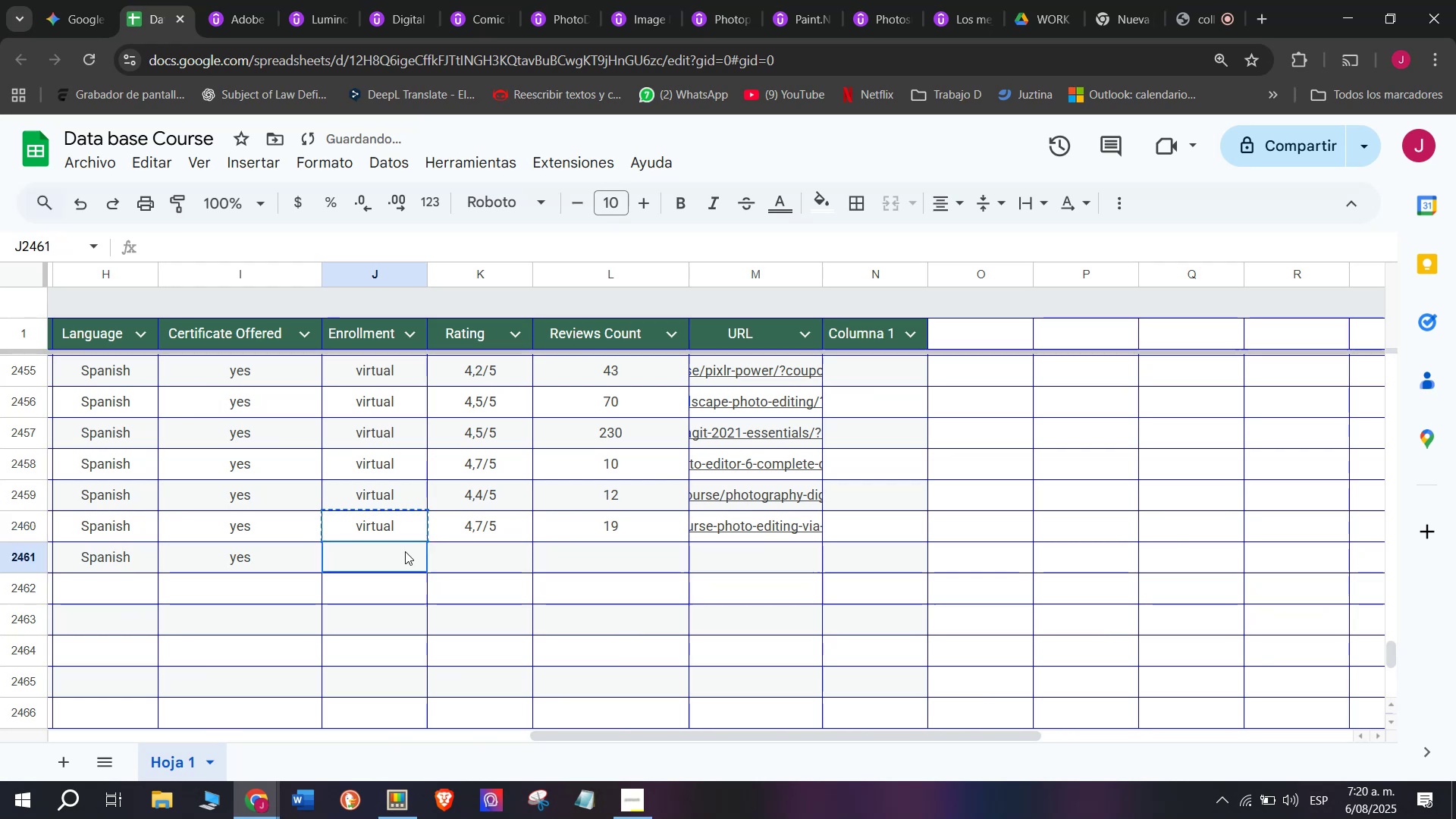 
triple_click([405, 551])
 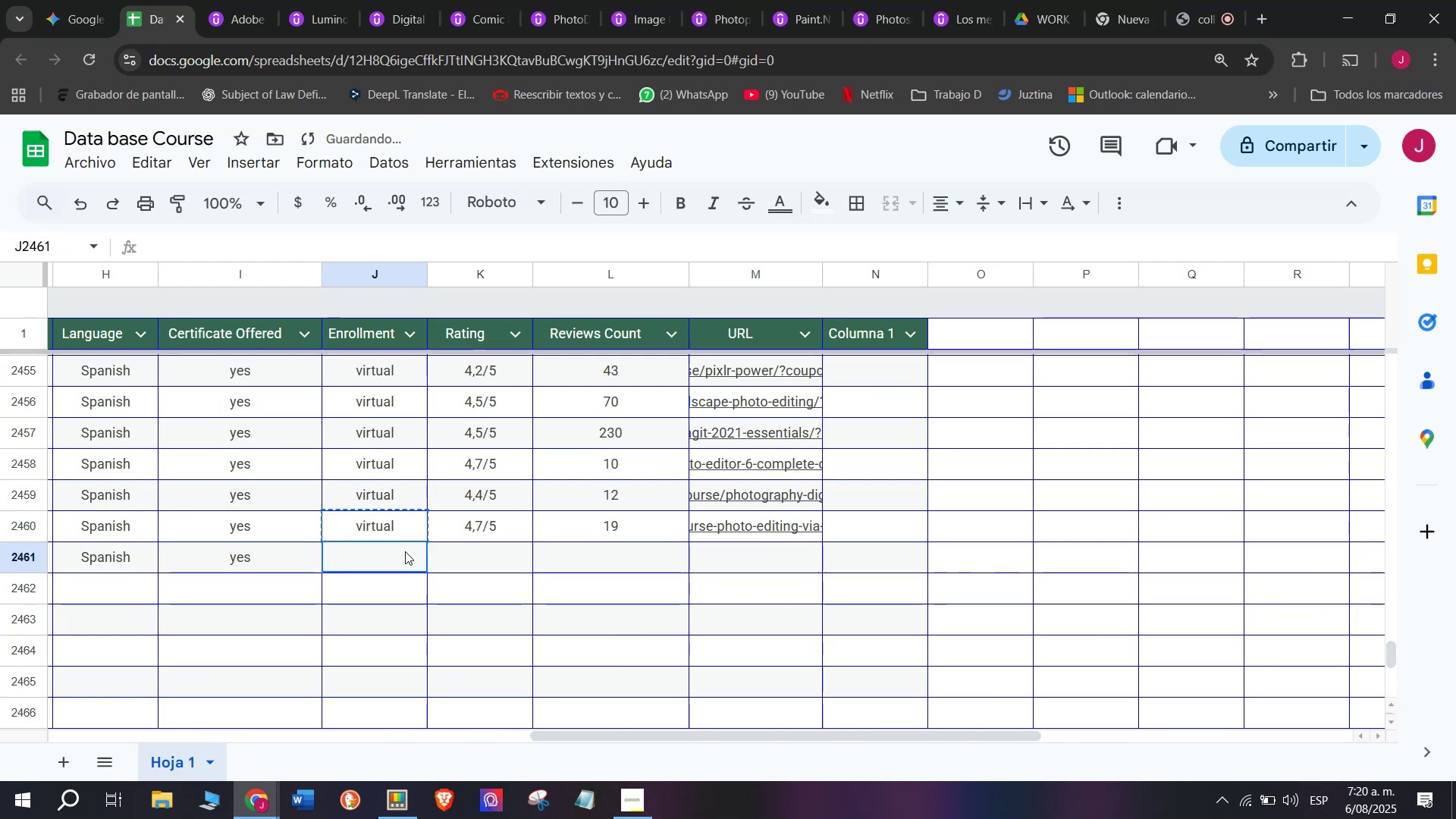 
key(Z)
 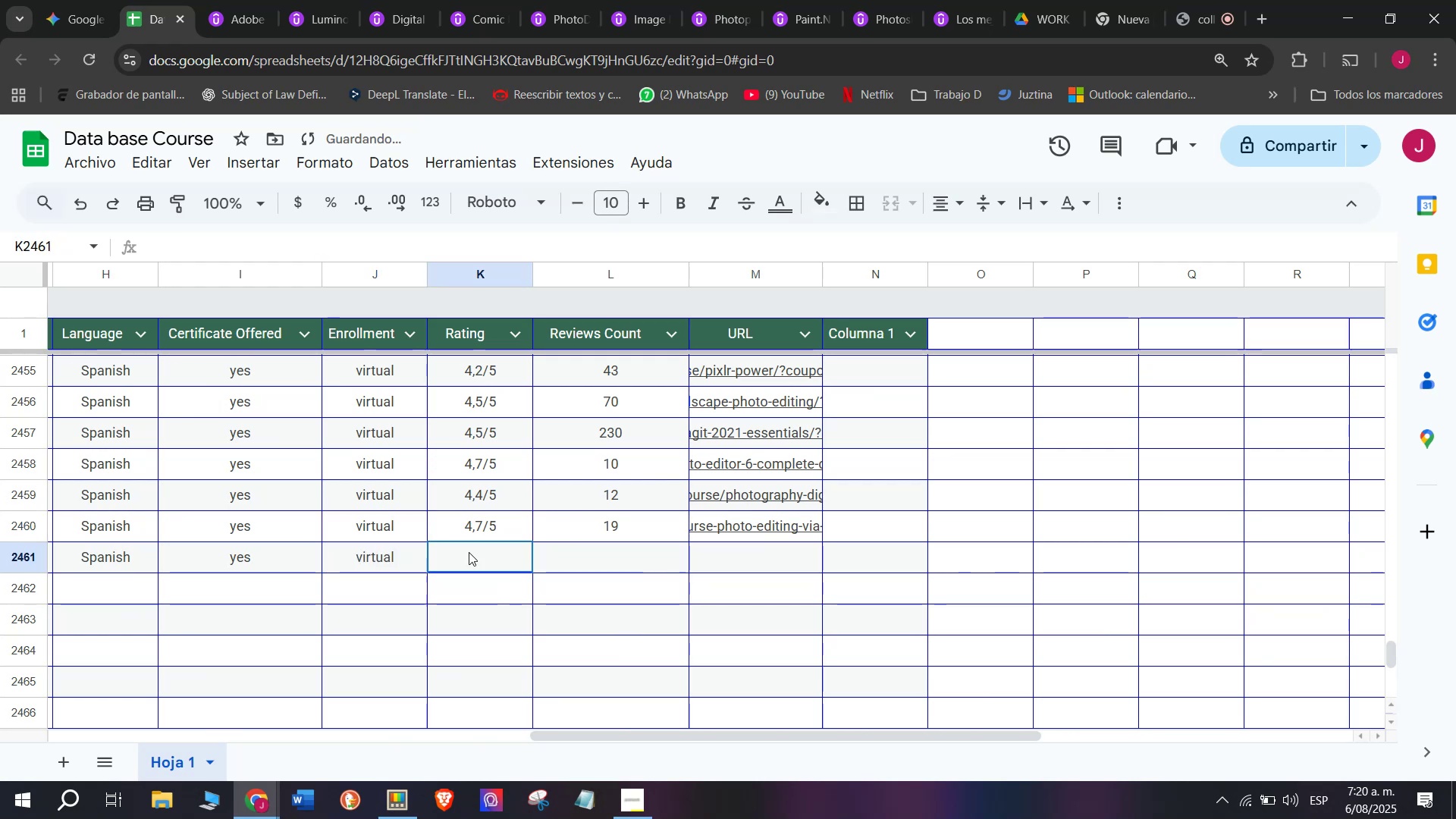 
key(Control+ControlLeft)
 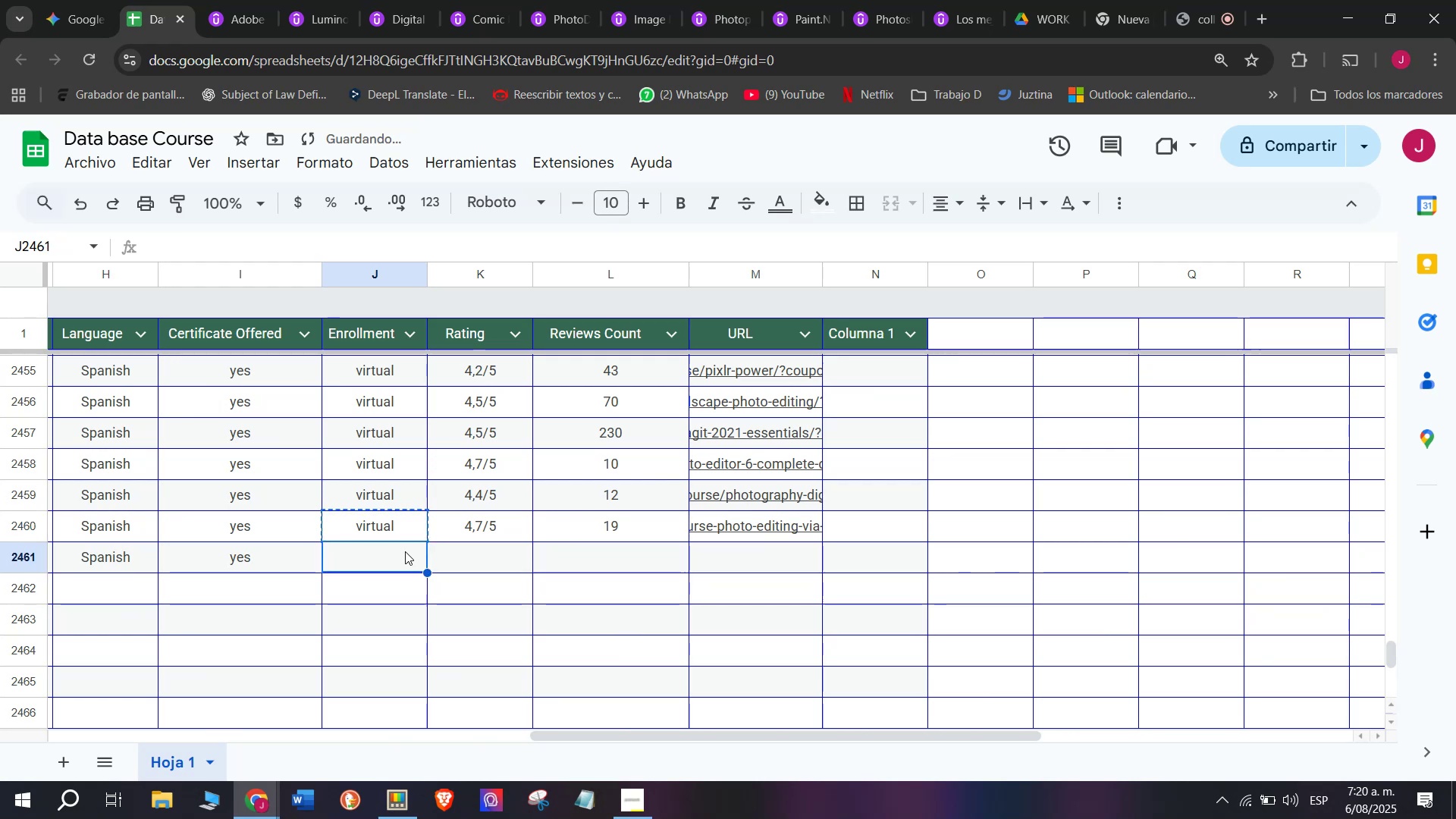 
key(Control+V)
 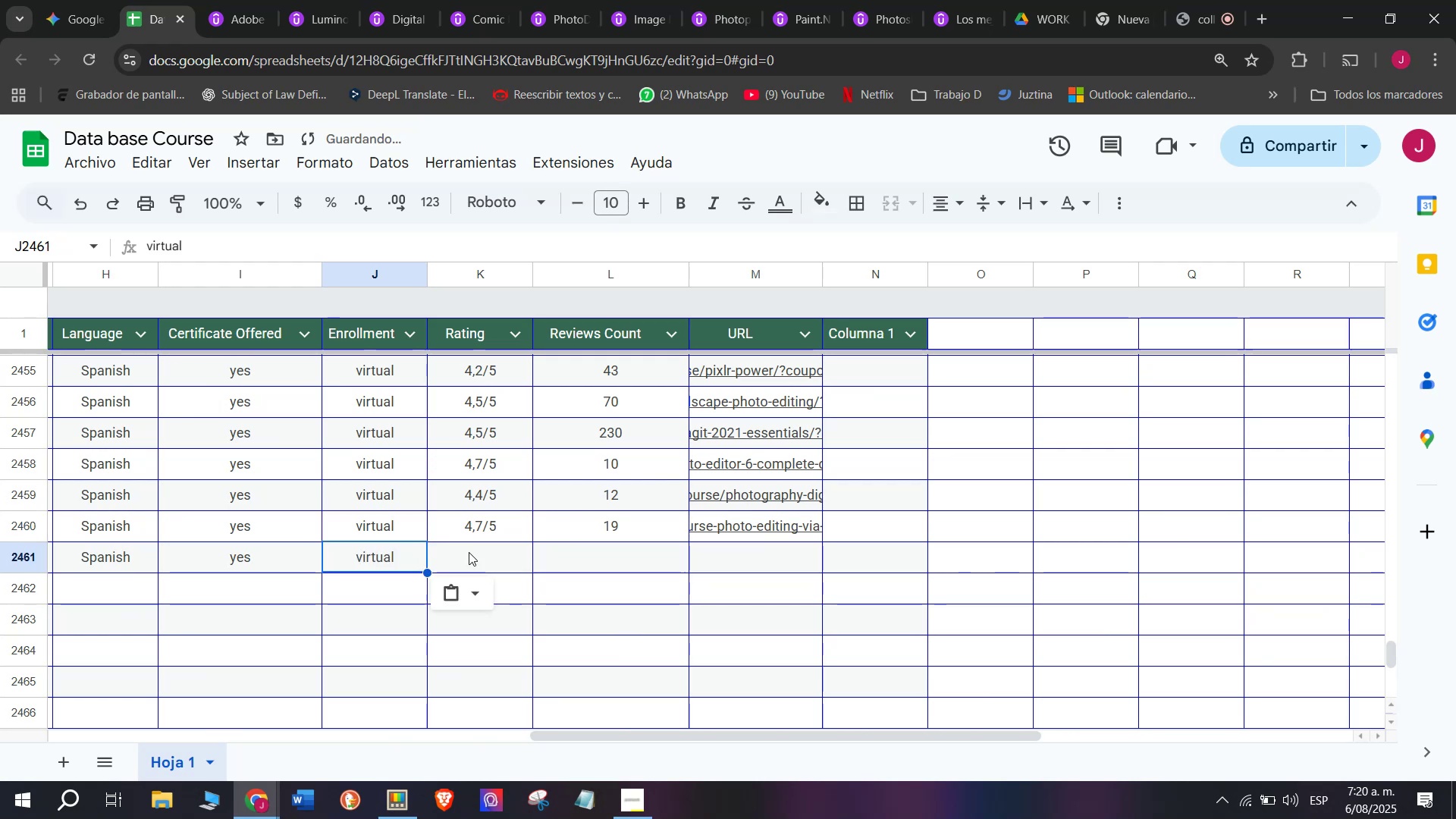 
triple_click([469, 552])
 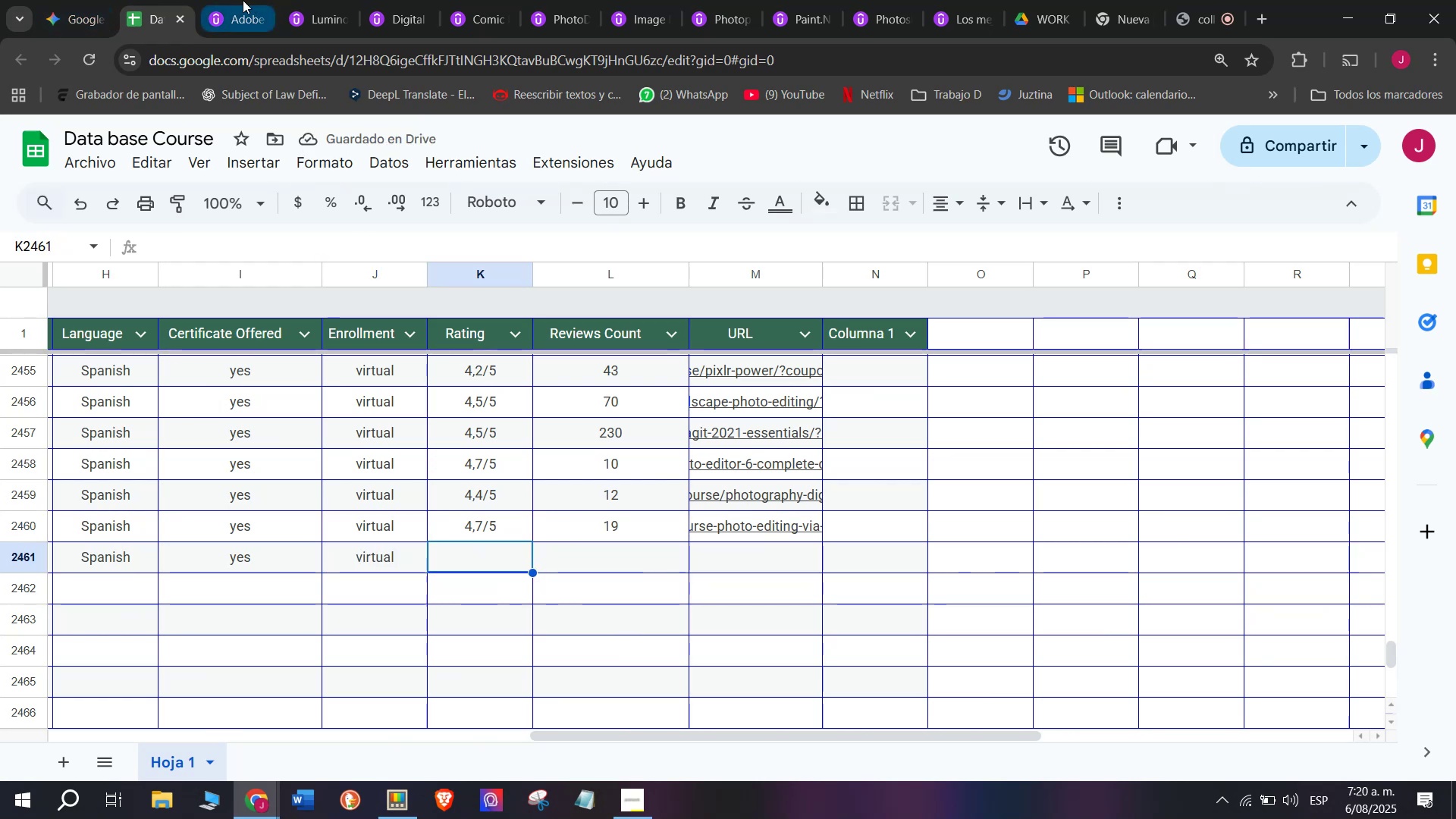 
left_click([243, 0])
 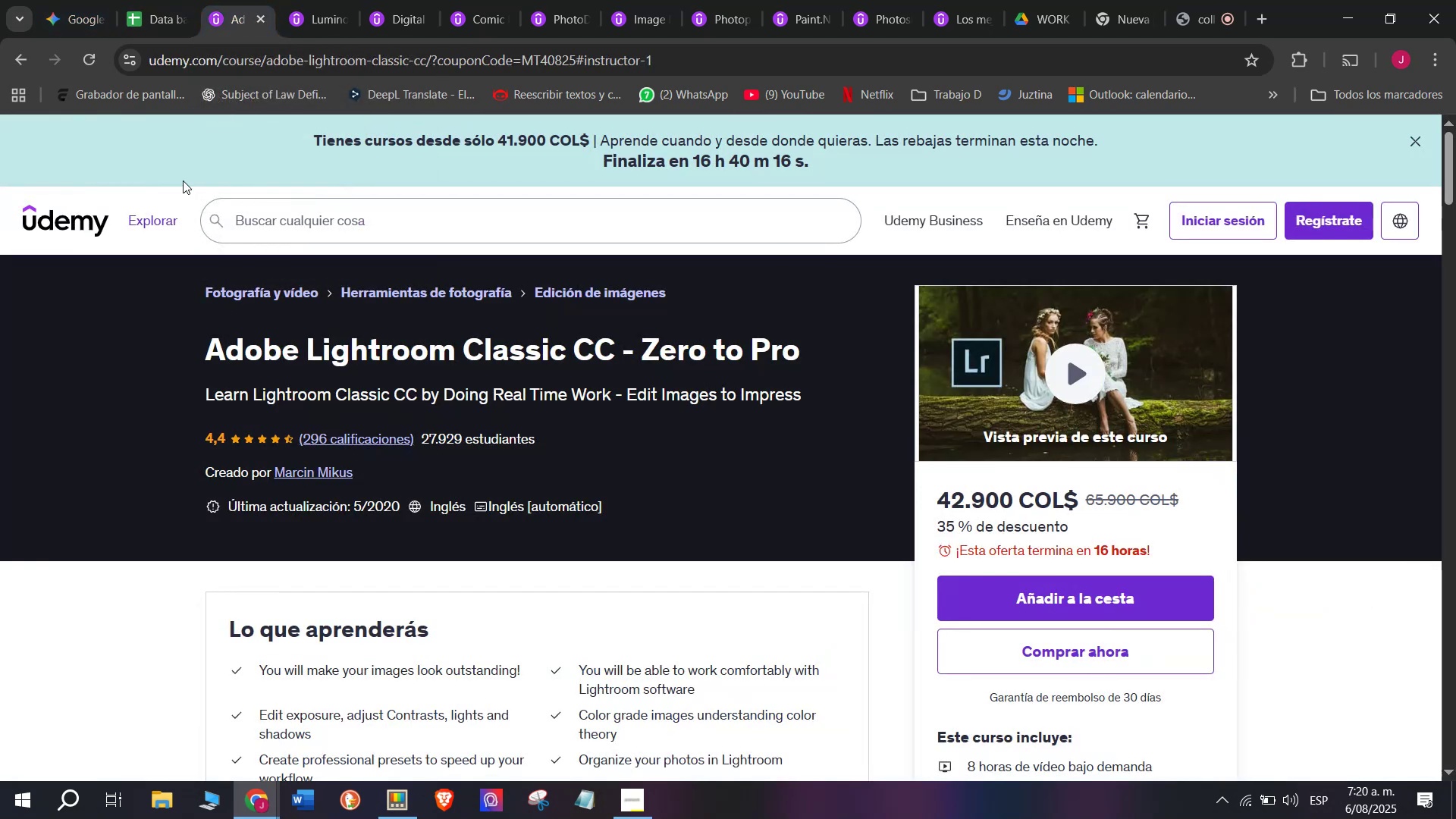 
left_click([136, 0])
 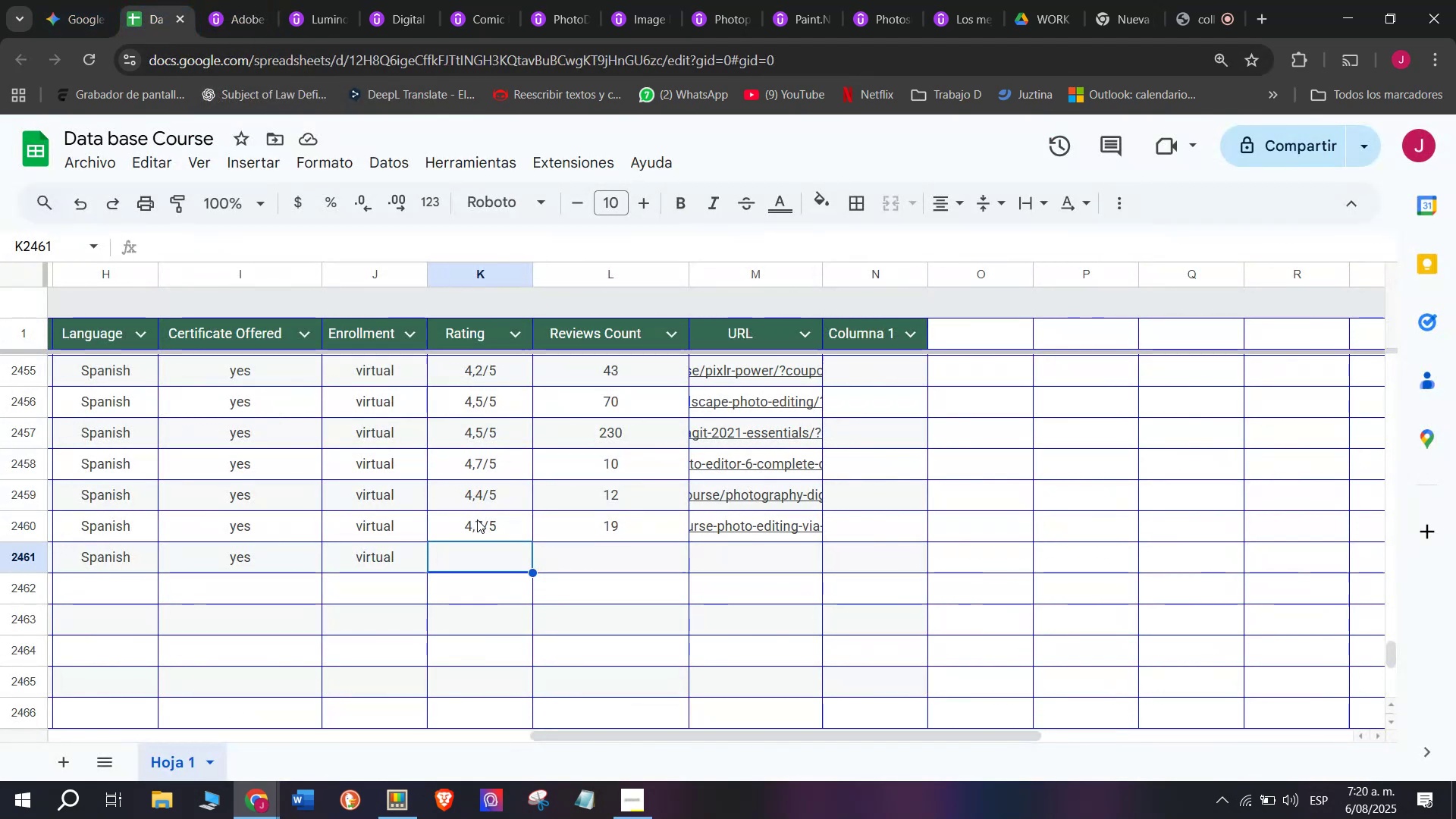 
left_click([488, 530])
 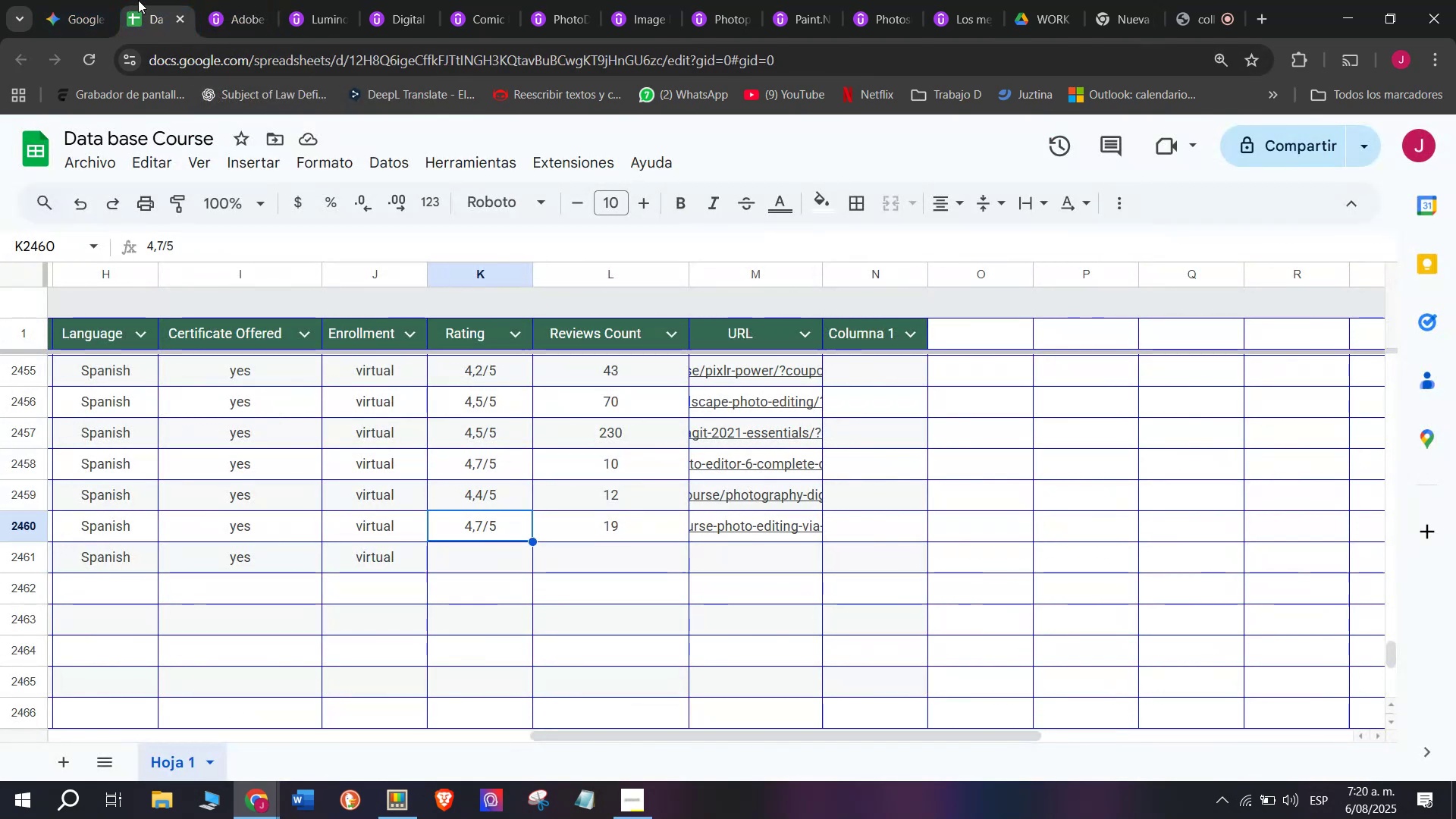 
left_click([214, 0])
 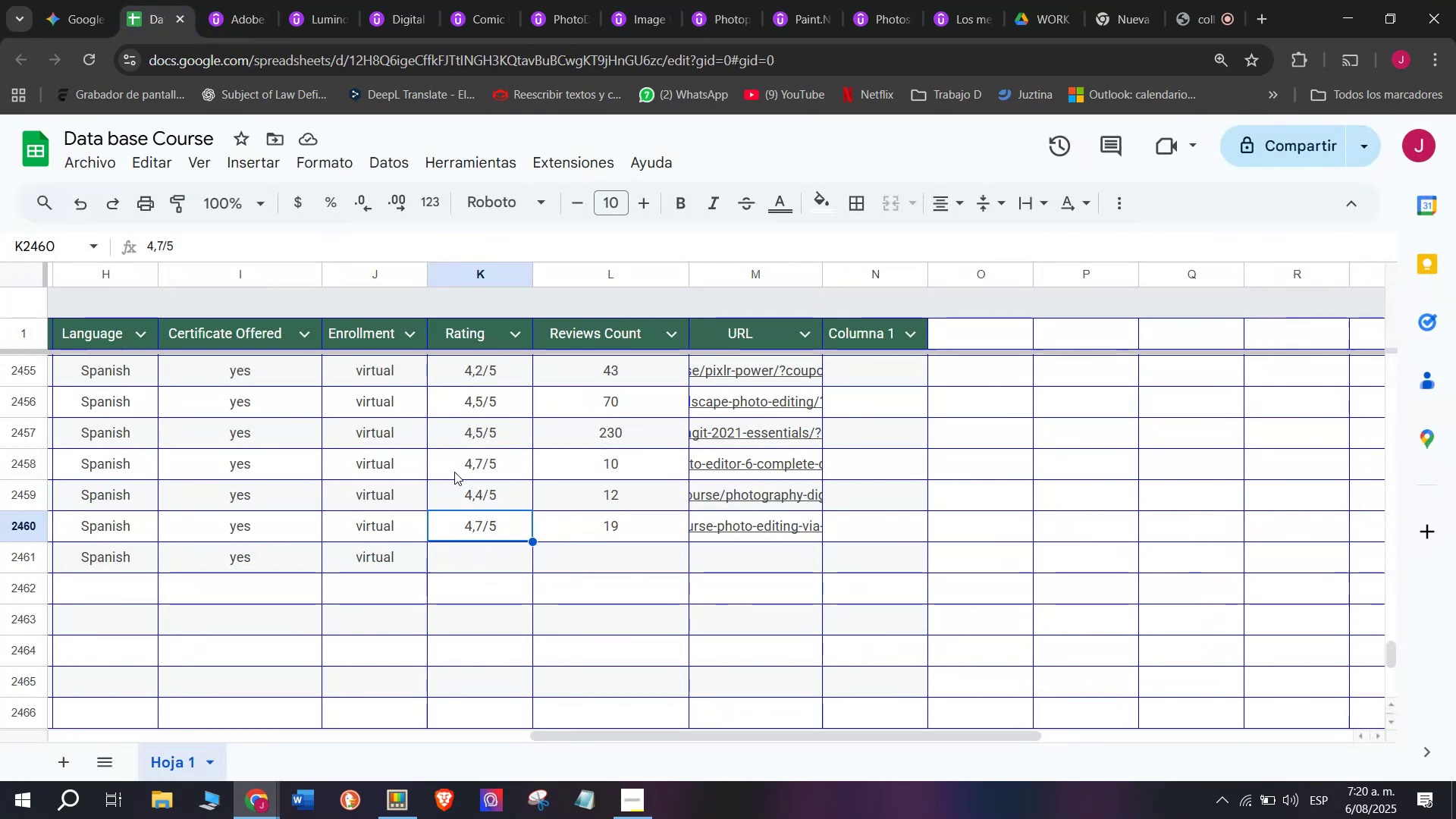 
left_click([532, 488])
 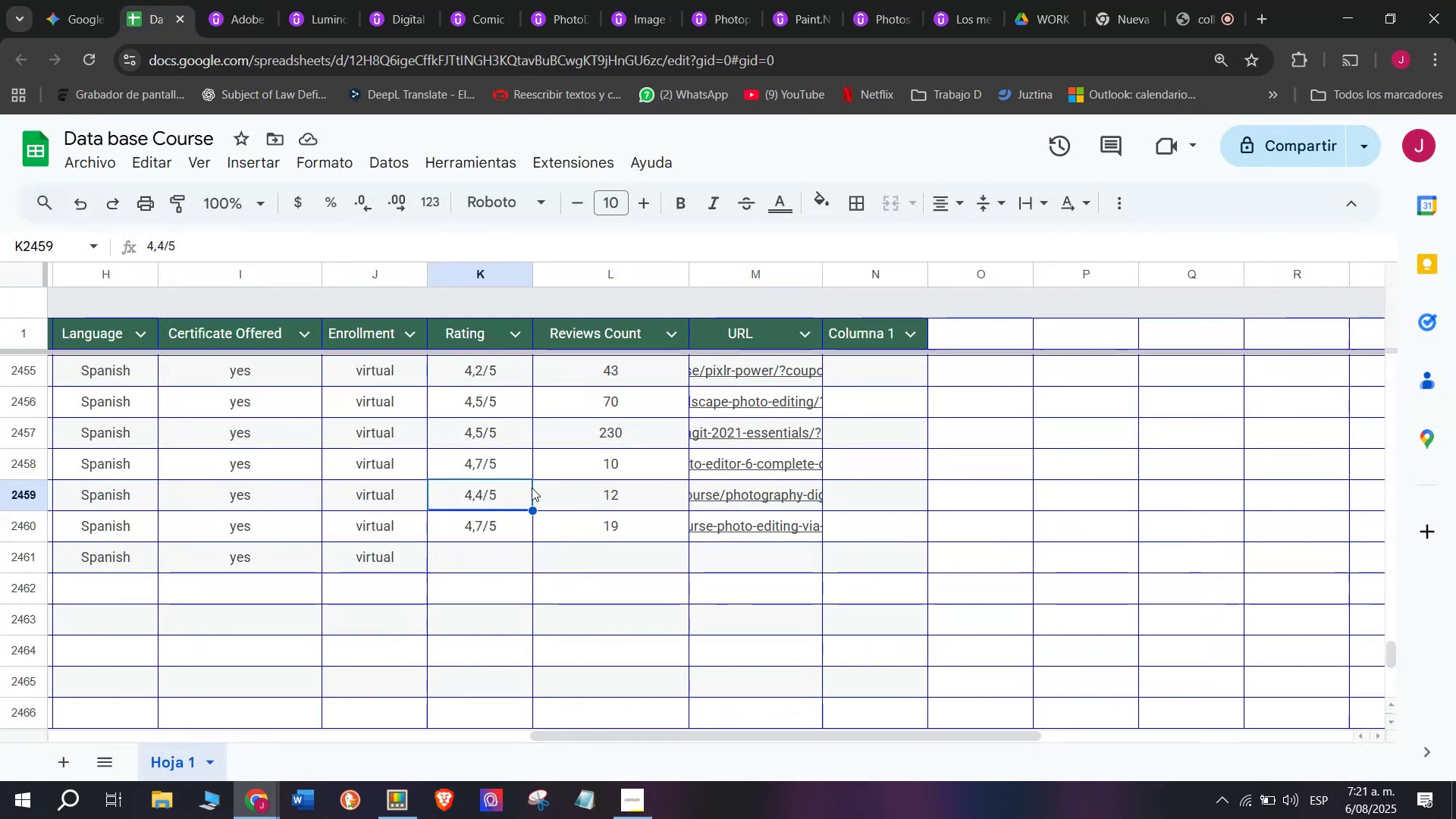 
key(Control+ControlLeft)
 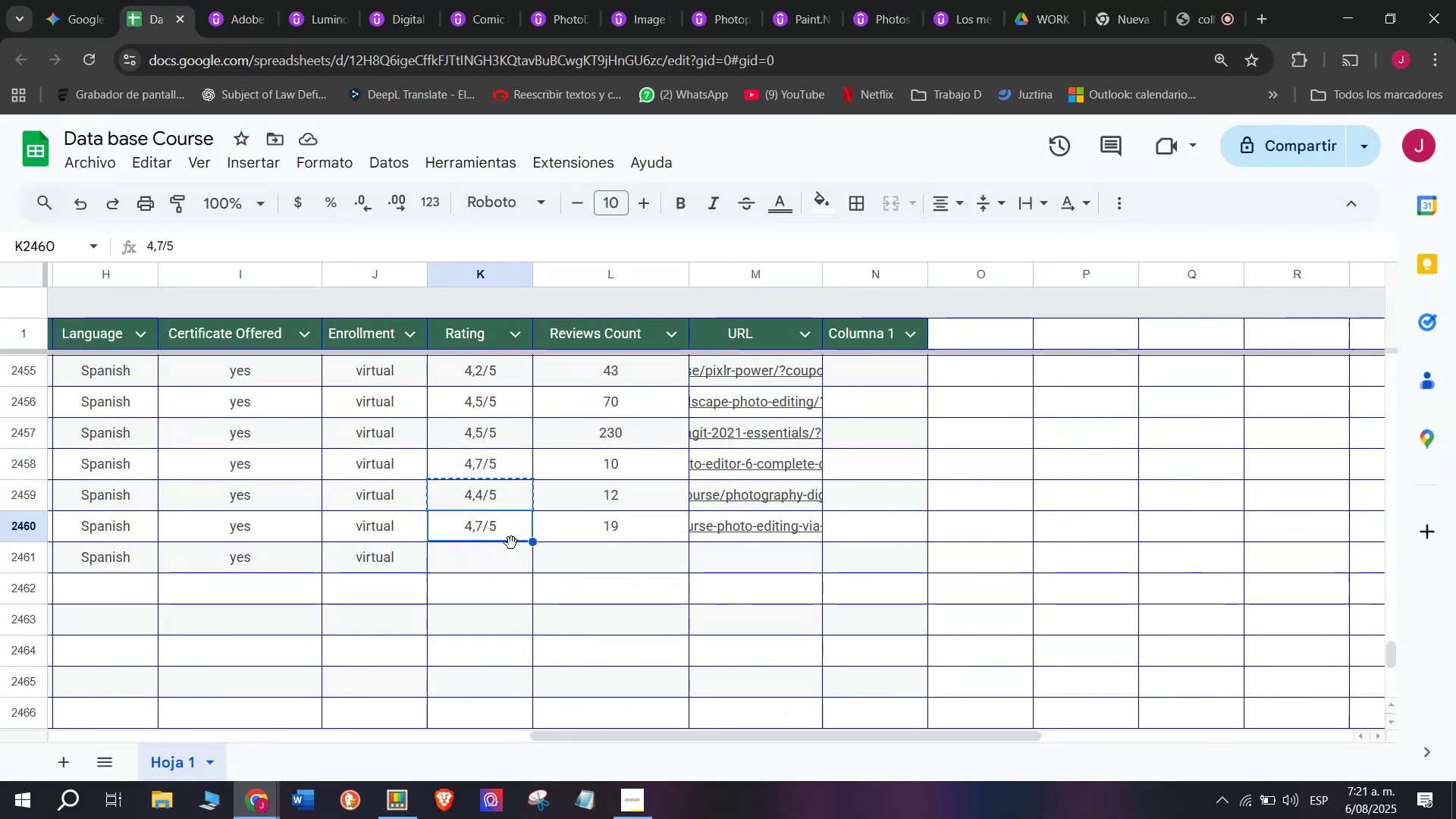 
key(Break)
 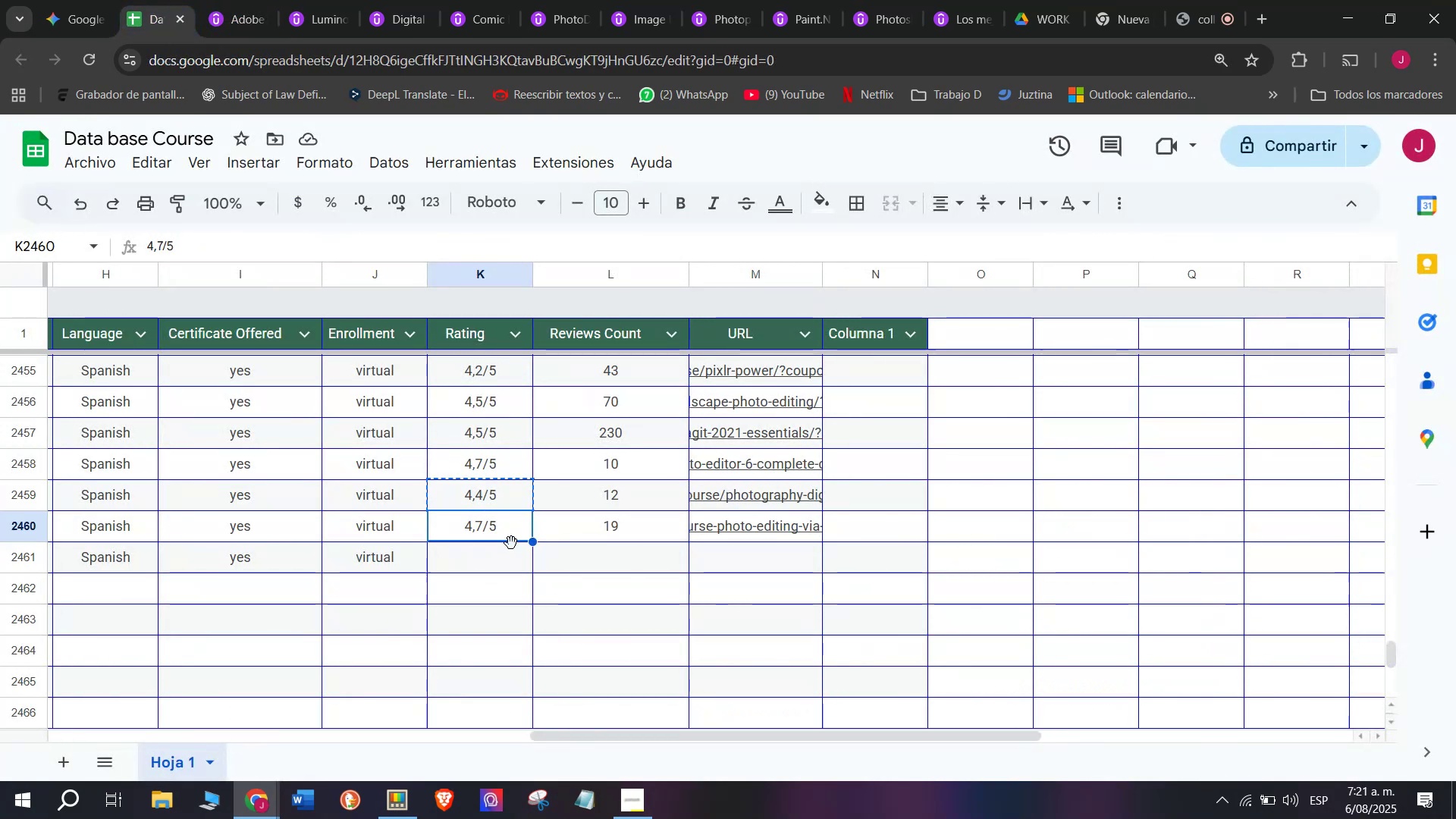 
key(Control+C)
 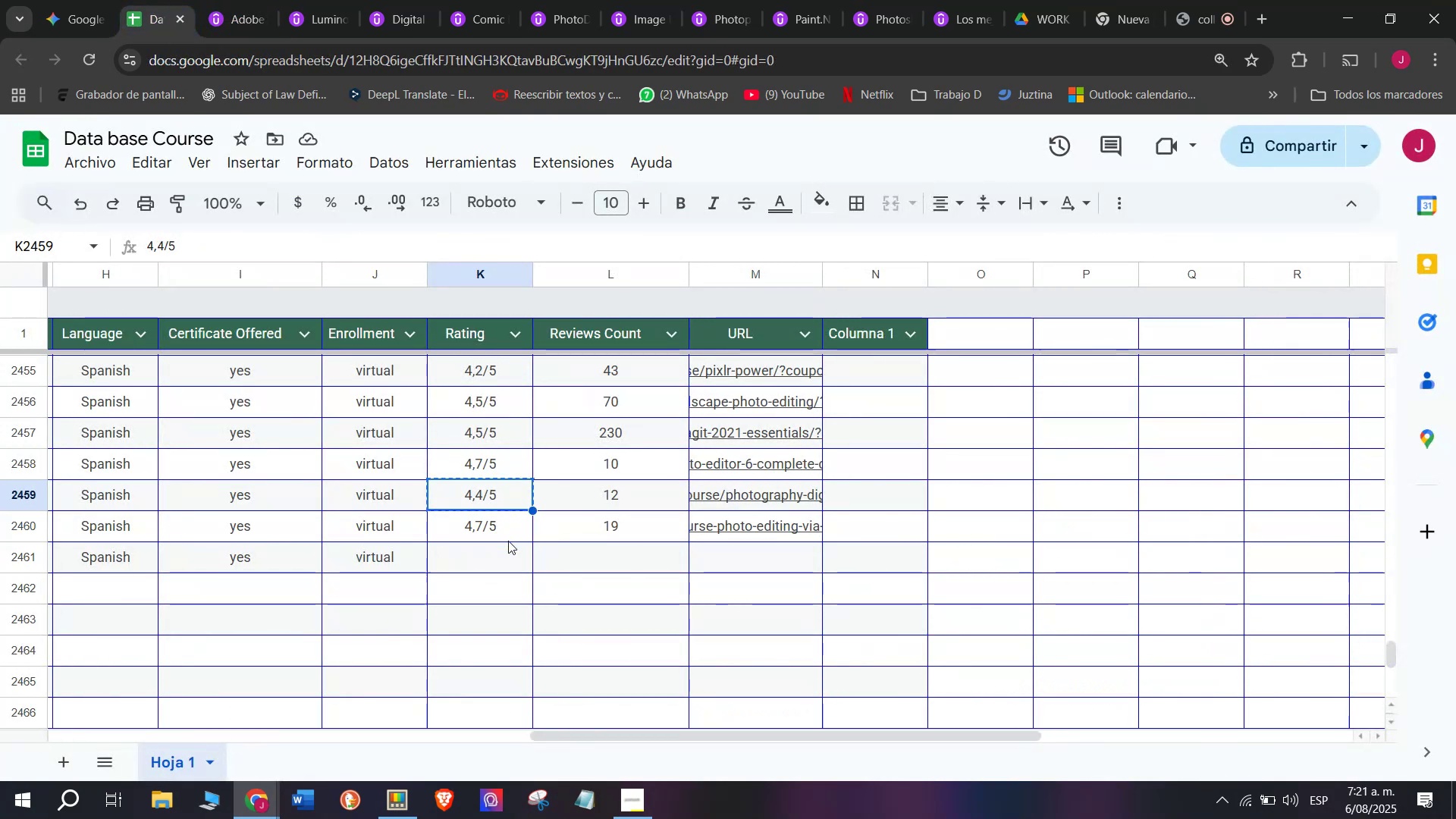 
left_click([508, 541])
 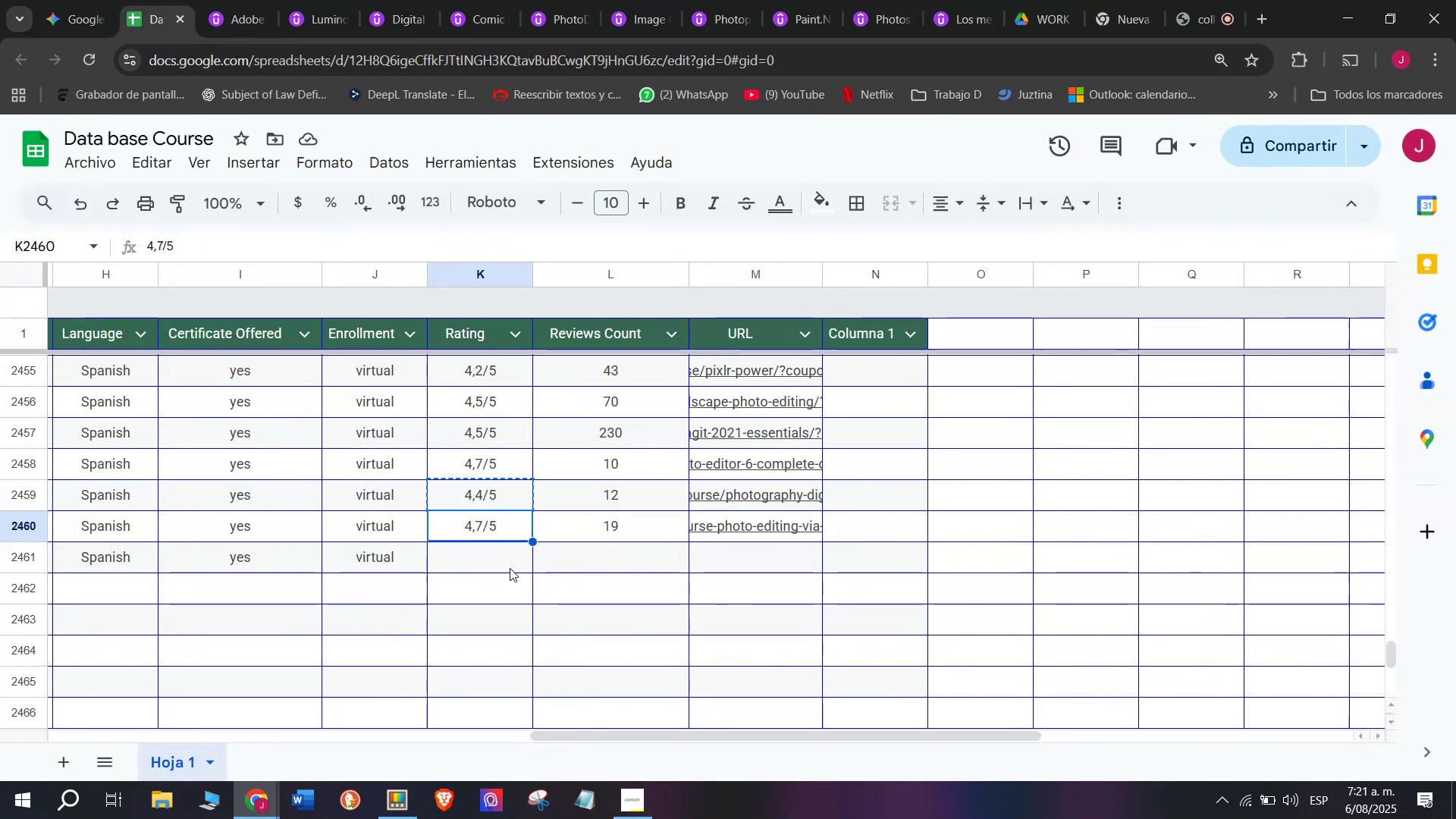 
left_click([508, 568])
 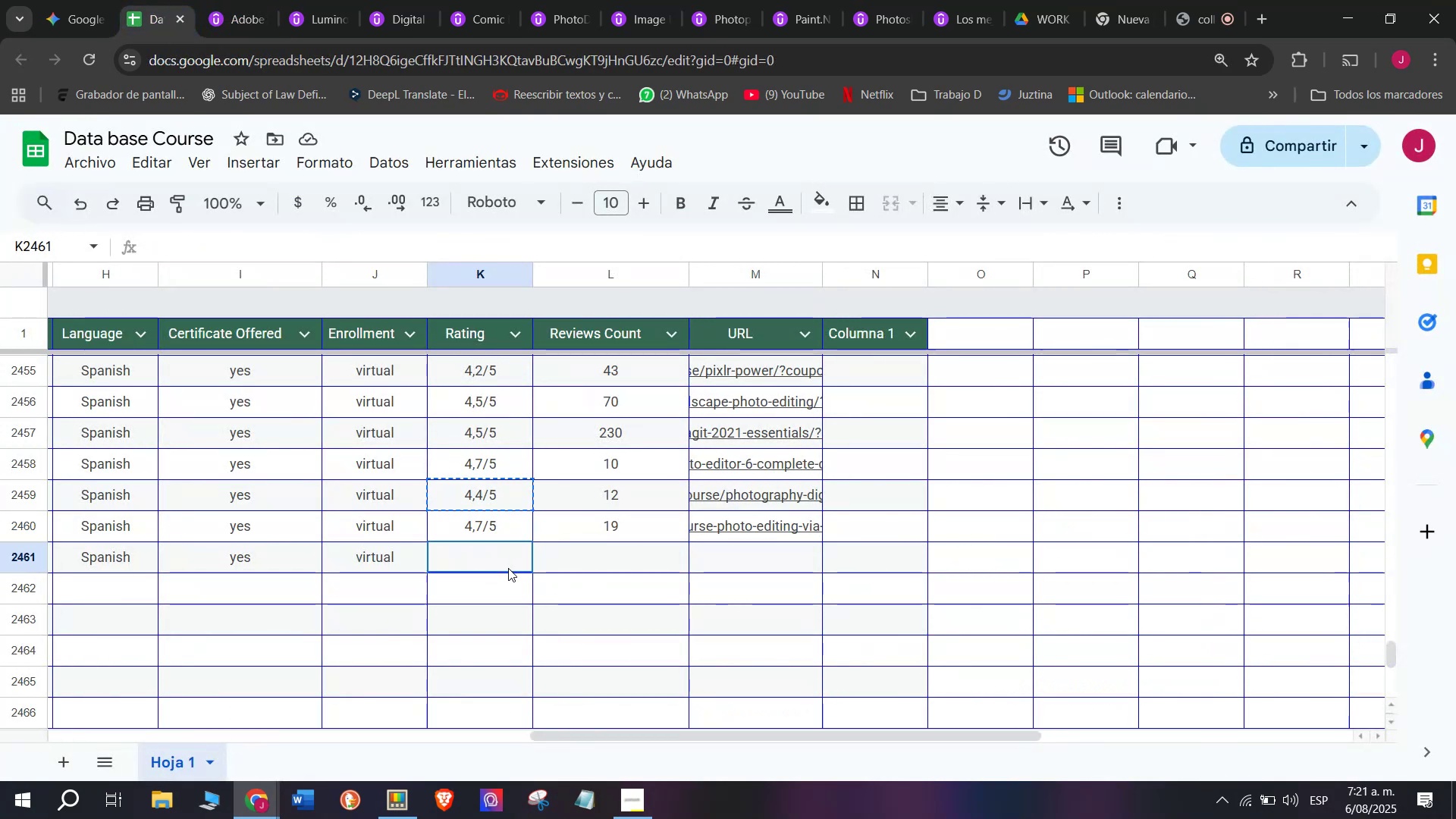 
key(Z)
 